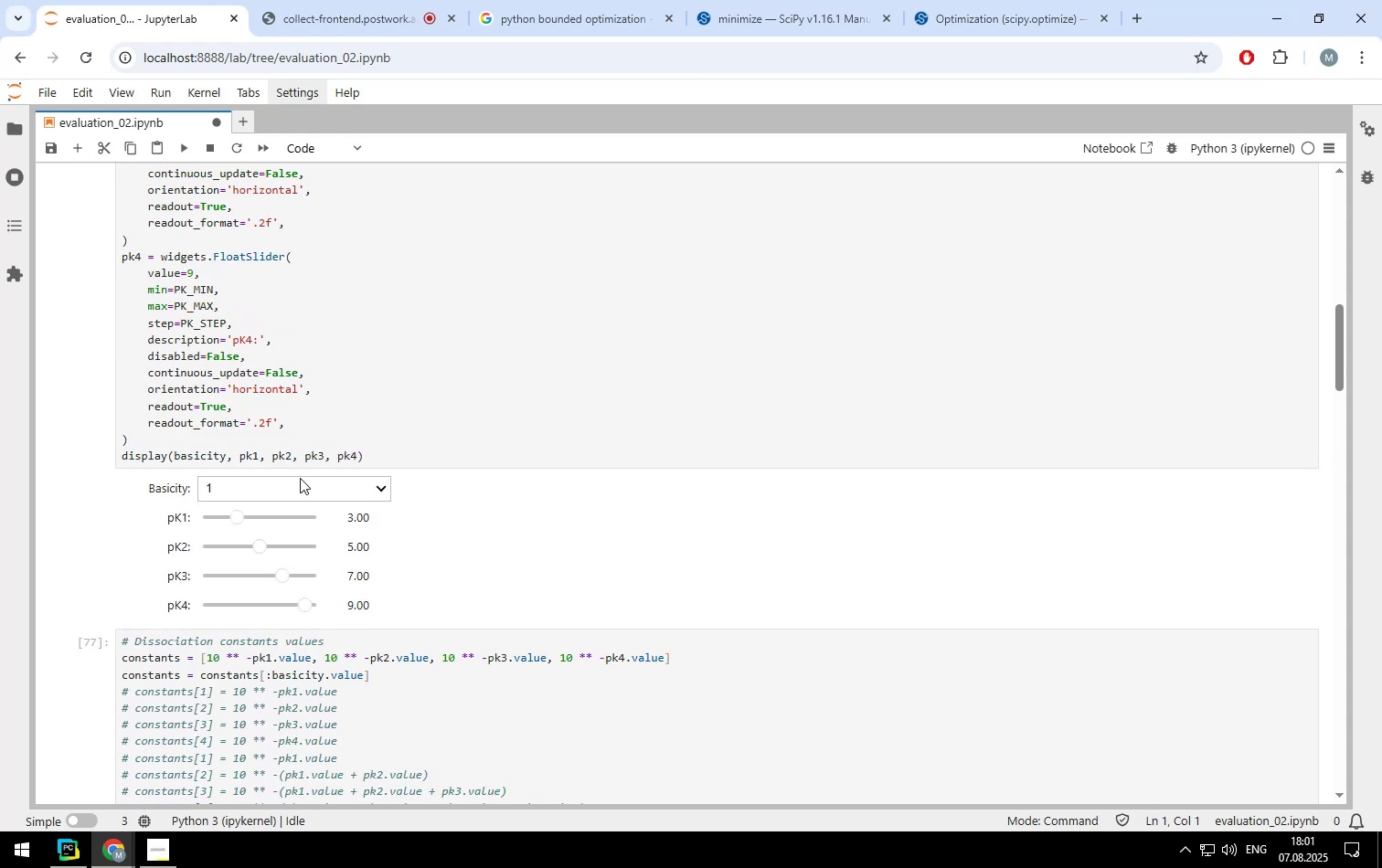 
left_click([299, 486])
 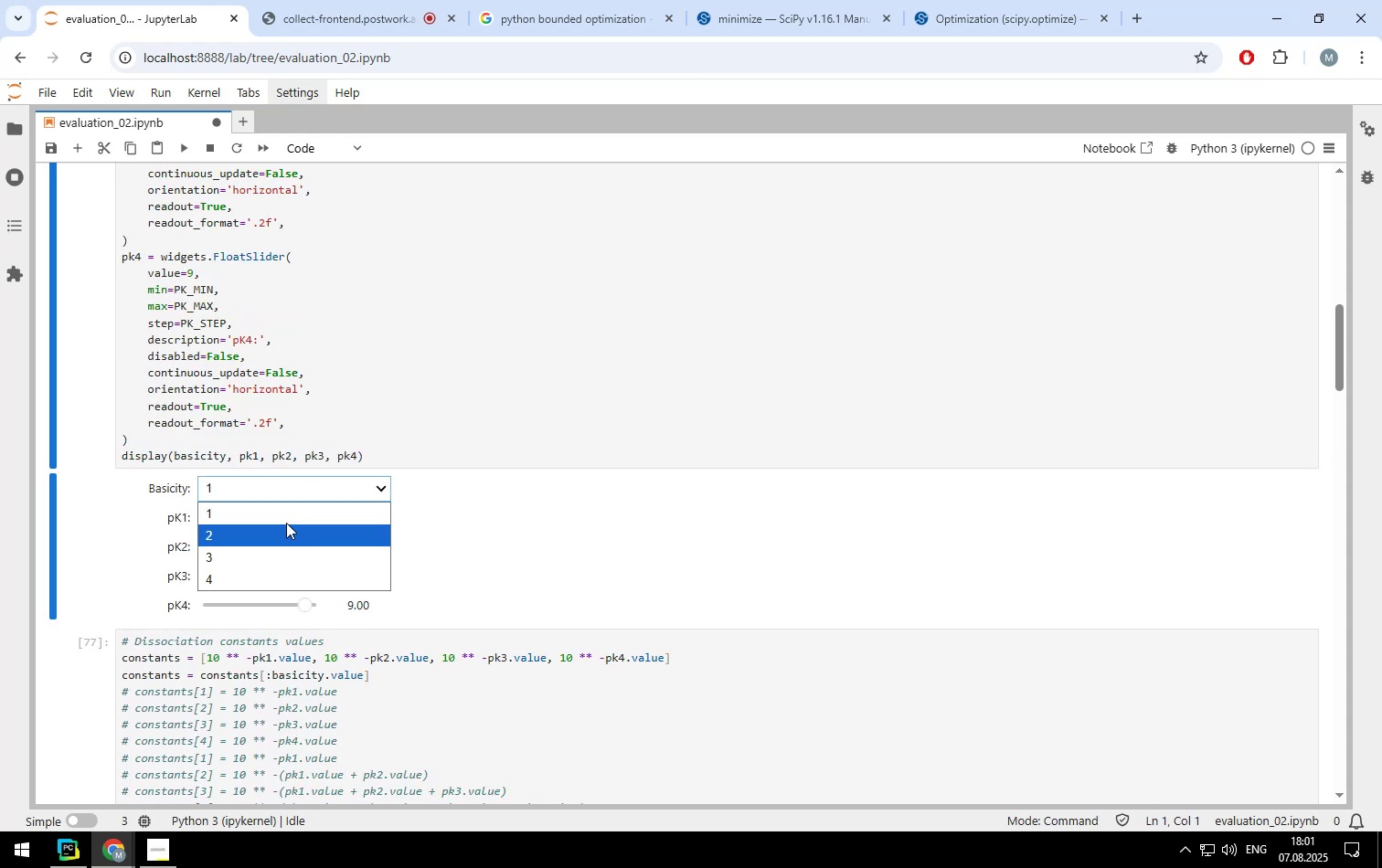 
left_click([286, 527])
 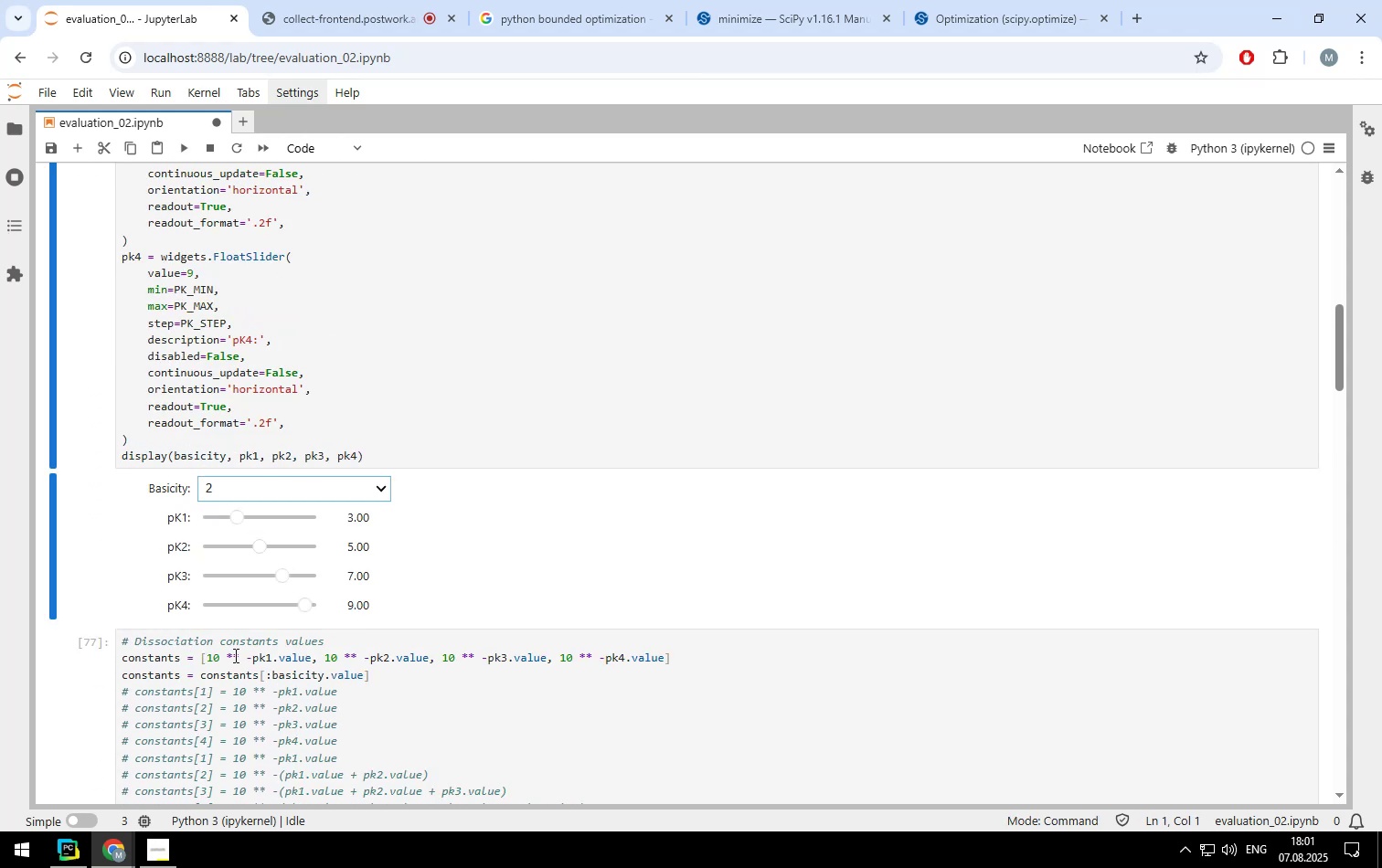 
left_click([232, 659])
 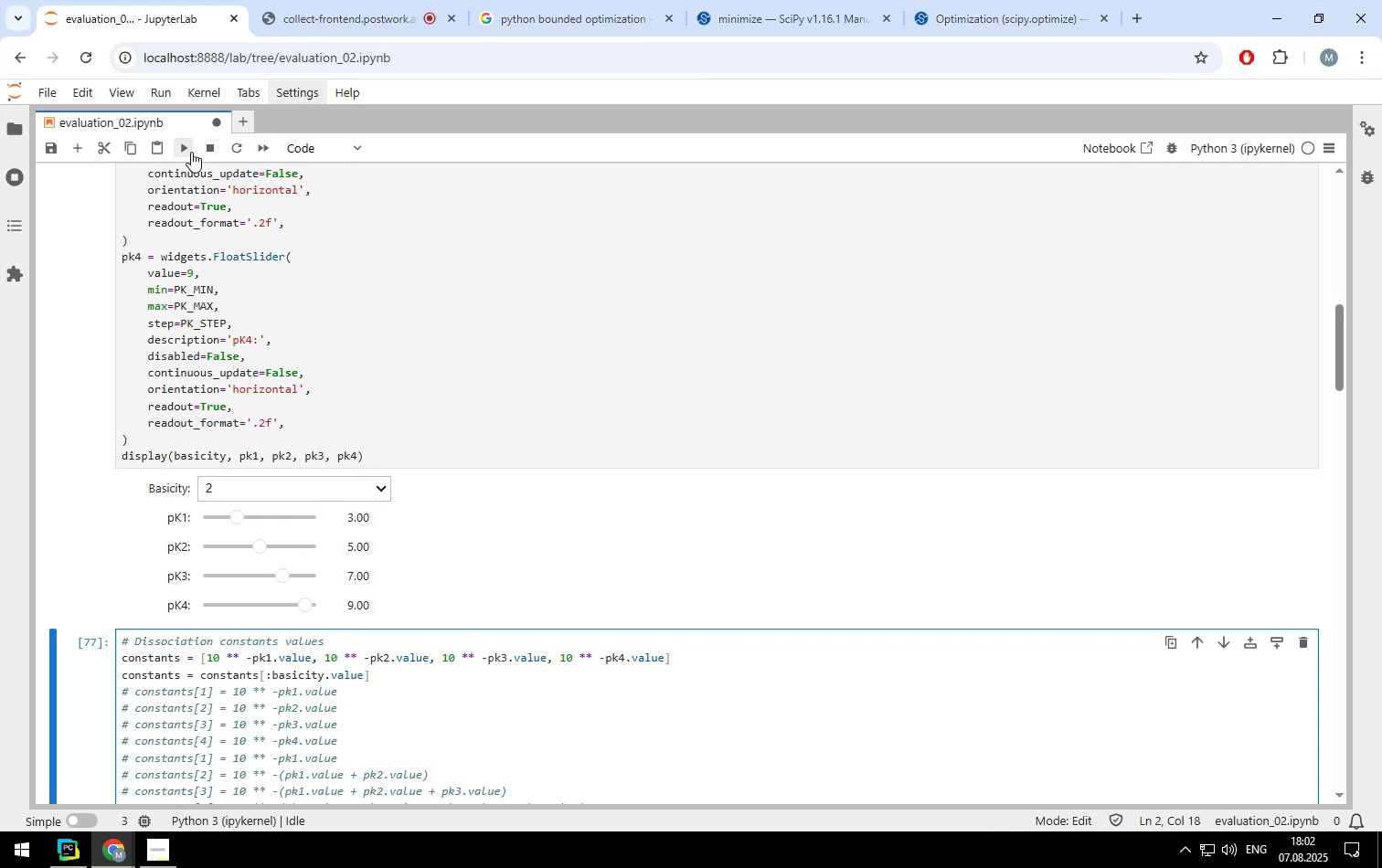 
left_click([184, 149])
 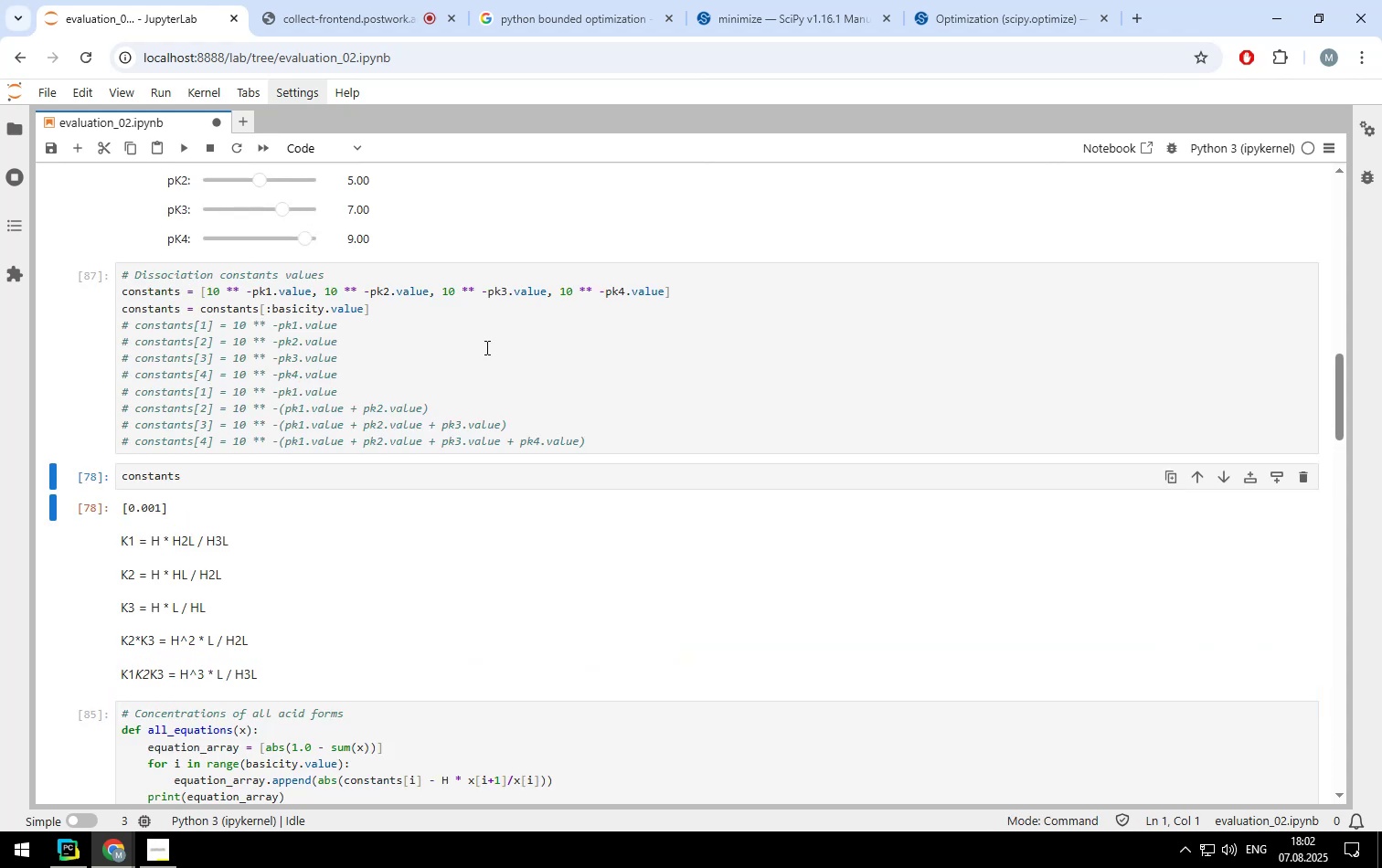 
scroll: coordinate [483, 349], scroll_direction: down, amount: 2.0
 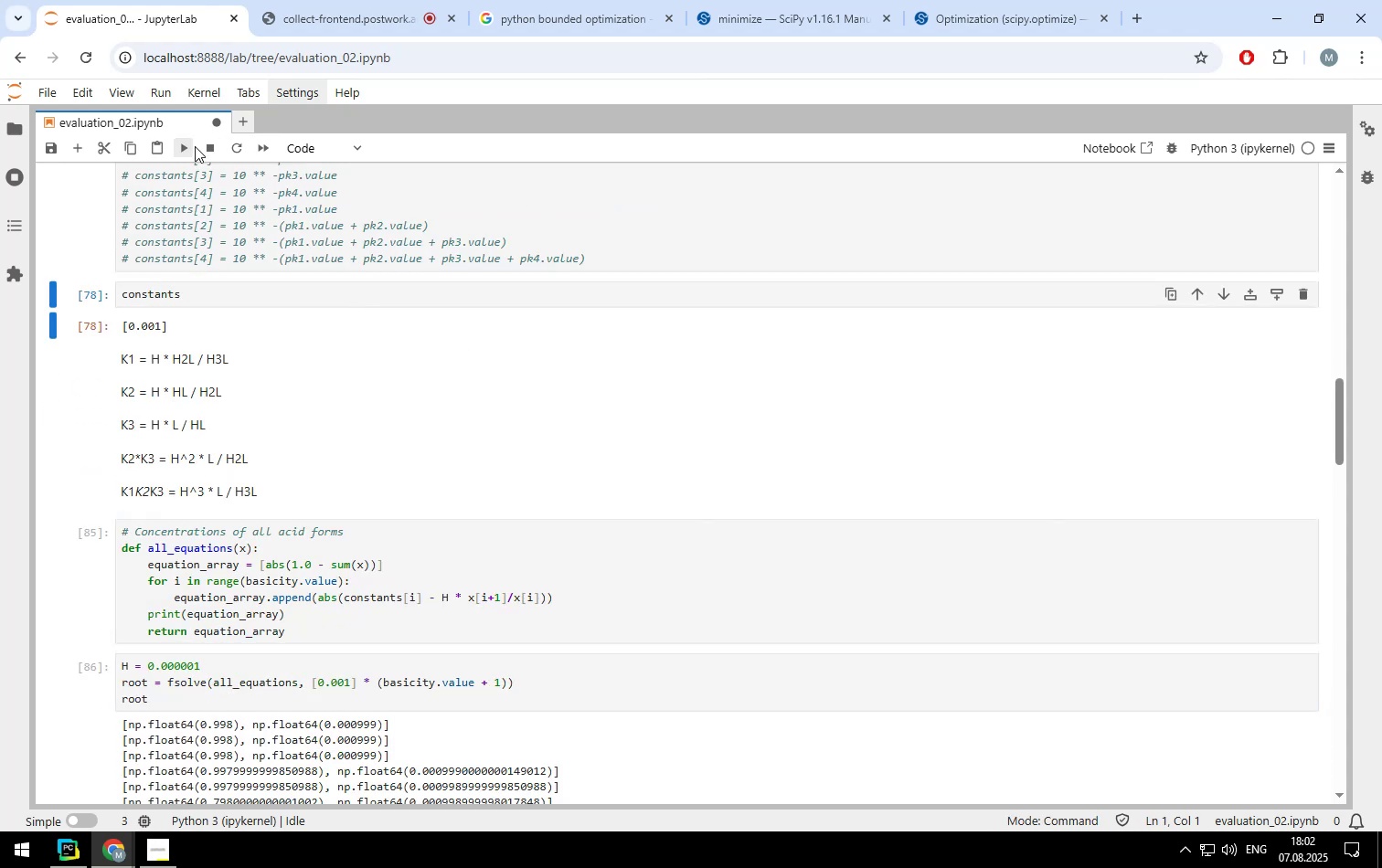 
left_click([184, 145])
 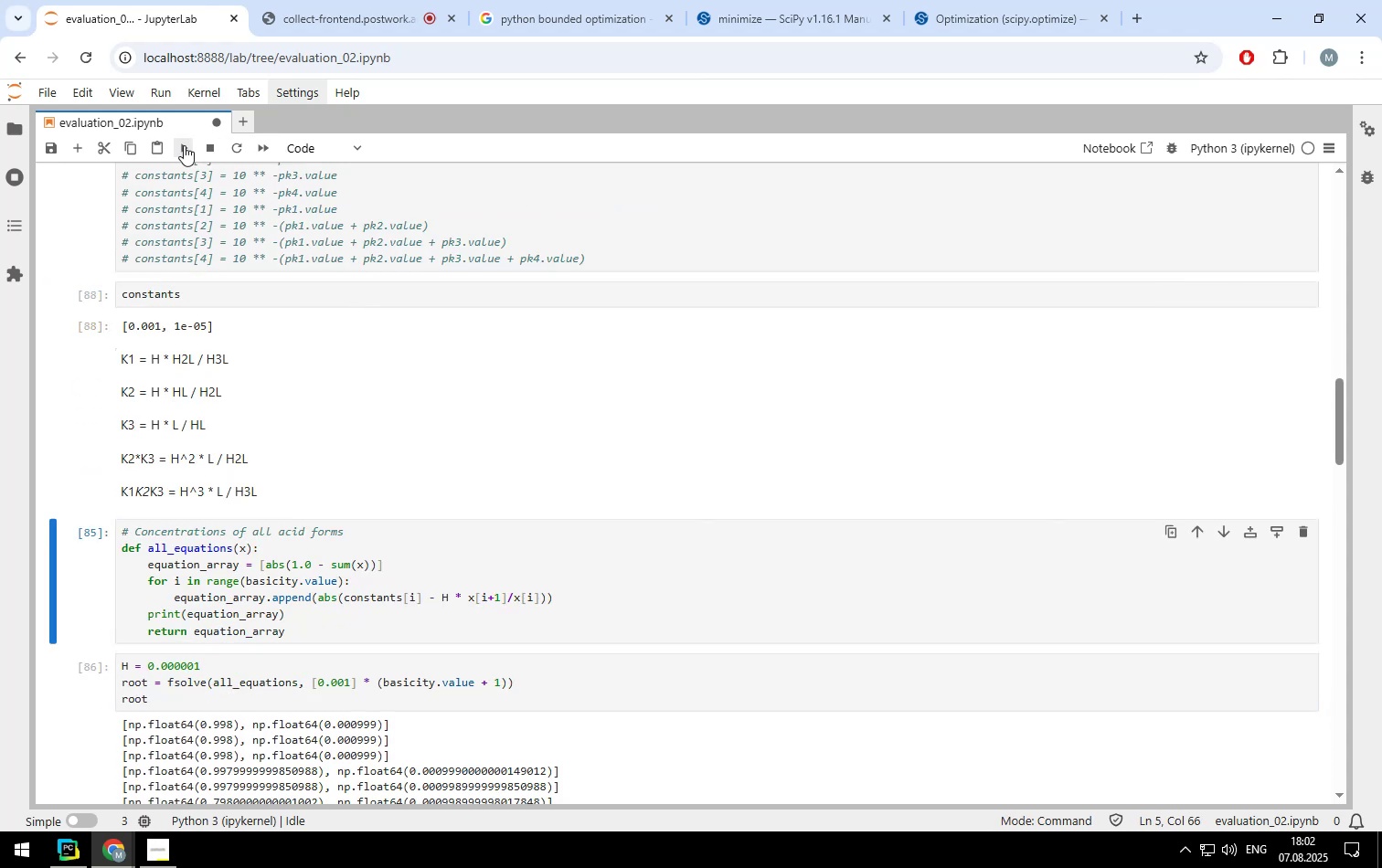 
double_click([184, 145])
 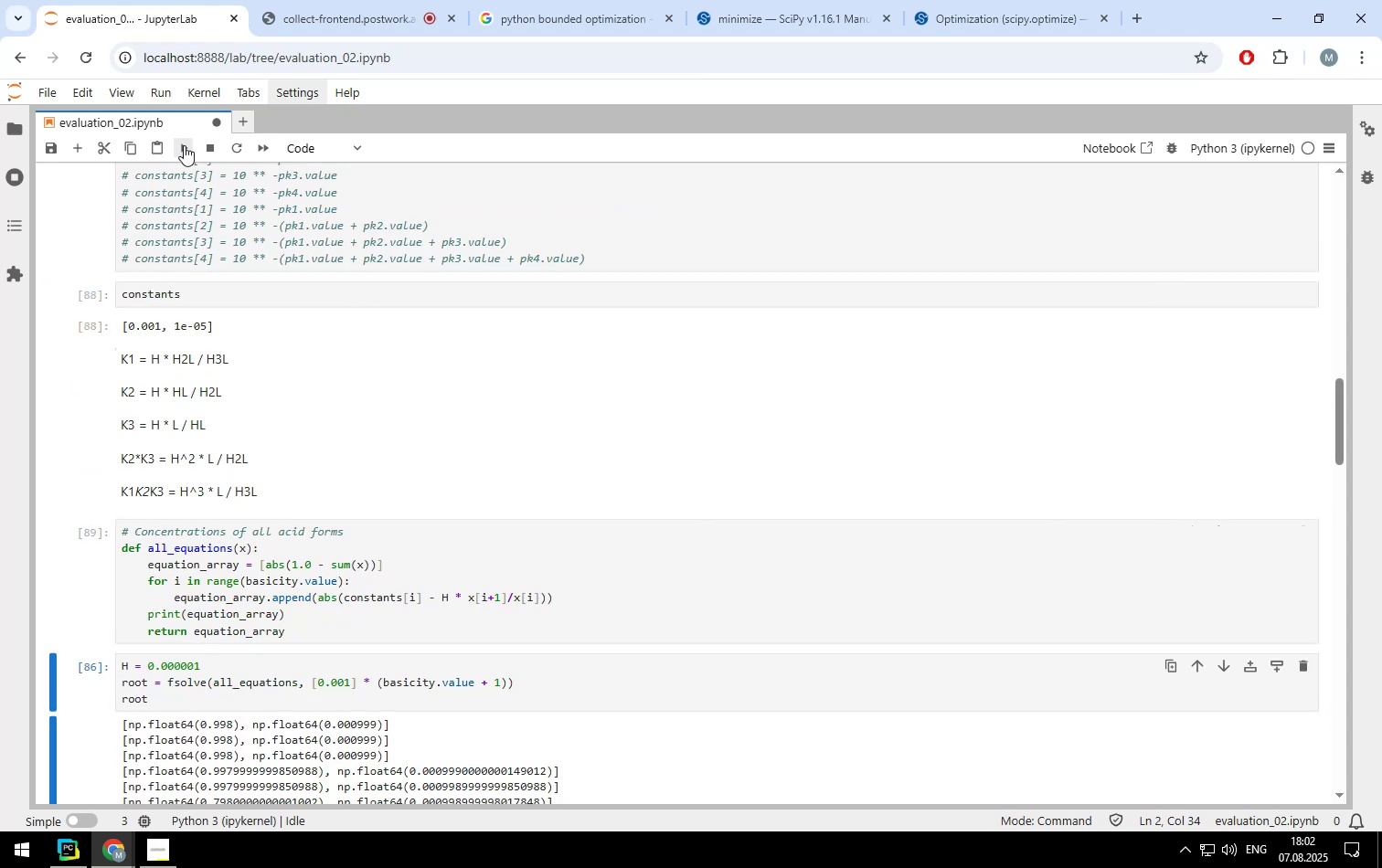 
triple_click([184, 145])
 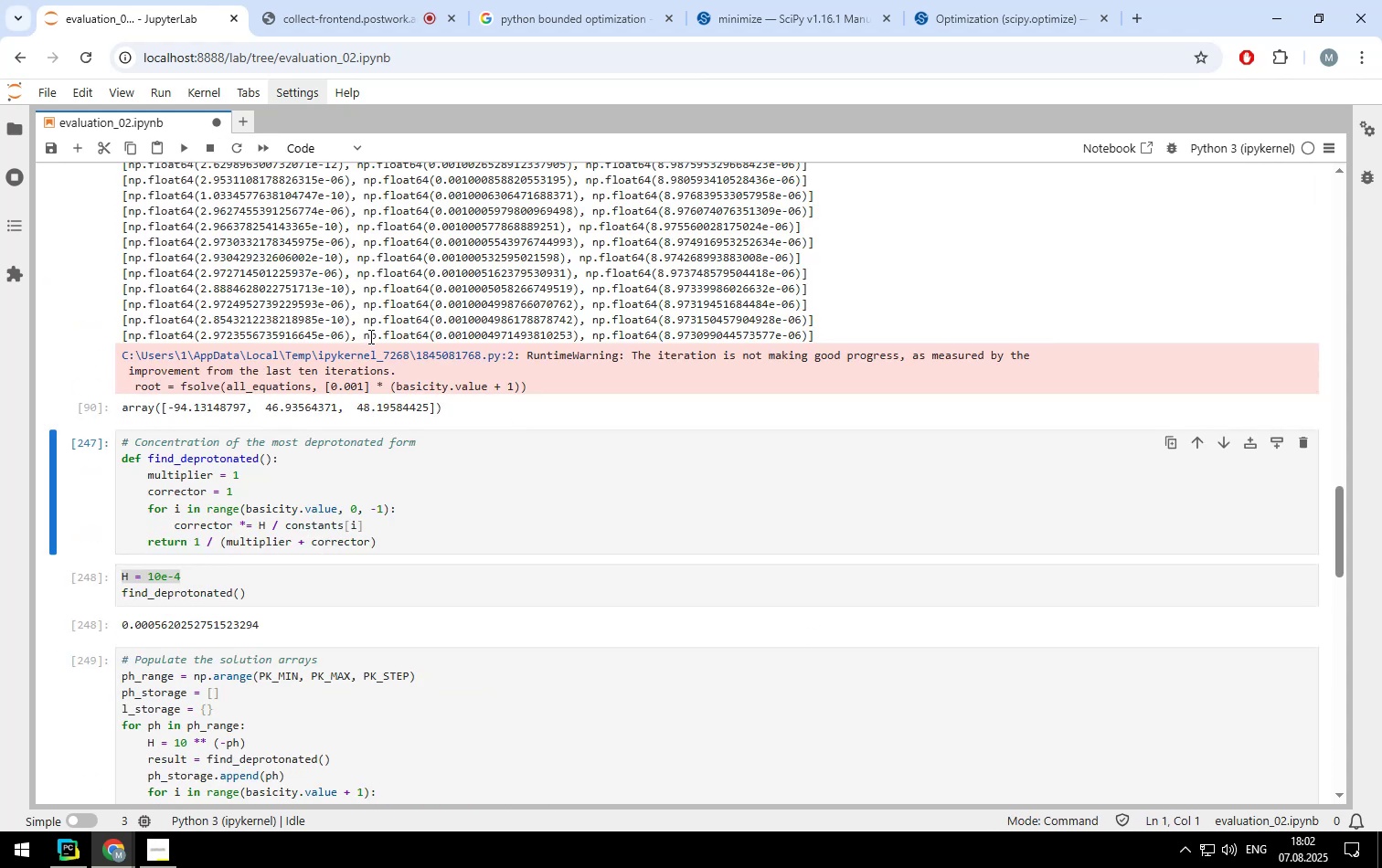 
scroll: coordinate [368, 336], scroll_direction: up, amount: 3.0
 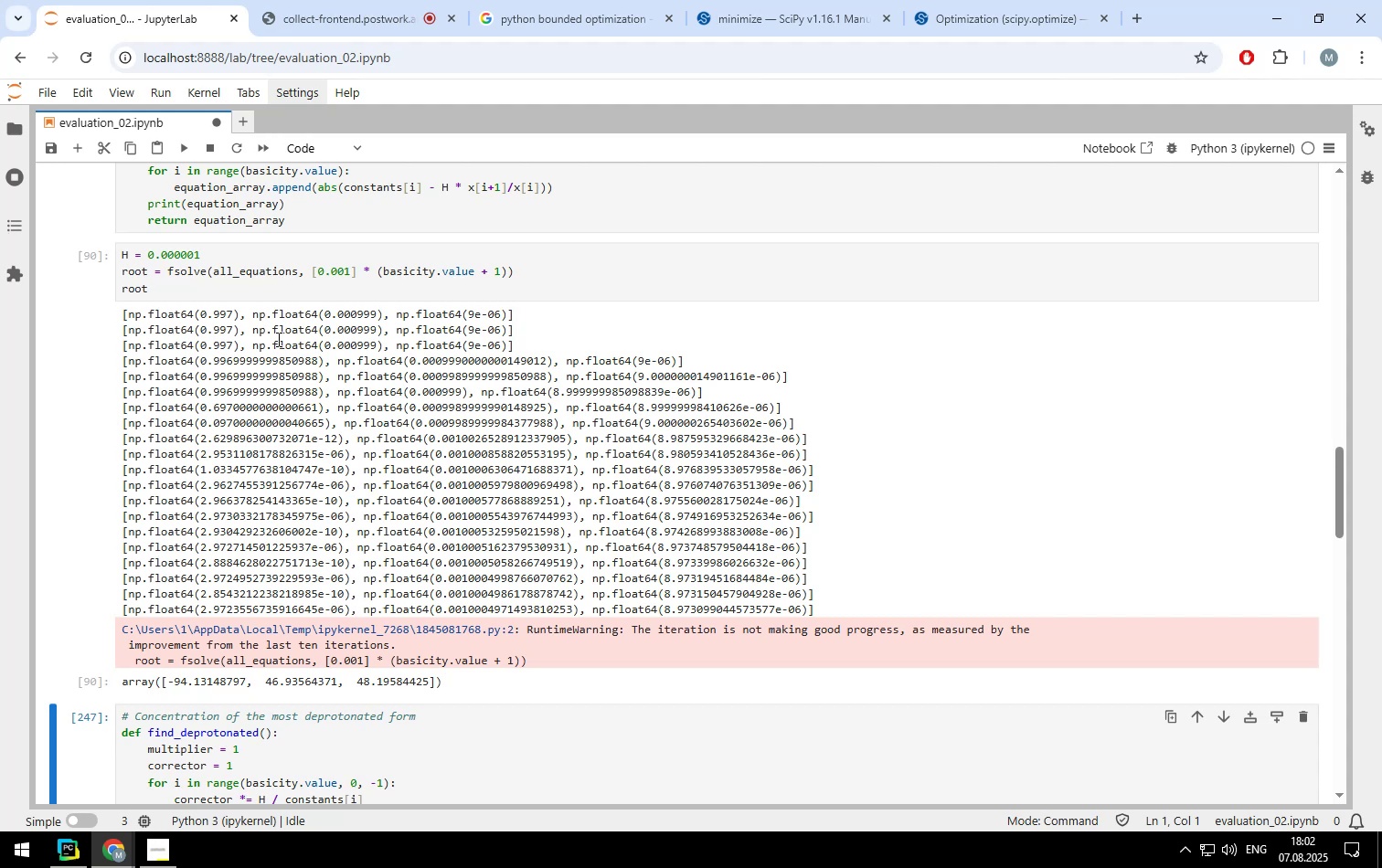 
wait(5.36)
 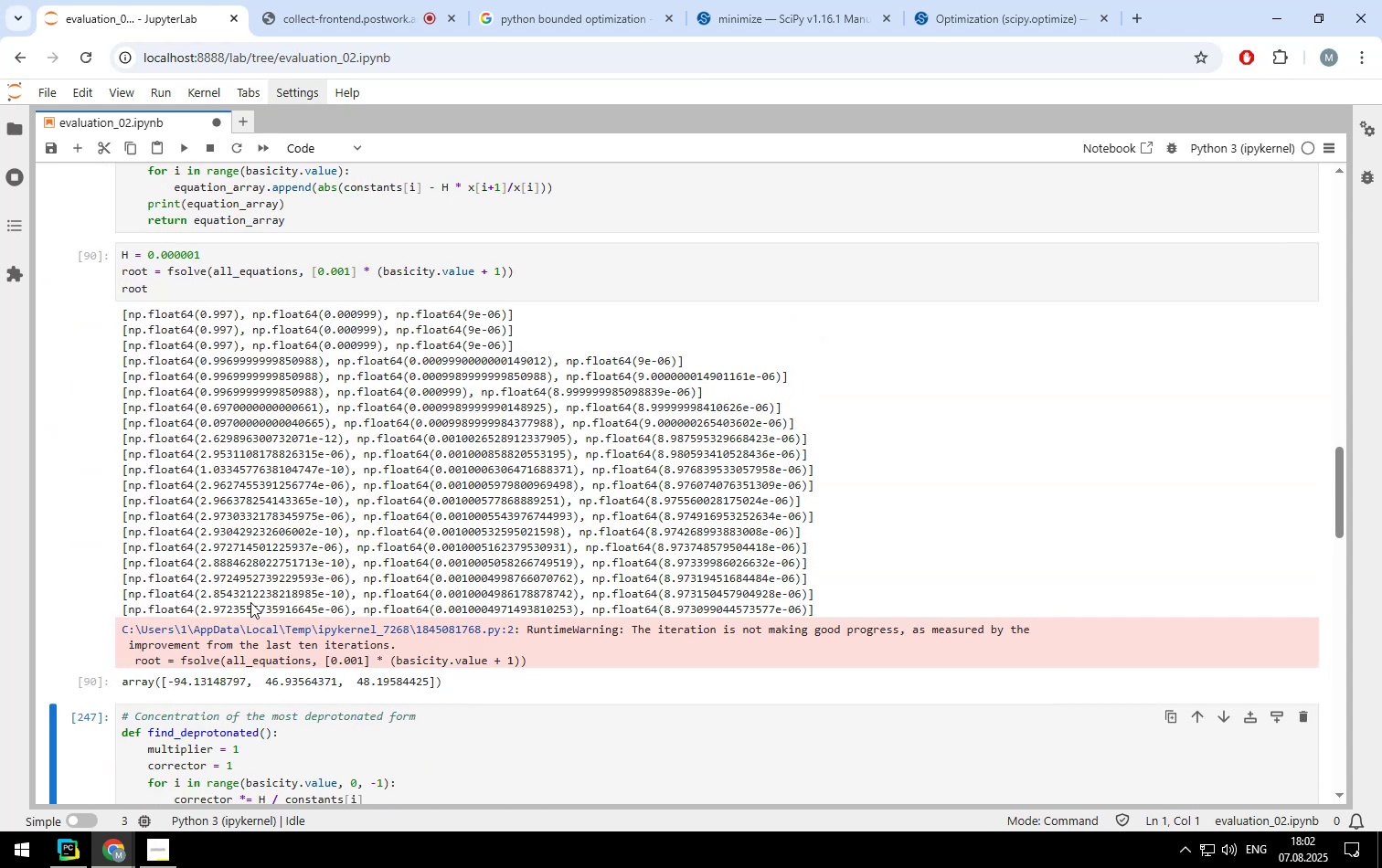 
left_click([338, 270])
 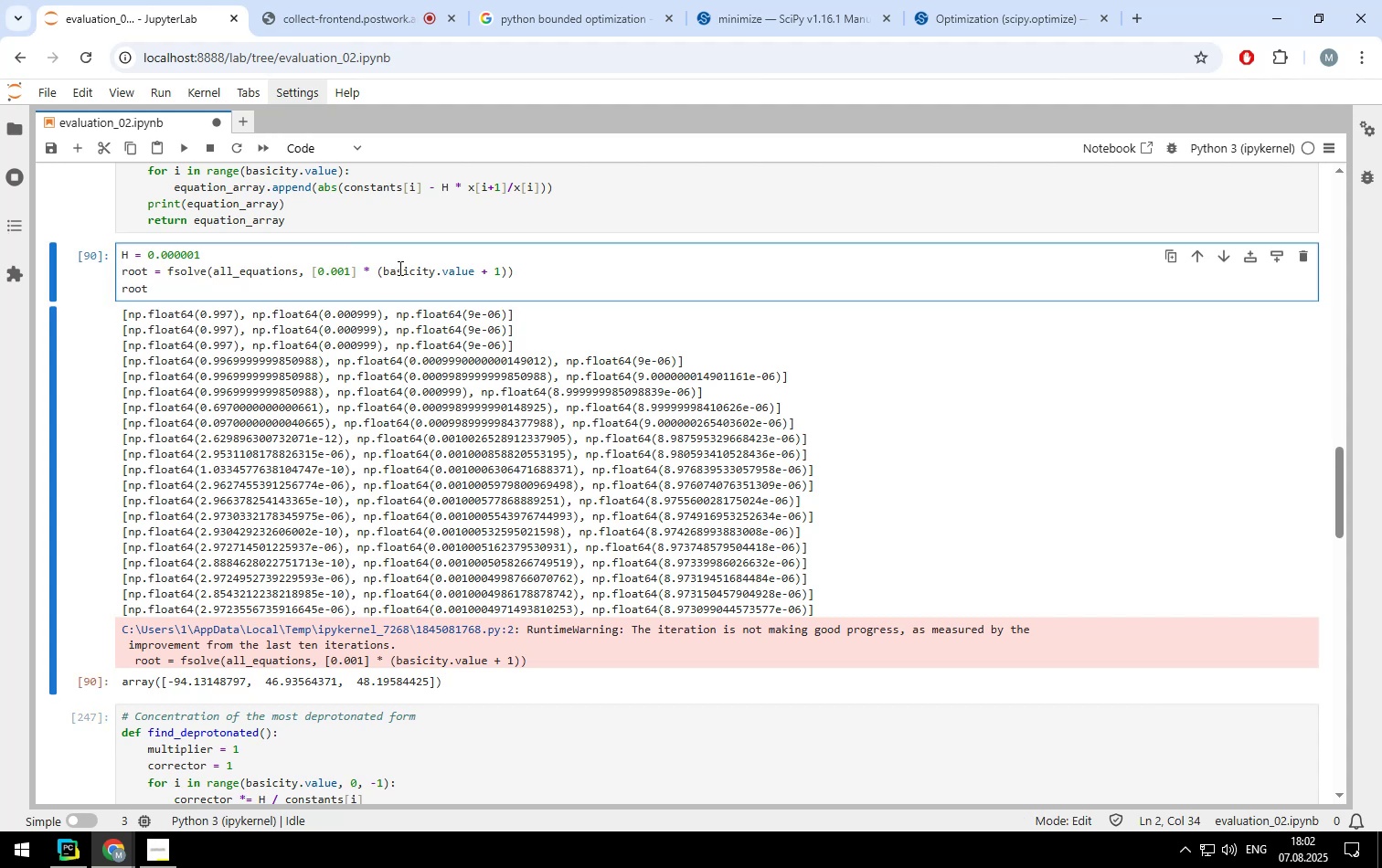 
key(ArrowRight)
 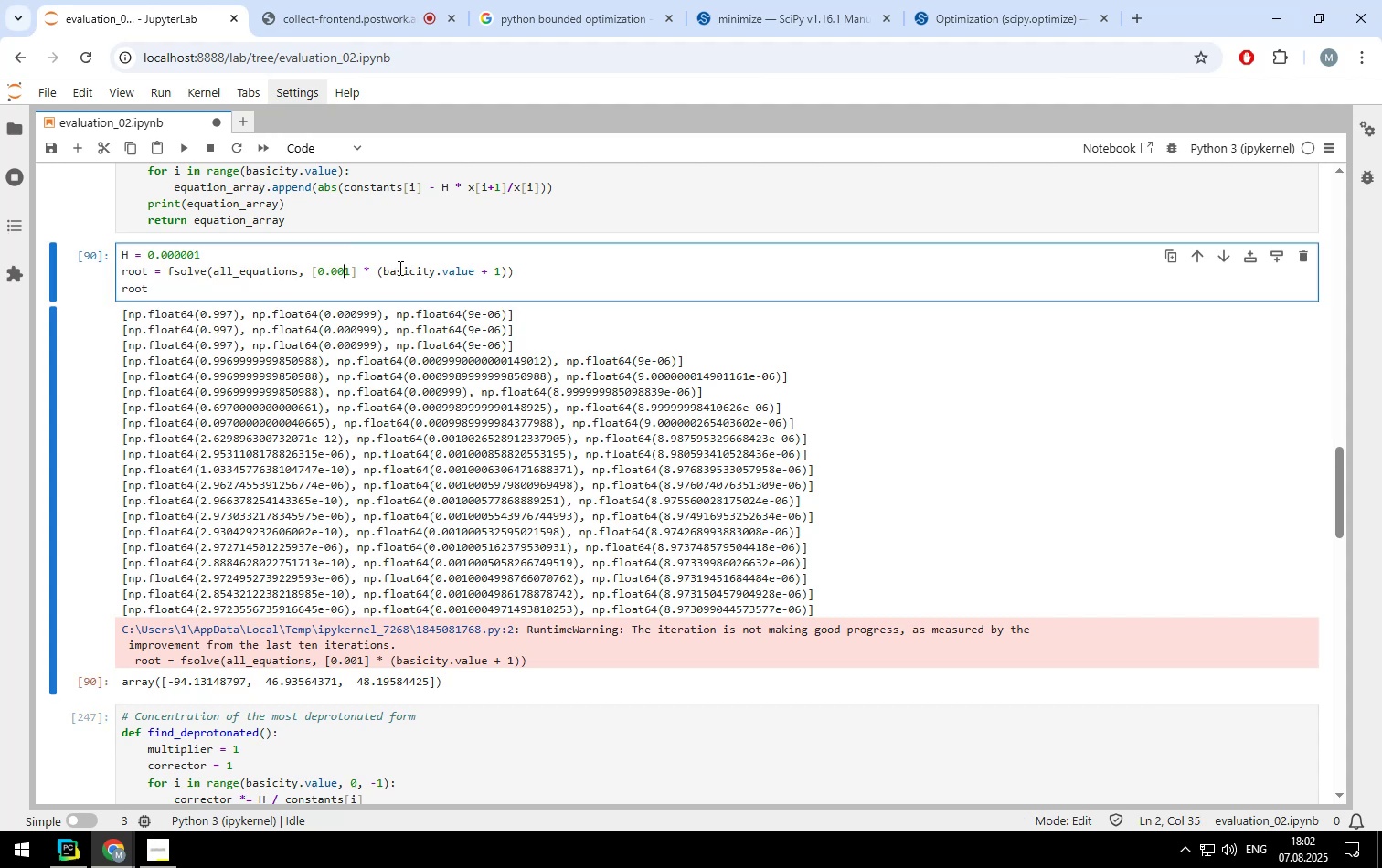 
key(ArrowRight)
 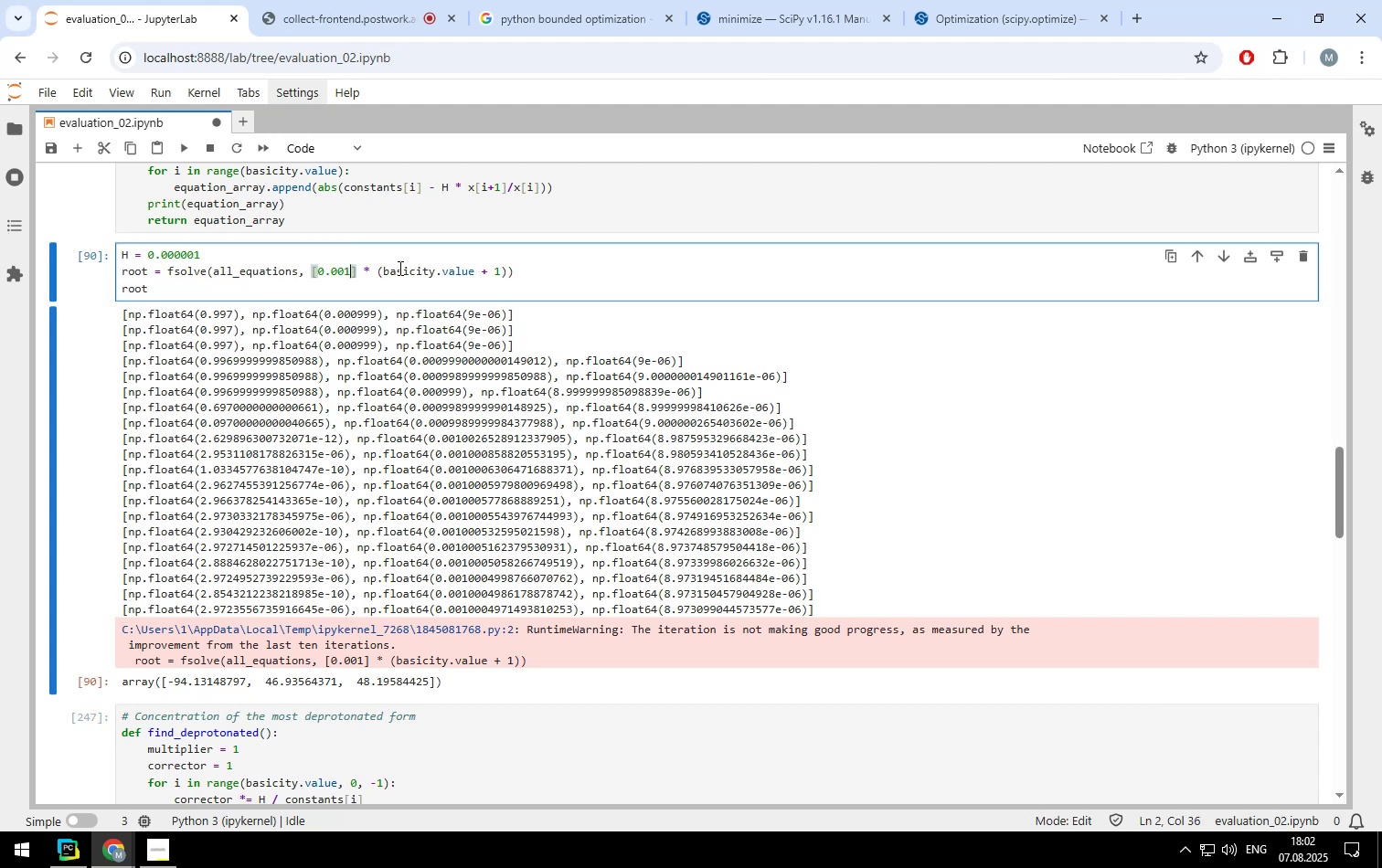 
key(Backspace)
 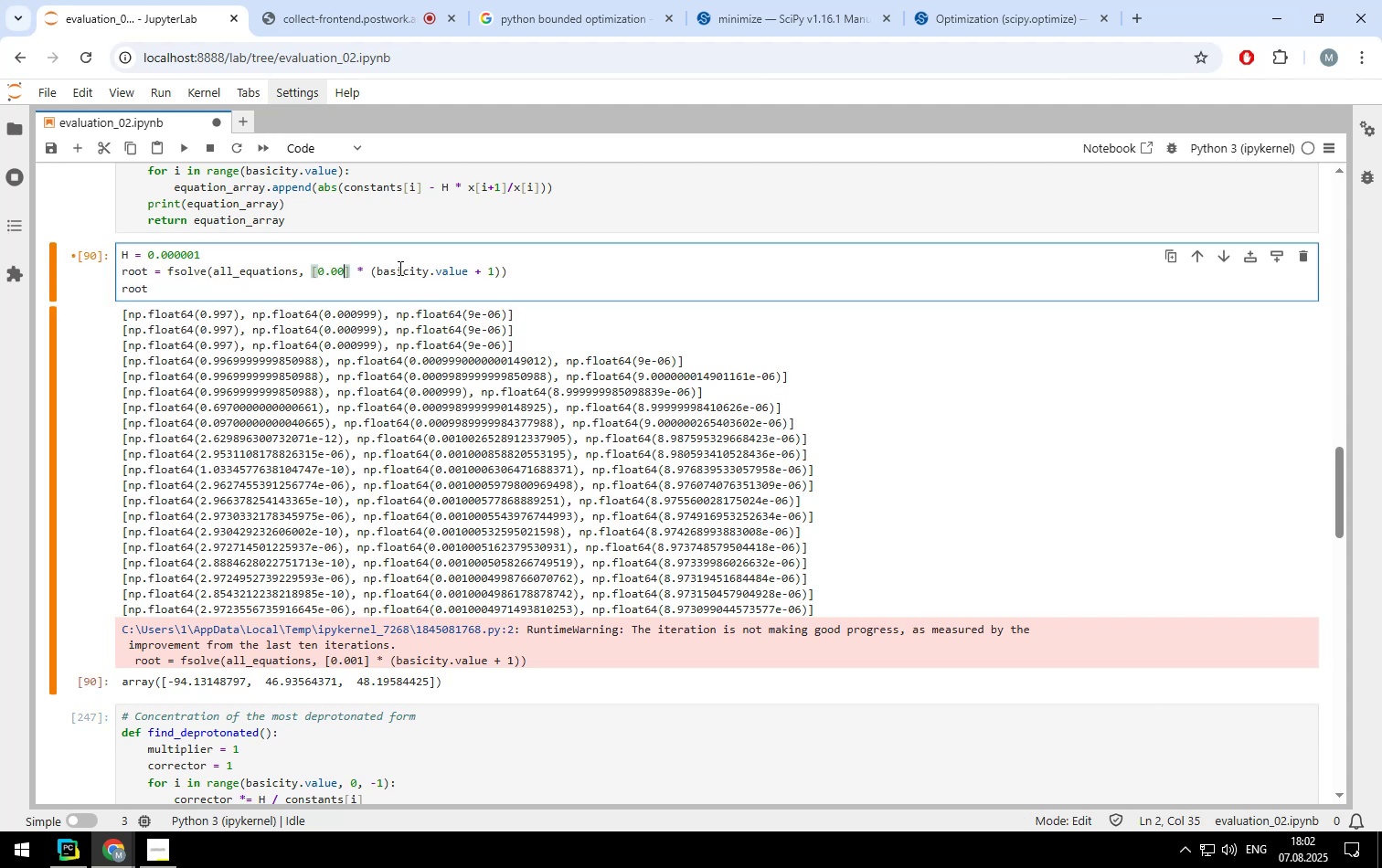 
key(Backspace)
 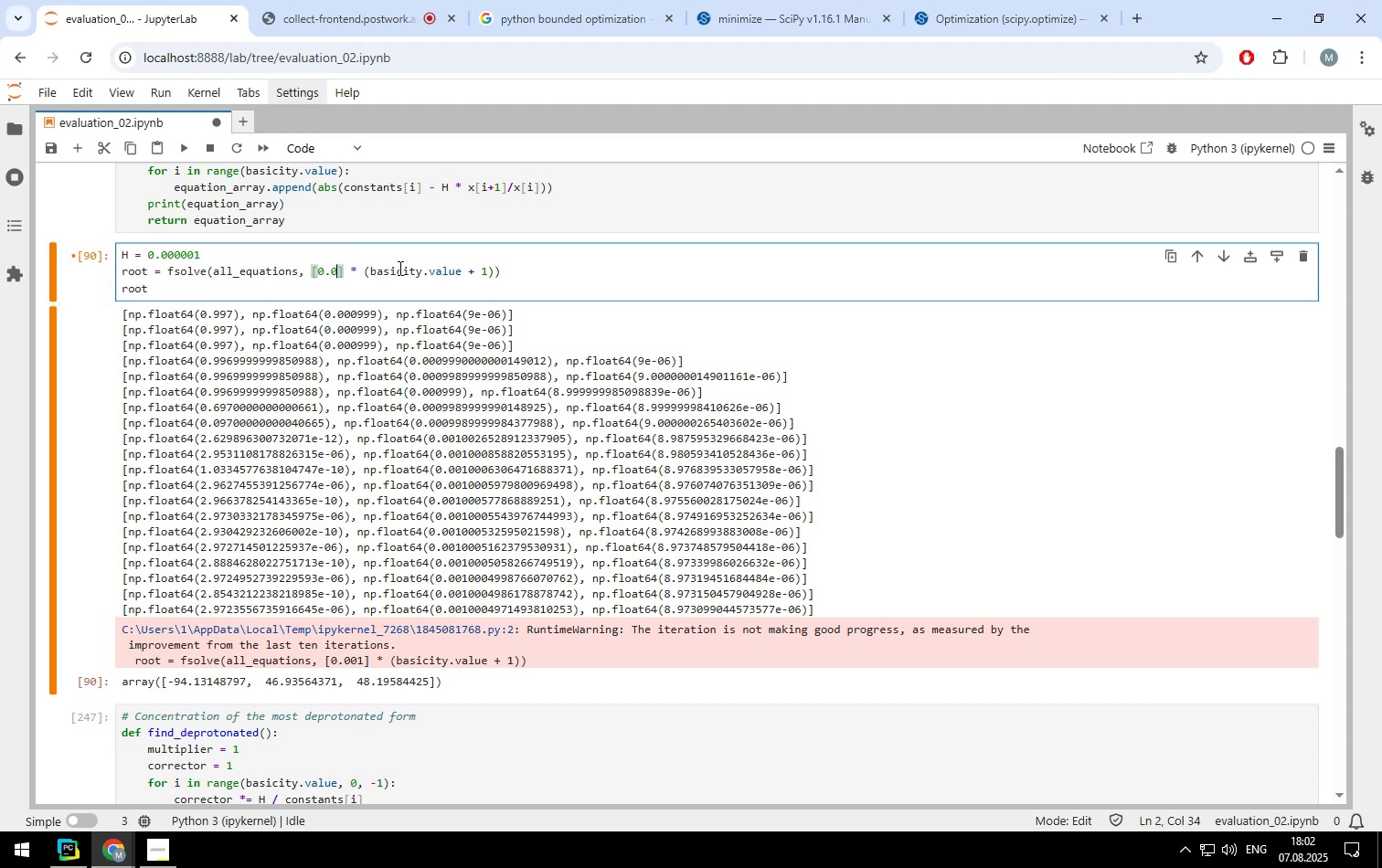 
key(Backspace)
 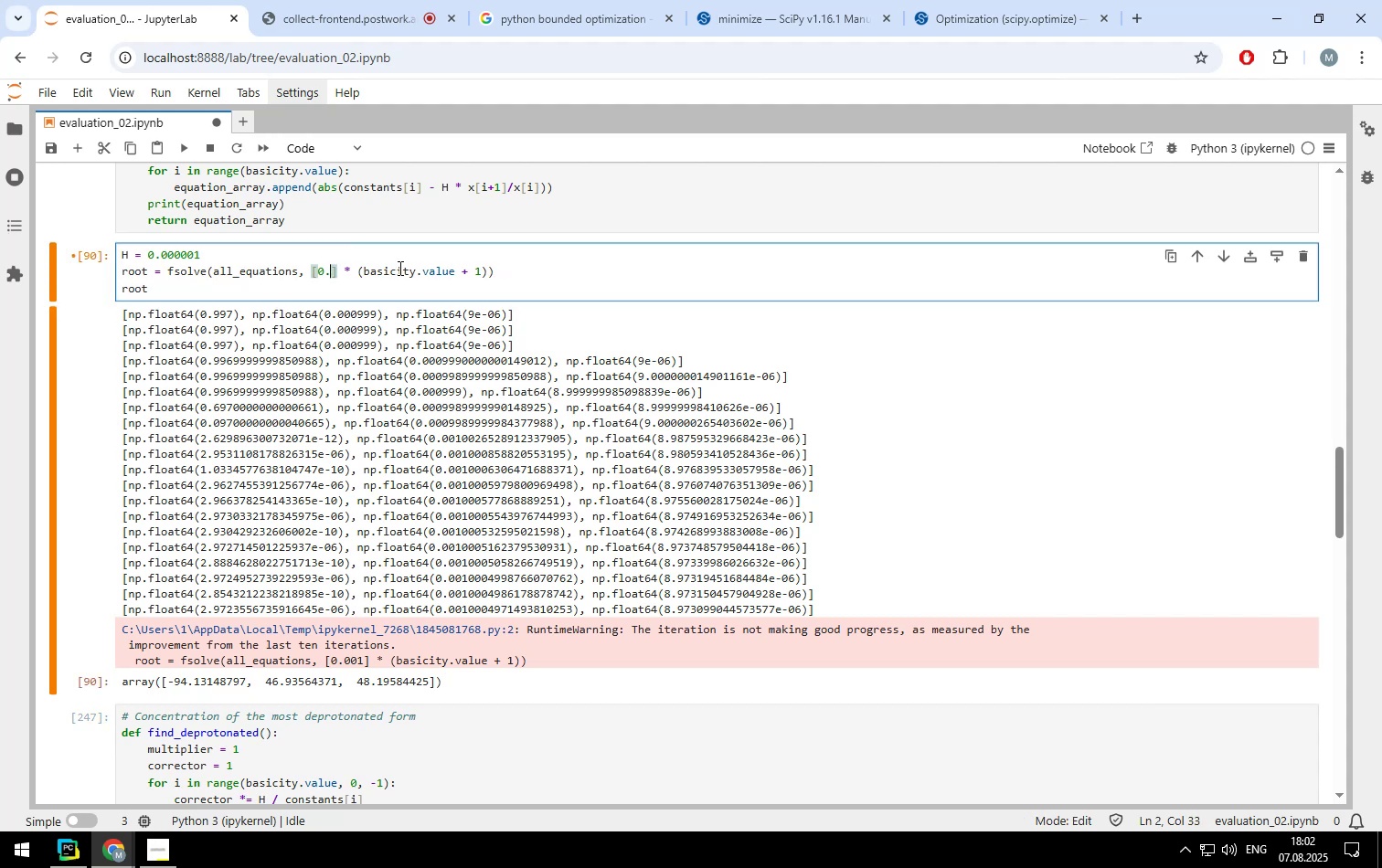 
key(Backspace)
 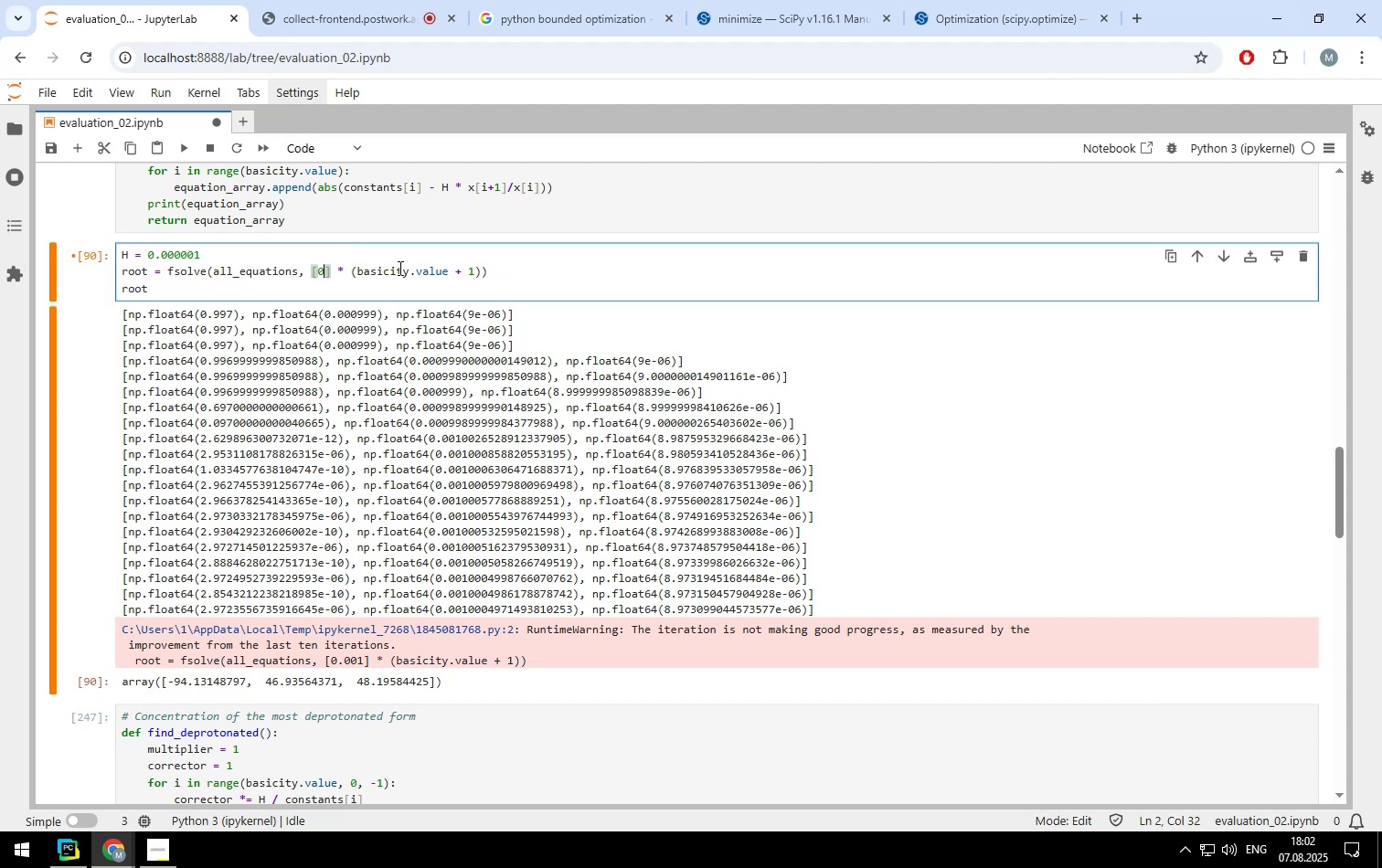 
key(Backspace)
 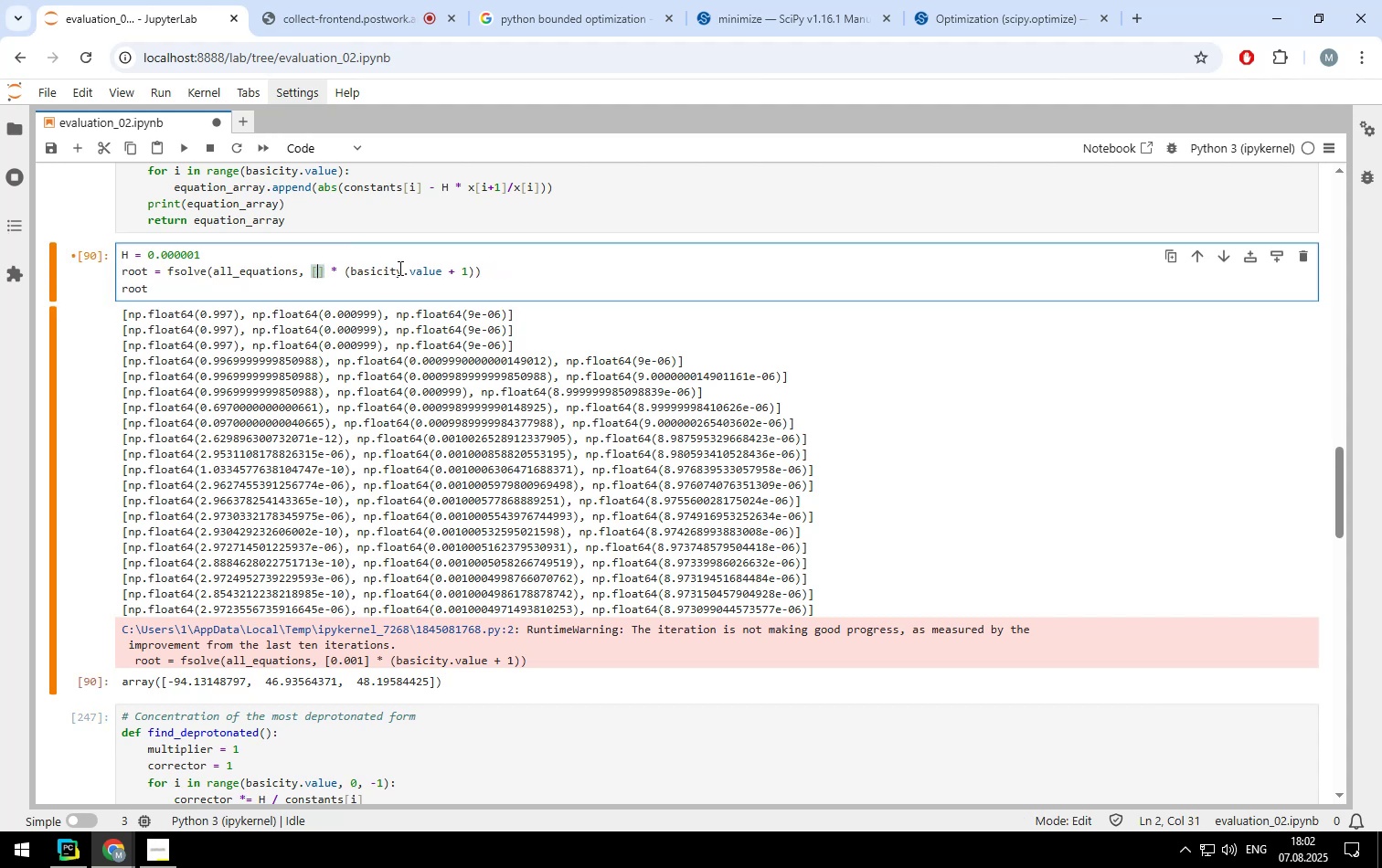 
key(1)
 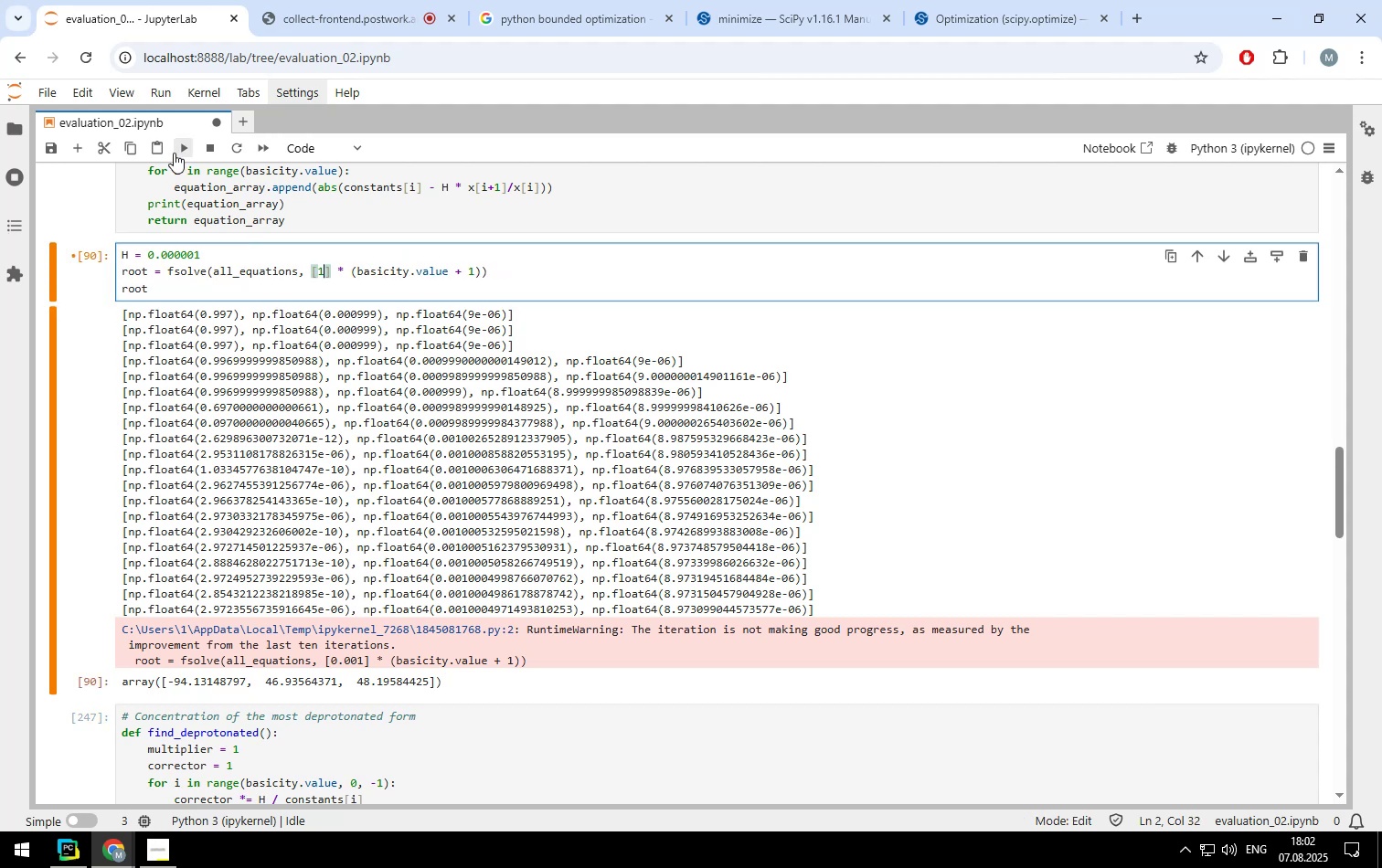 
left_click([178, 146])
 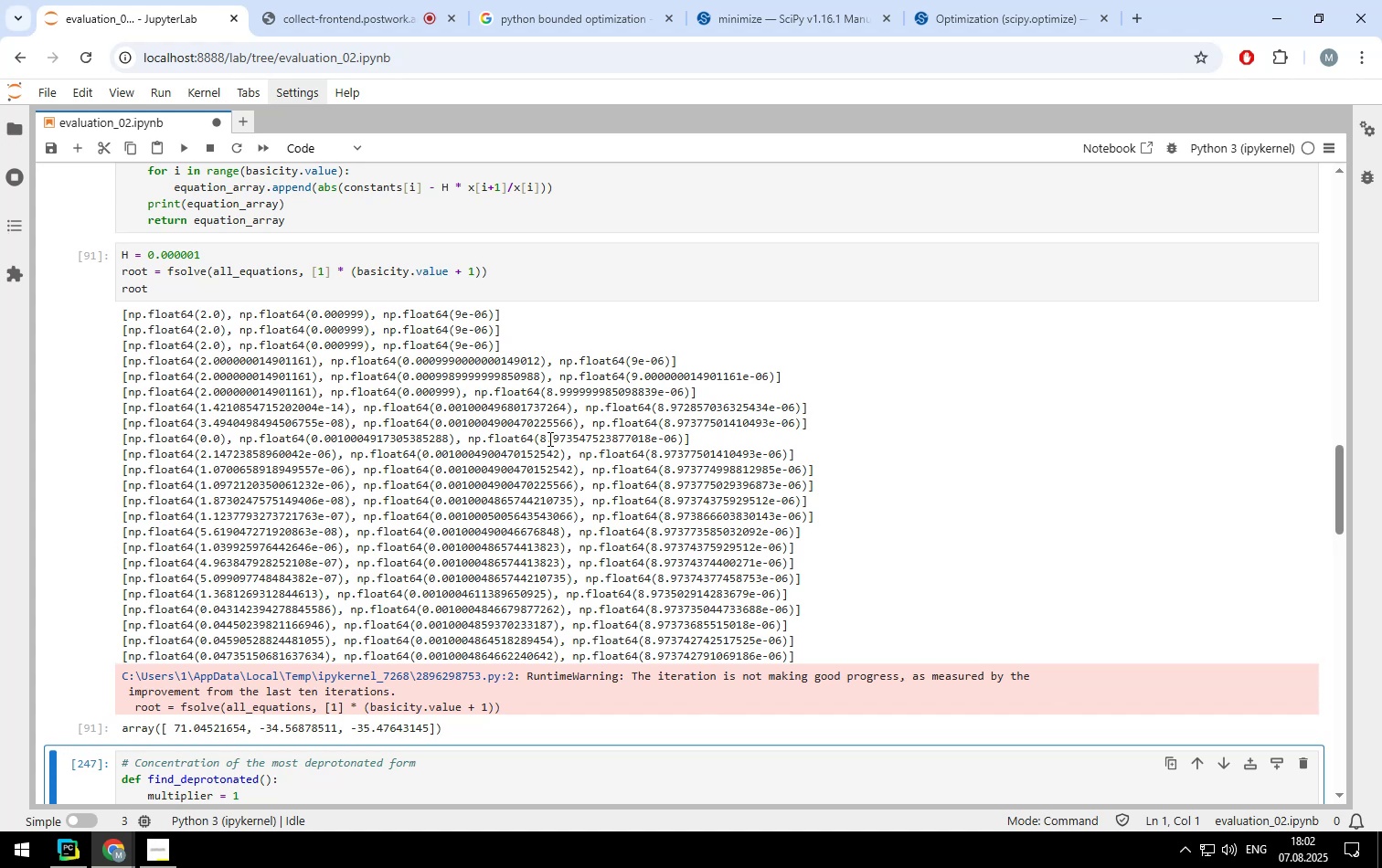 
scroll: coordinate [390, 401], scroll_direction: up, amount: 1.0
 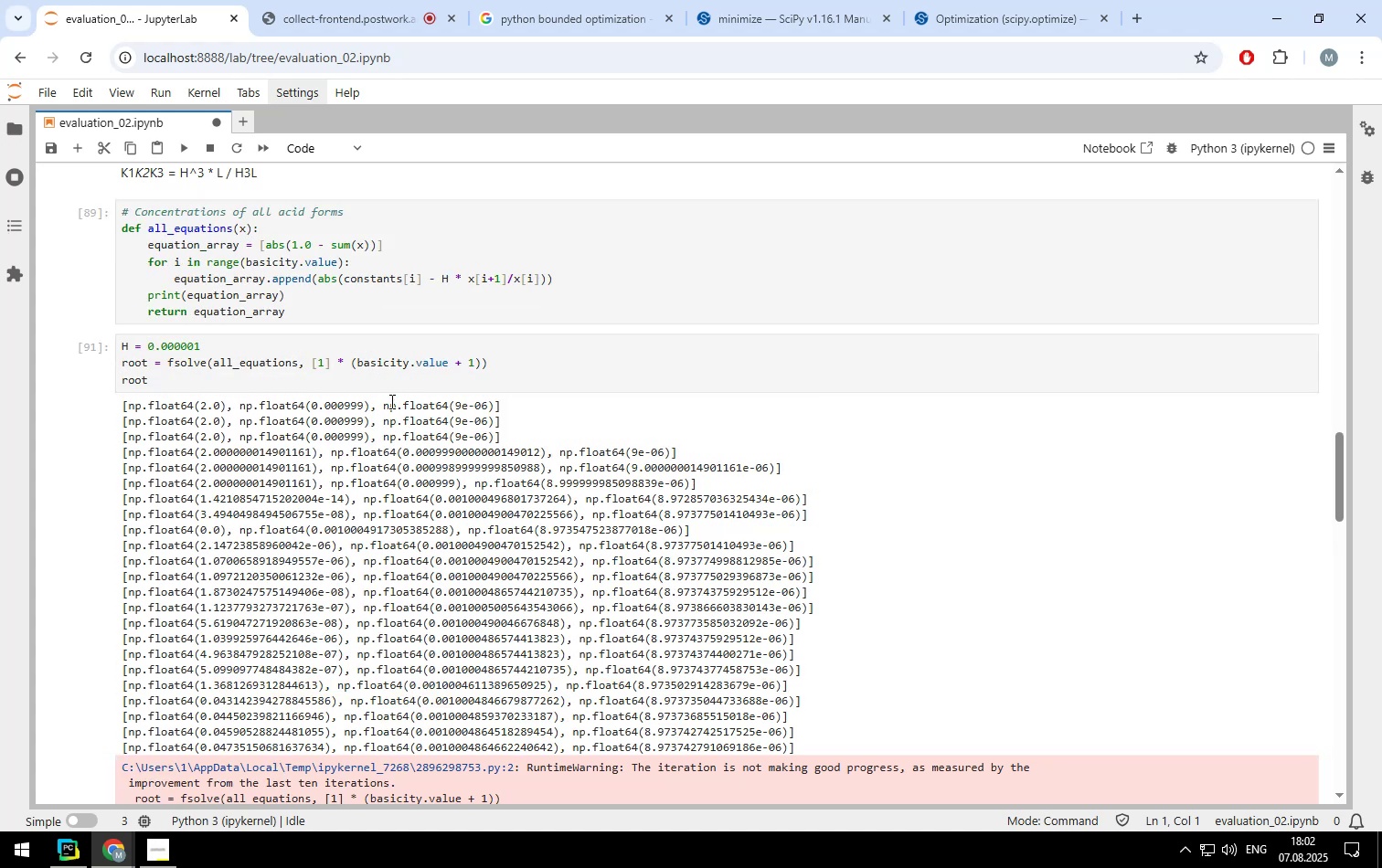 
scroll: coordinate [389, 401], scroll_direction: down, amount: 1.0
 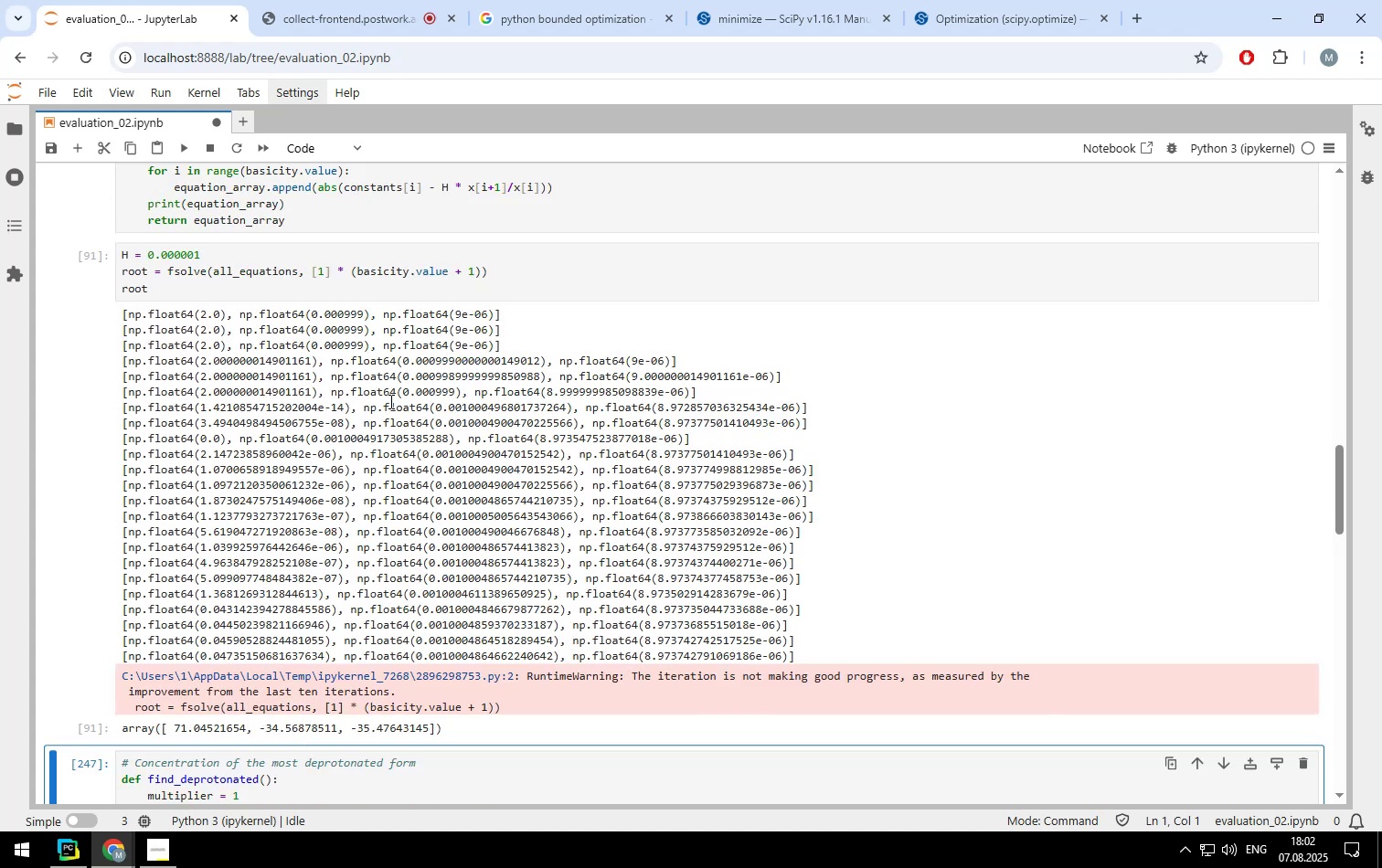 
scroll: coordinate [389, 401], scroll_direction: up, amount: 1.0
 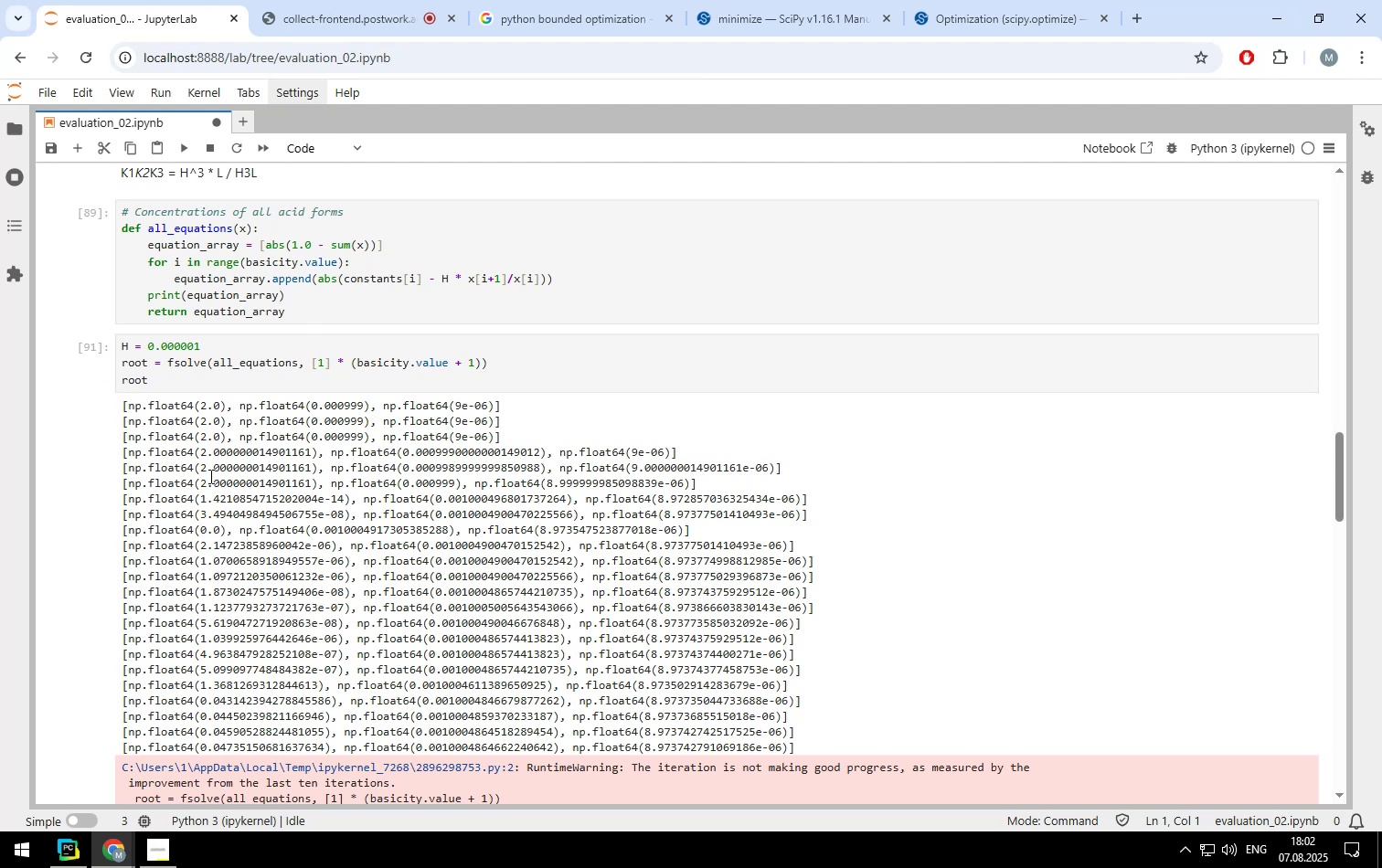 
wait(7.17)
 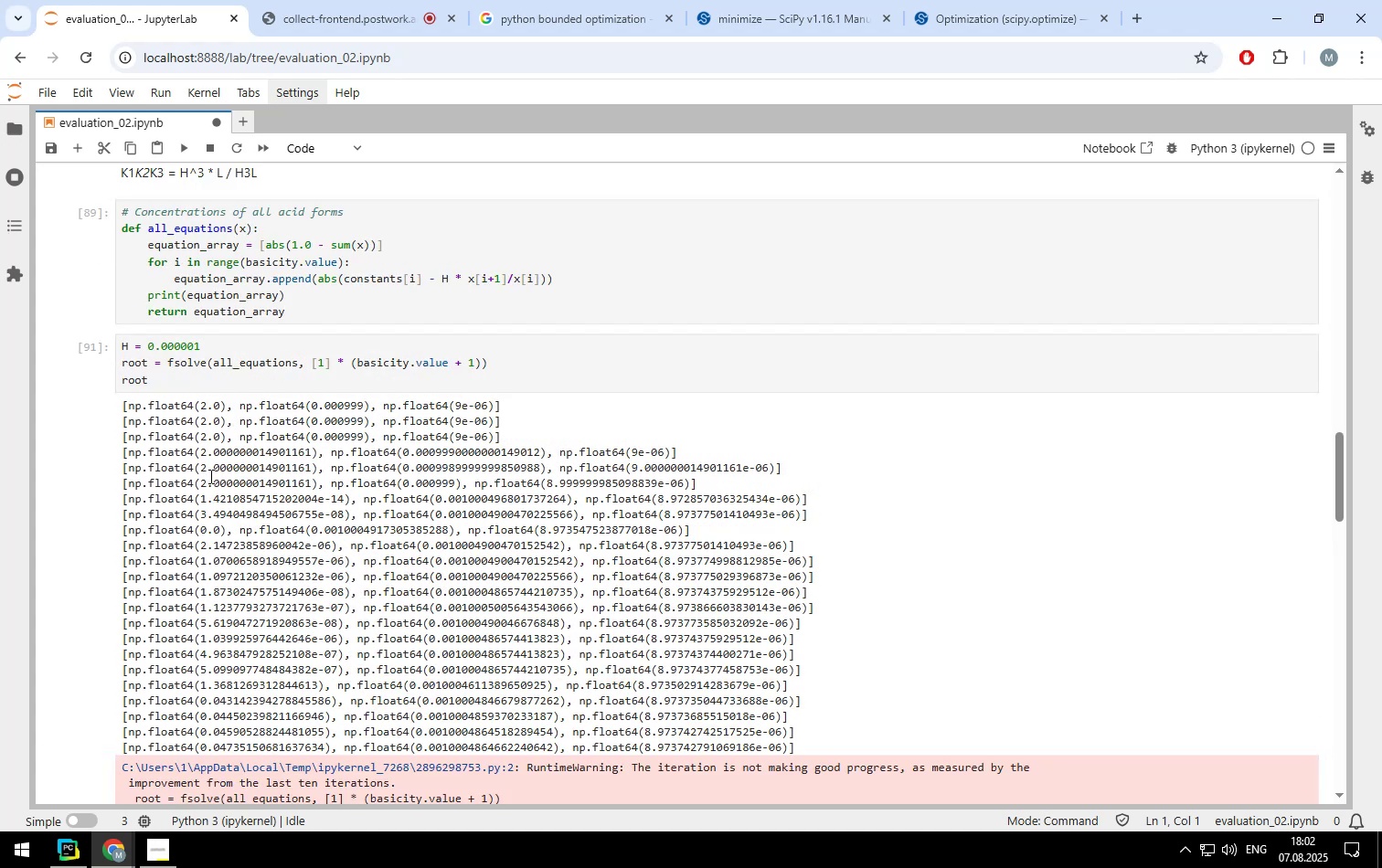 
scroll: coordinate [209, 476], scroll_direction: down, amount: 1.0
 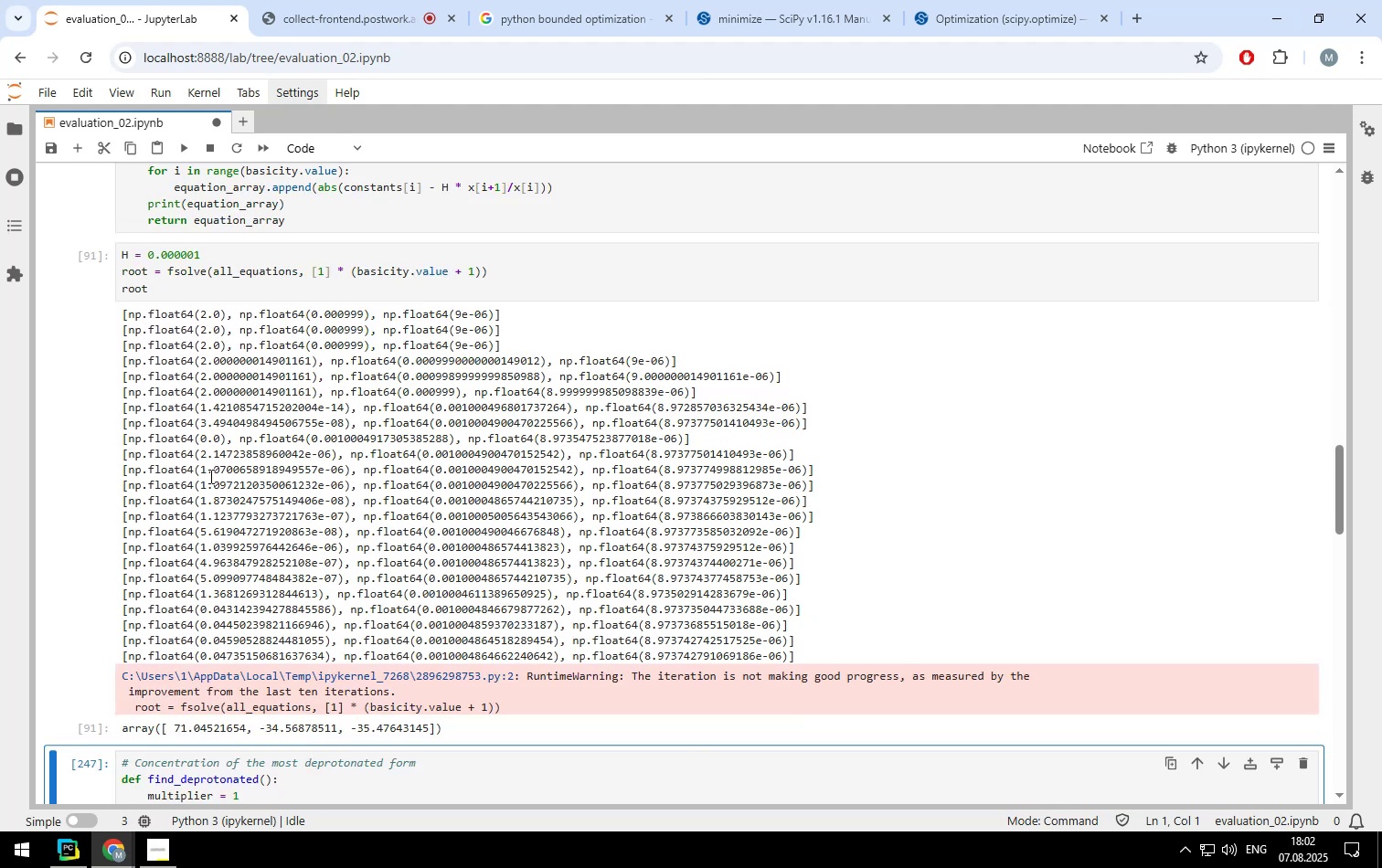 
scroll: coordinate [209, 476], scroll_direction: up, amount: 1.0
 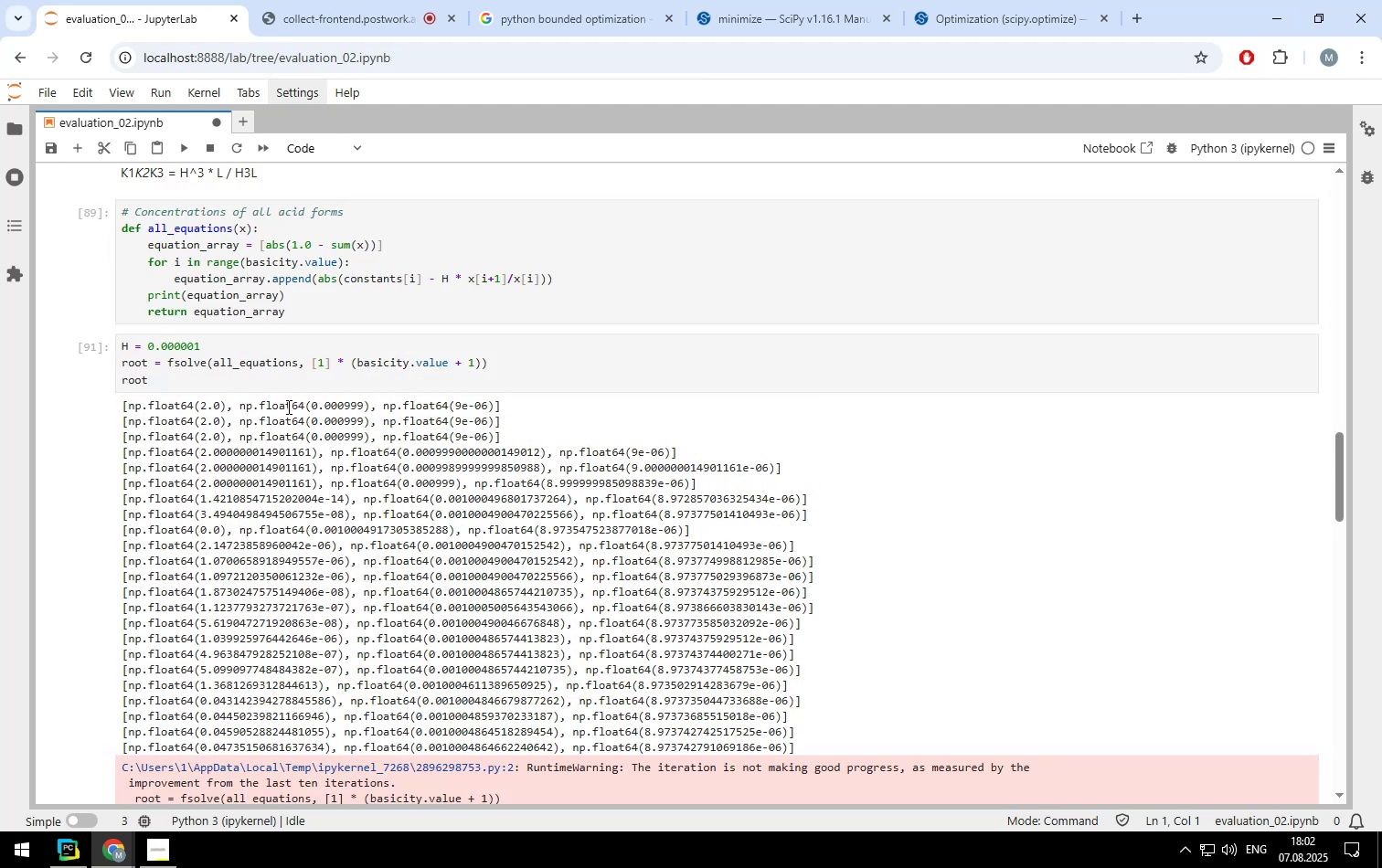 
wait(8.82)
 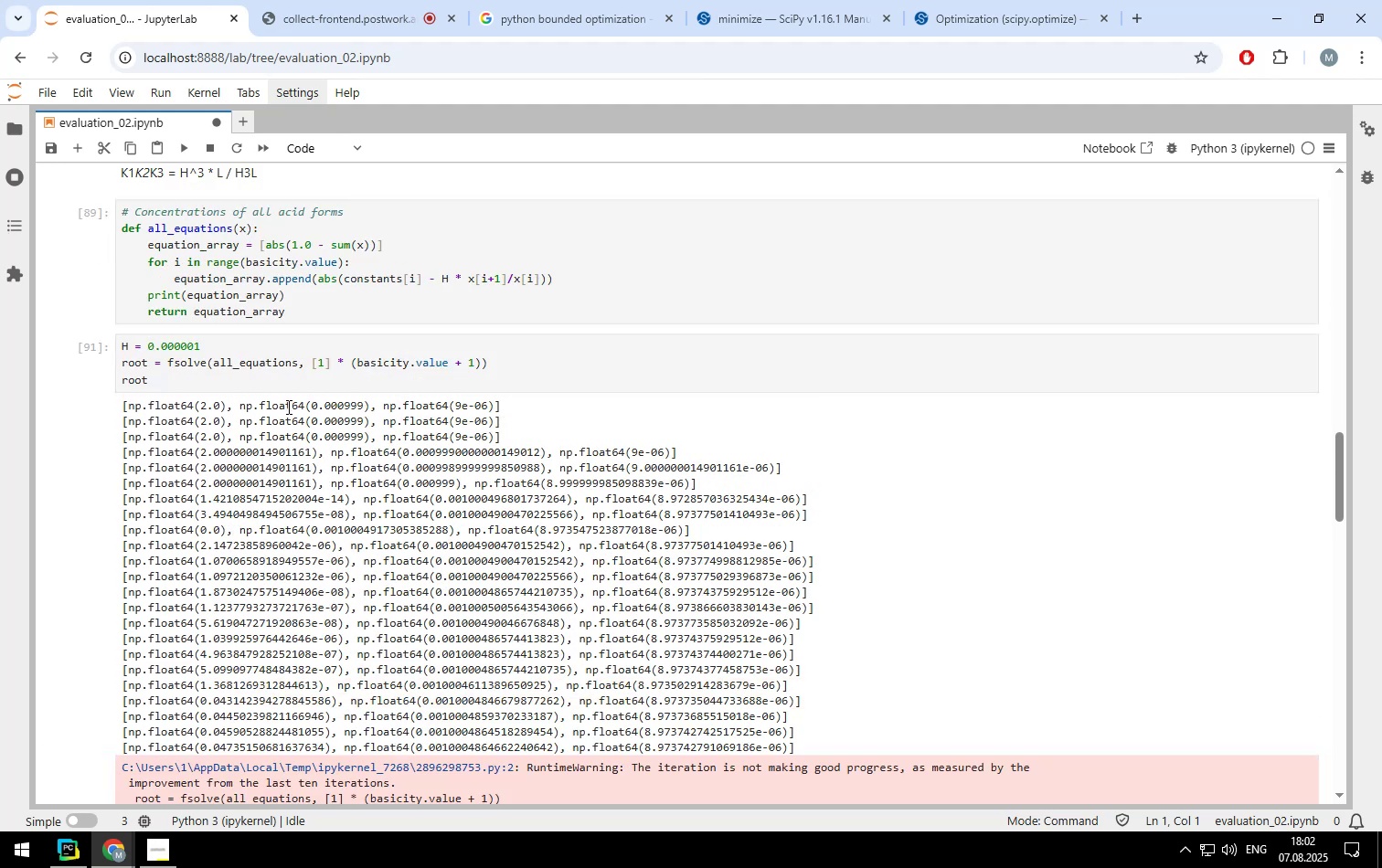 
scroll: coordinate [274, 547], scroll_direction: up, amount: 1.0
 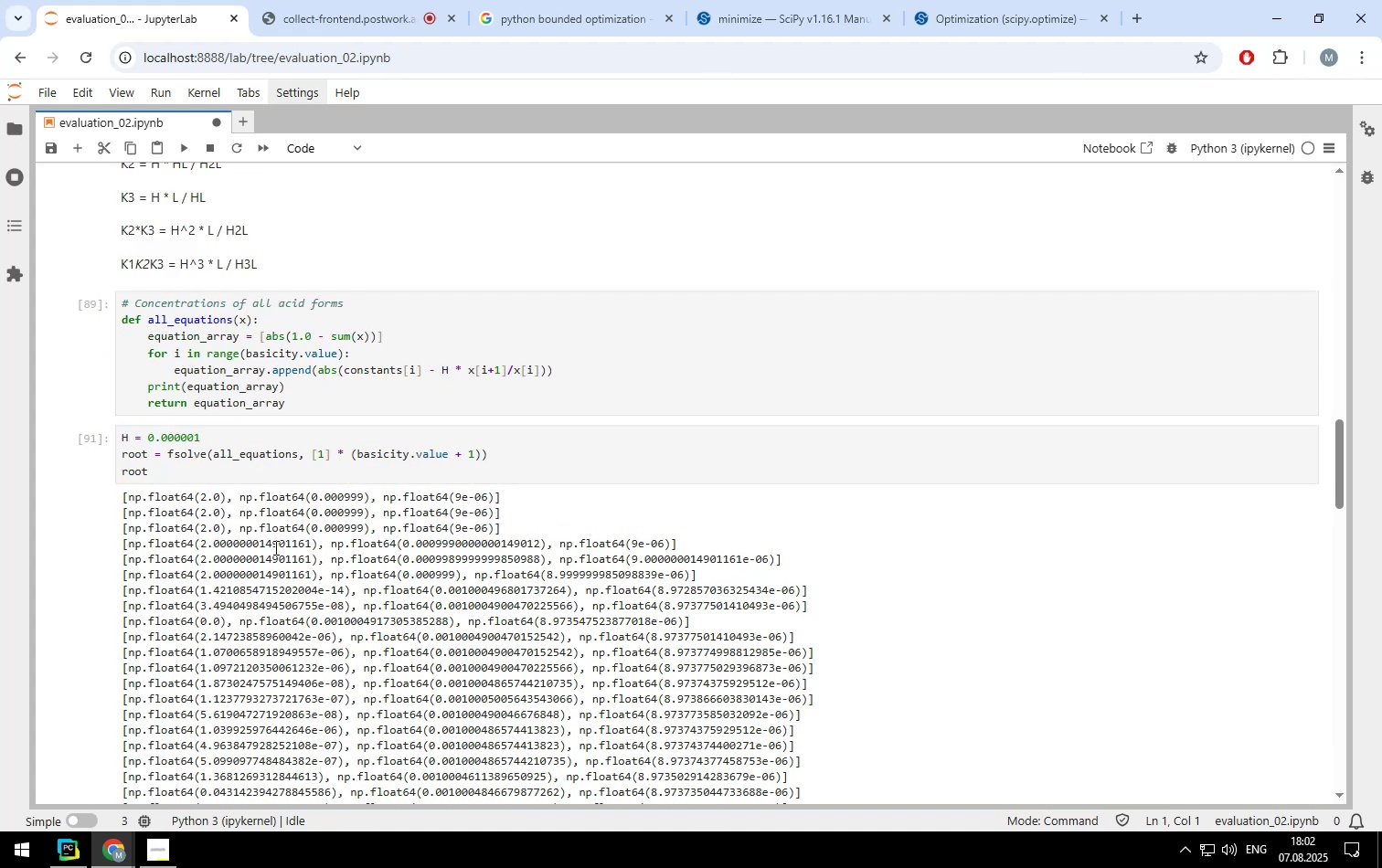 
scroll: coordinate [274, 547], scroll_direction: down, amount: 1.0
 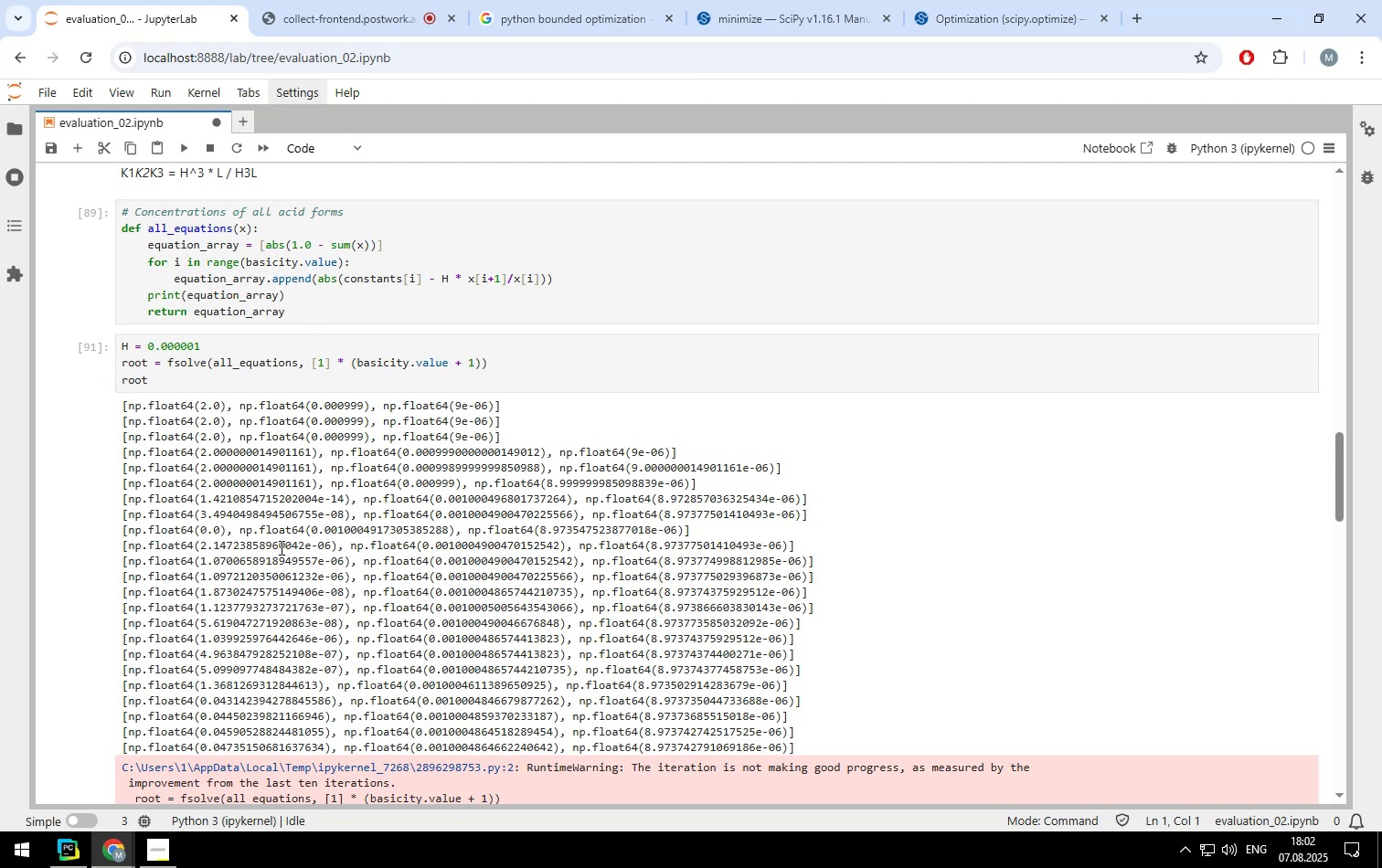 
wait(11.92)
 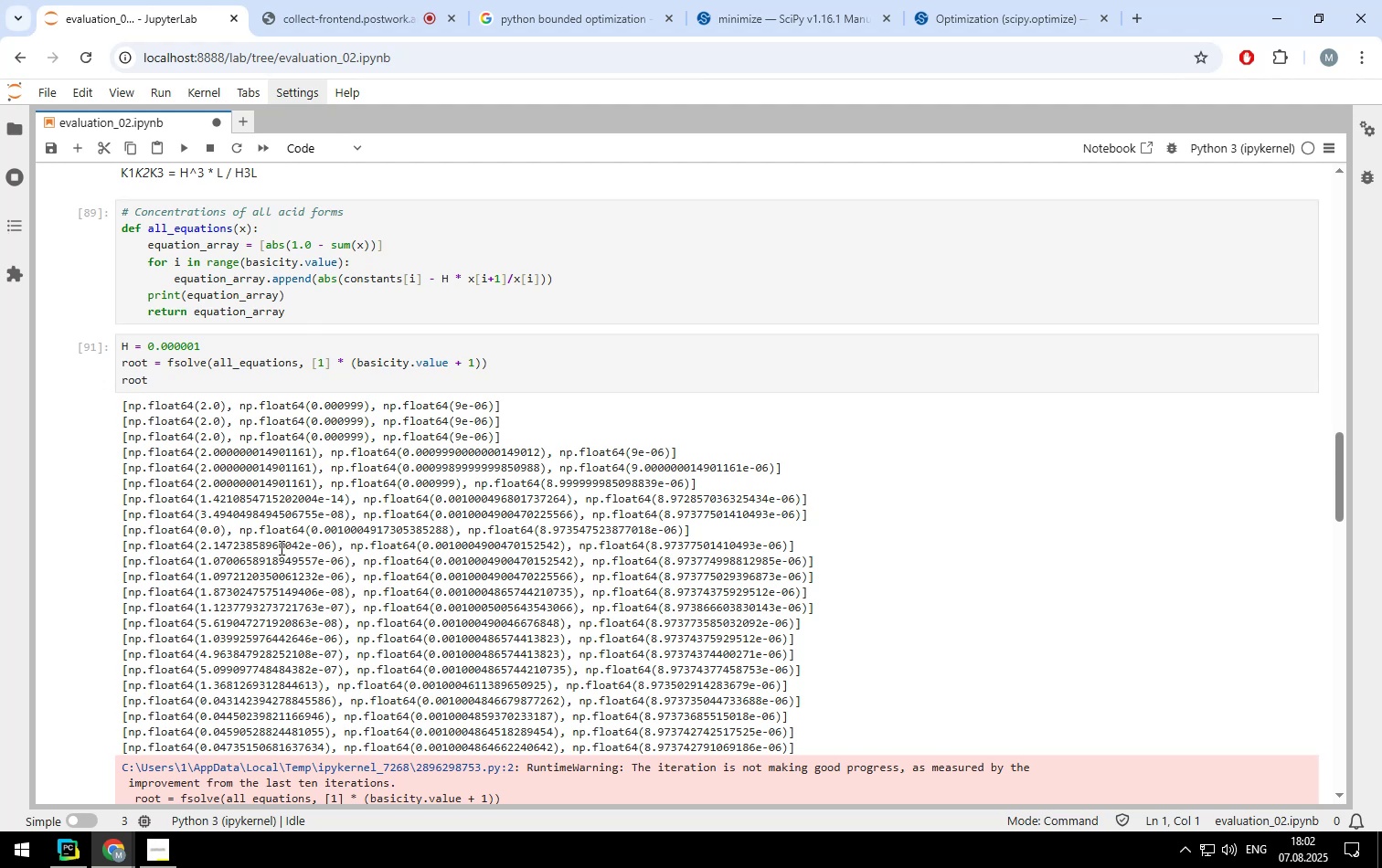 
scroll: coordinate [317, 390], scroll_direction: up, amount: 9.0
 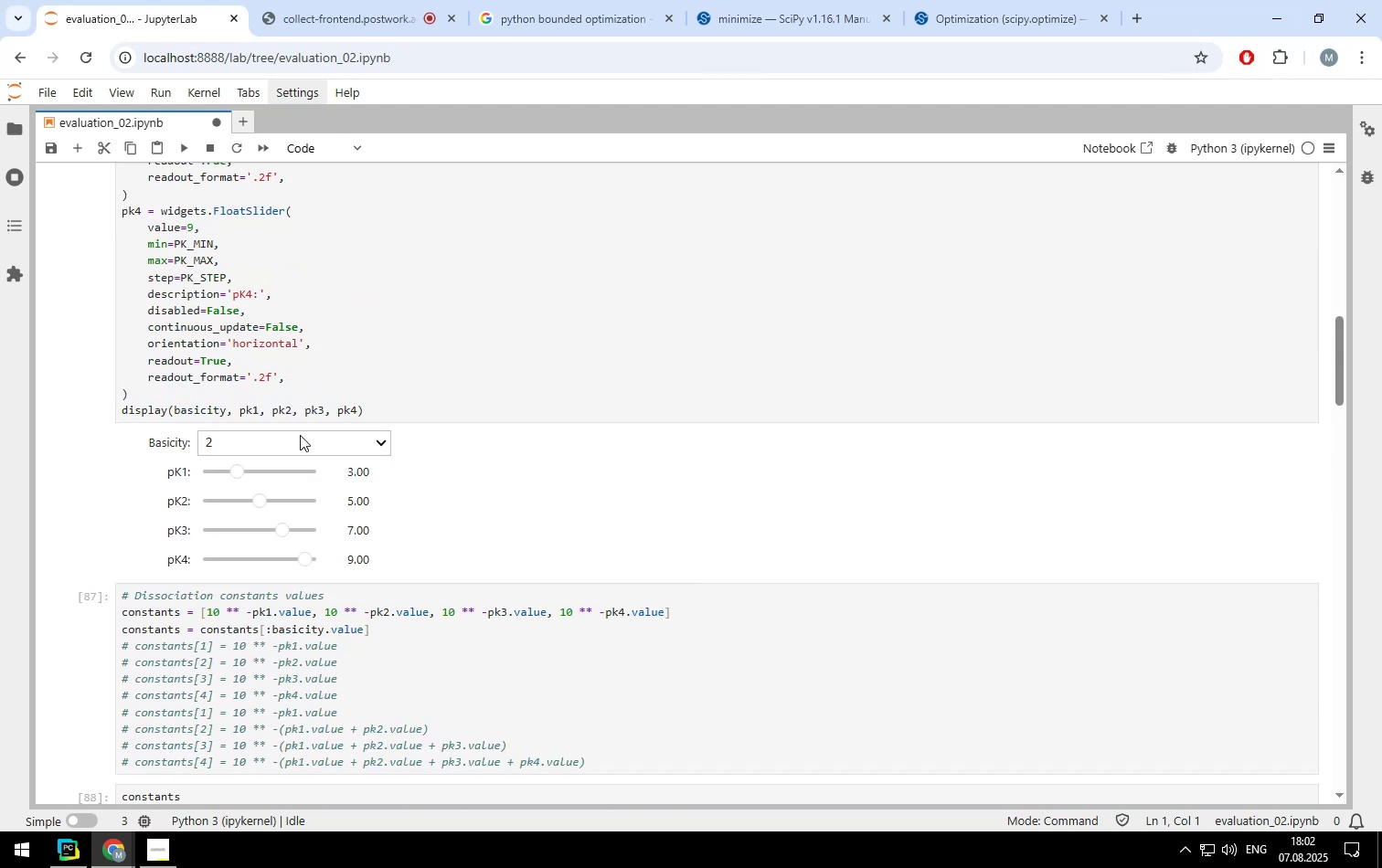 
left_click([301, 441])
 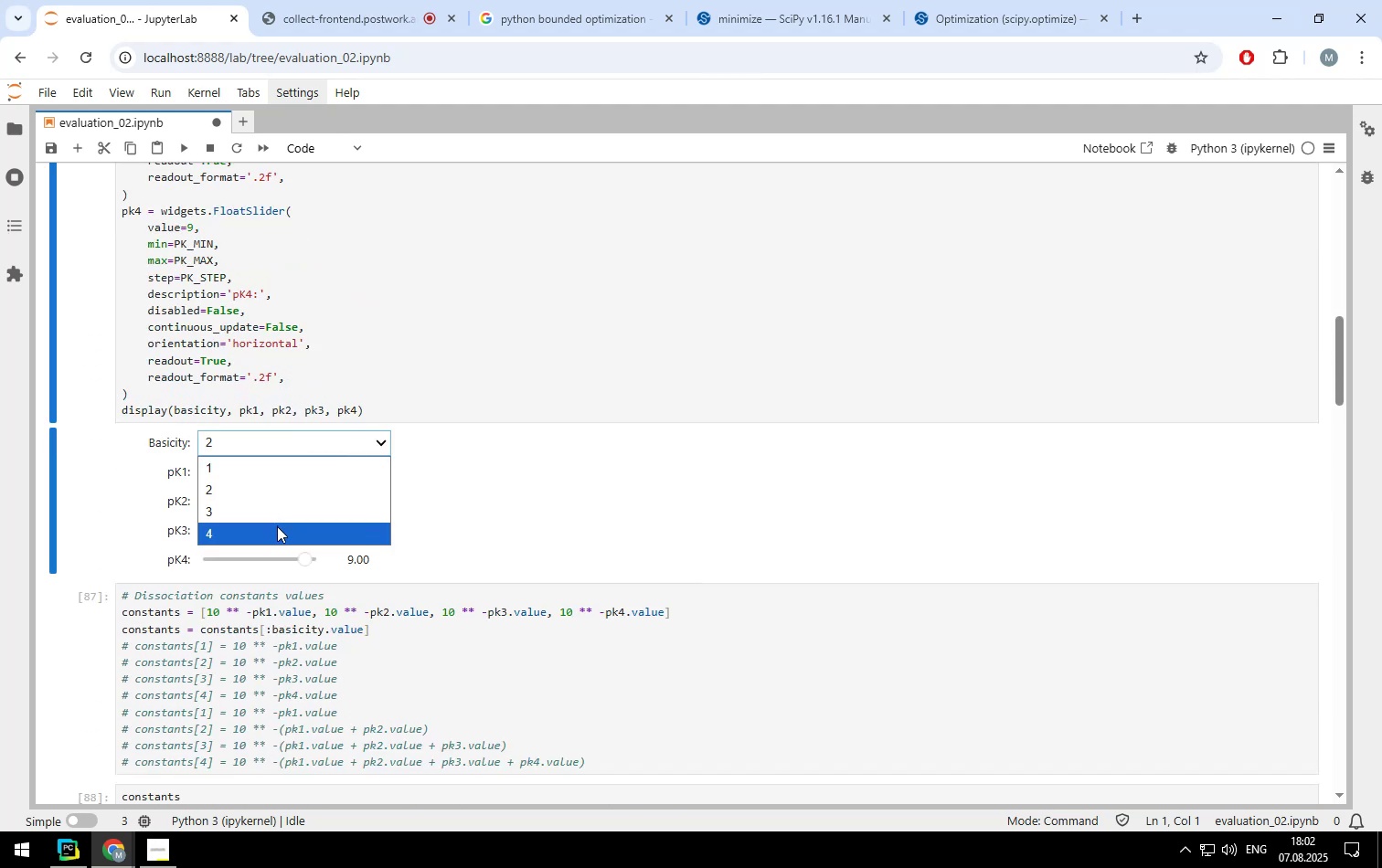 
left_click([277, 527])
 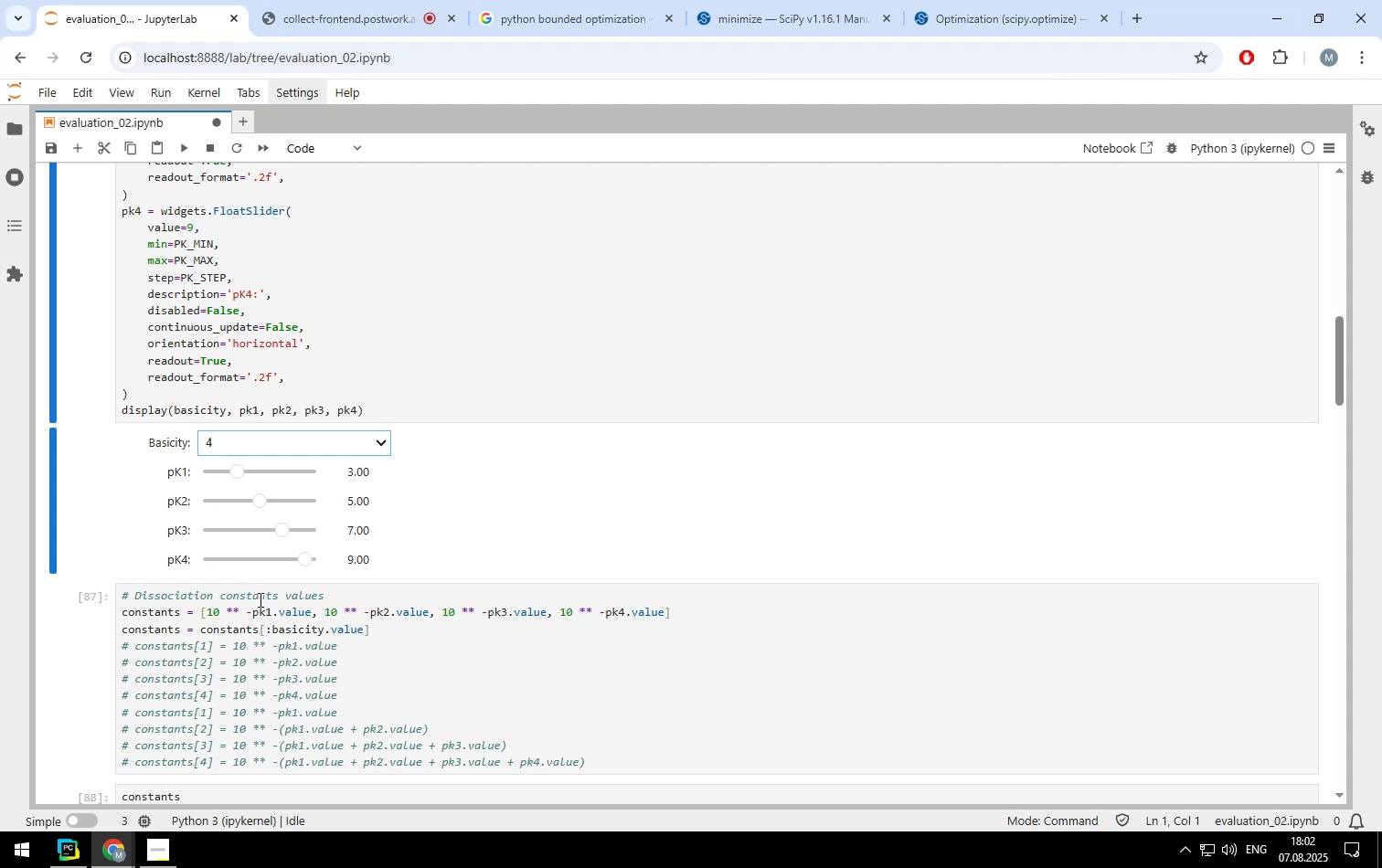 
left_click([259, 601])
 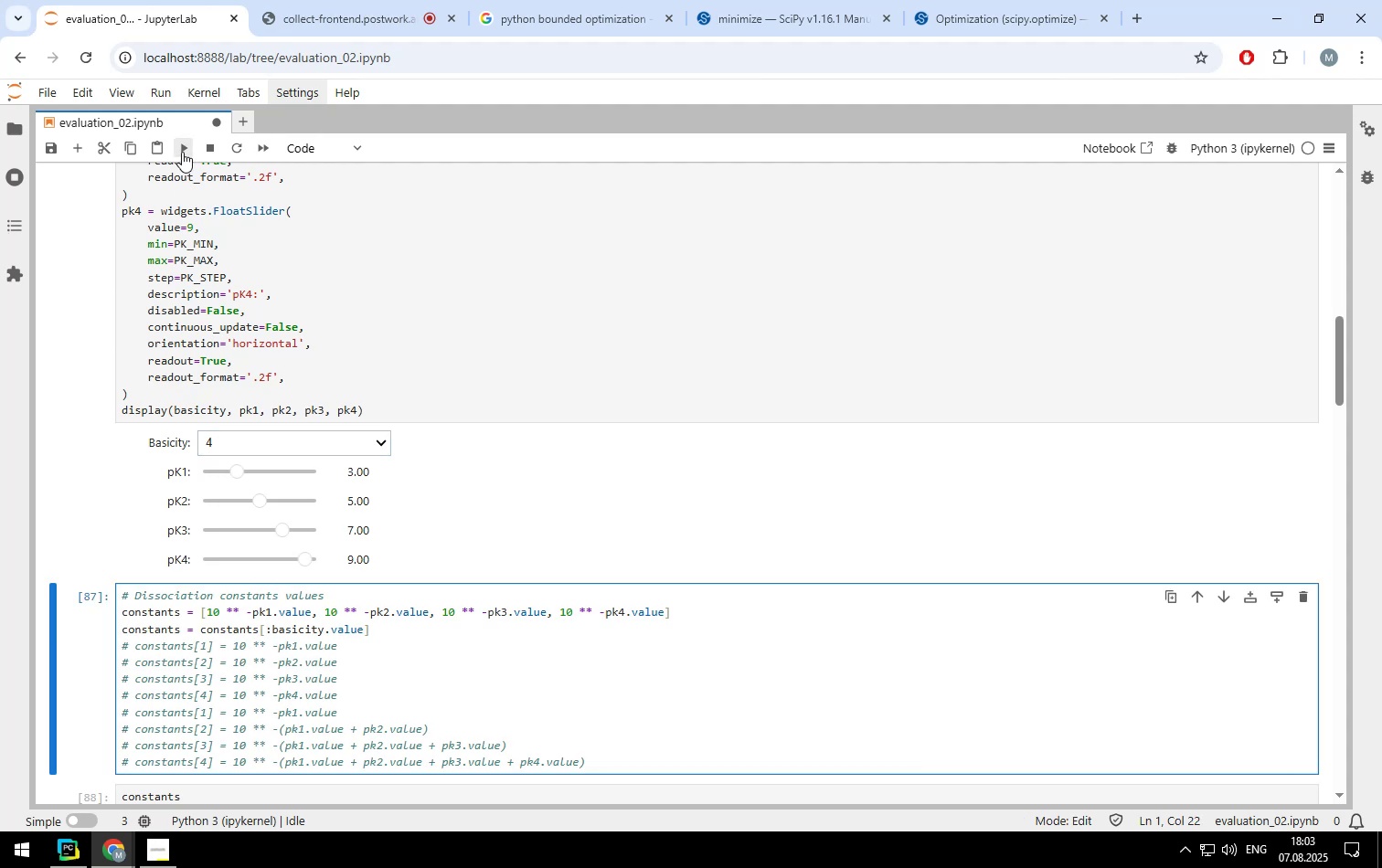 
left_click([183, 151])
 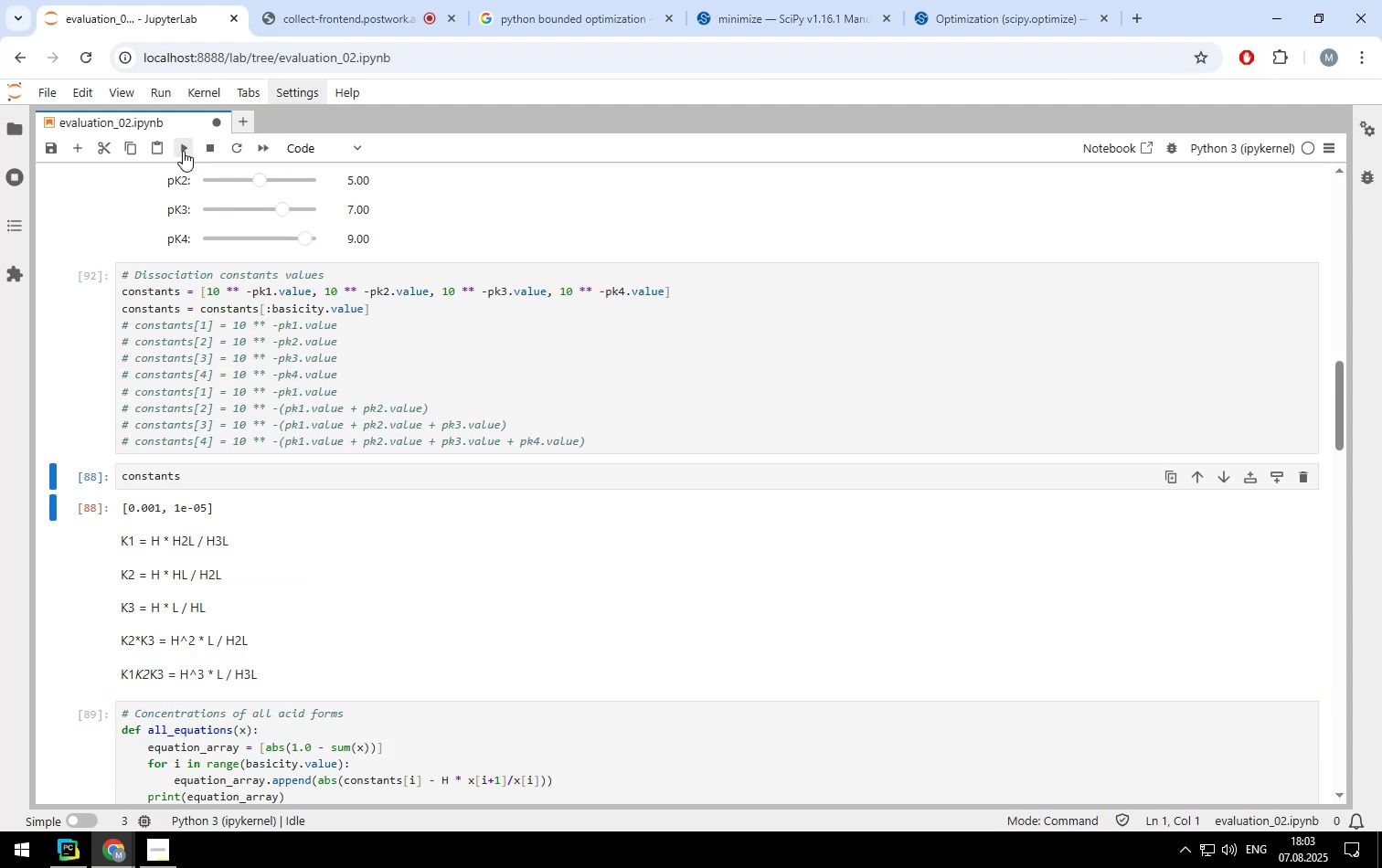 
left_click([183, 151])
 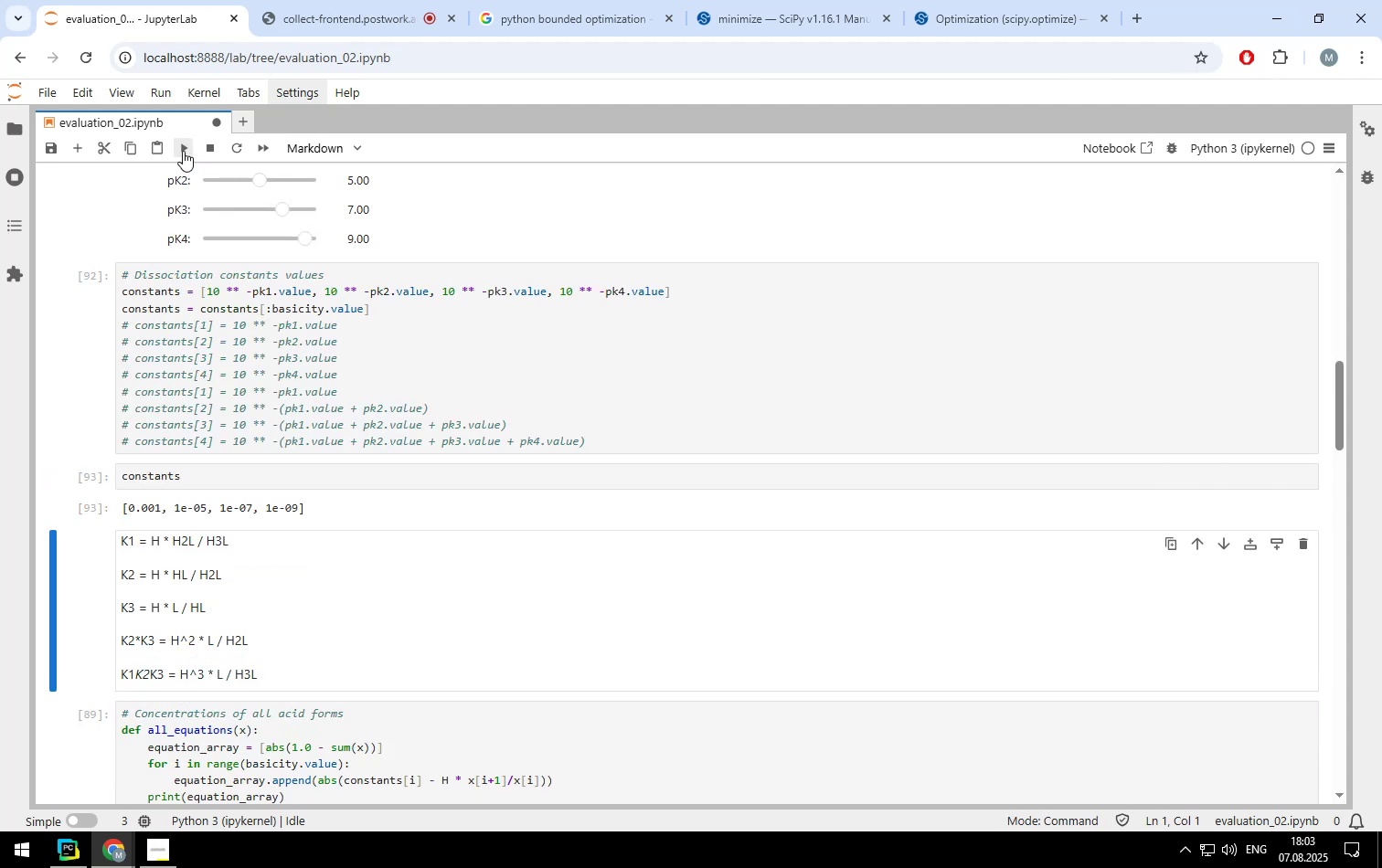 
left_click([183, 151])
 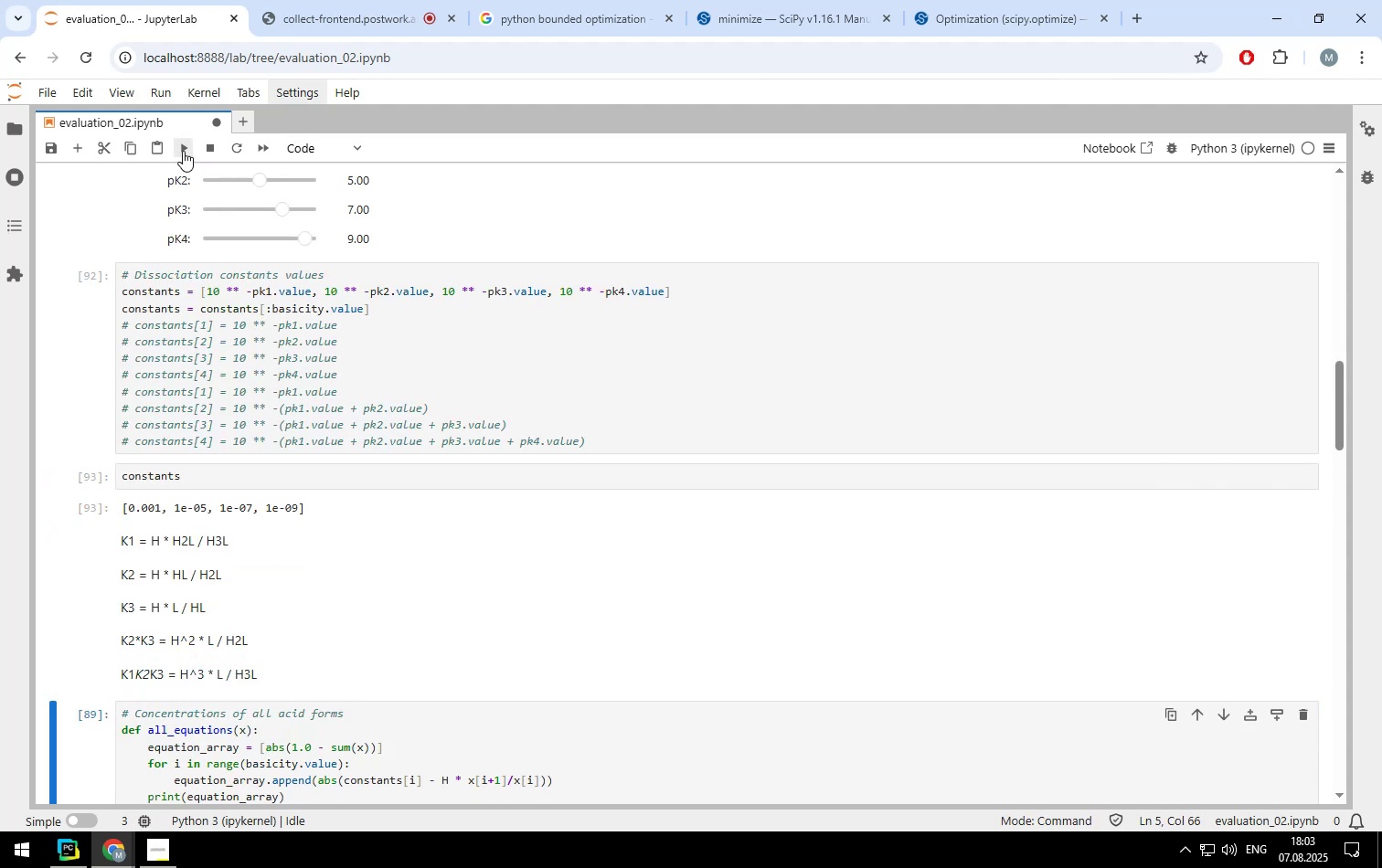 
left_click([183, 151])
 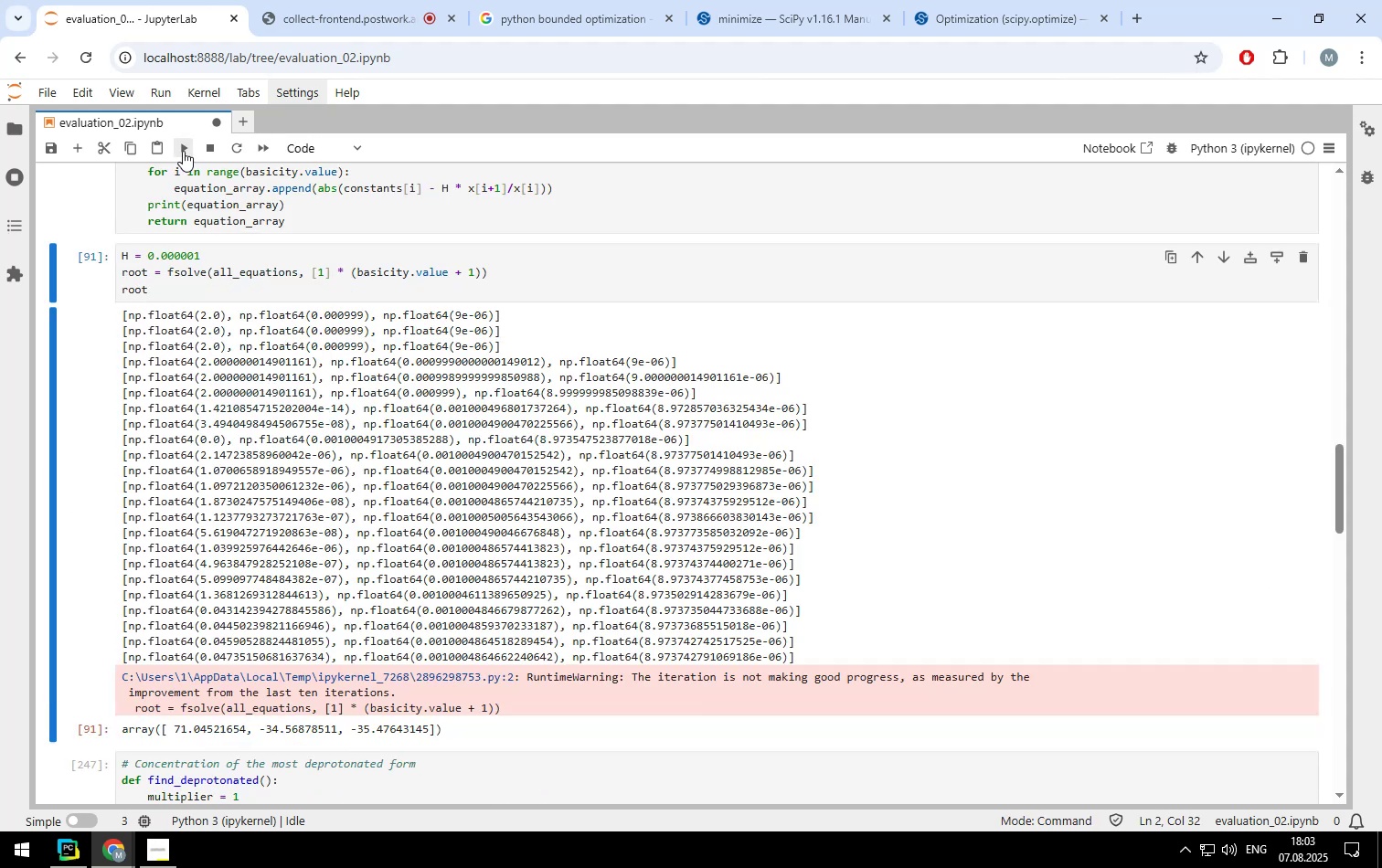 
left_click([183, 151])
 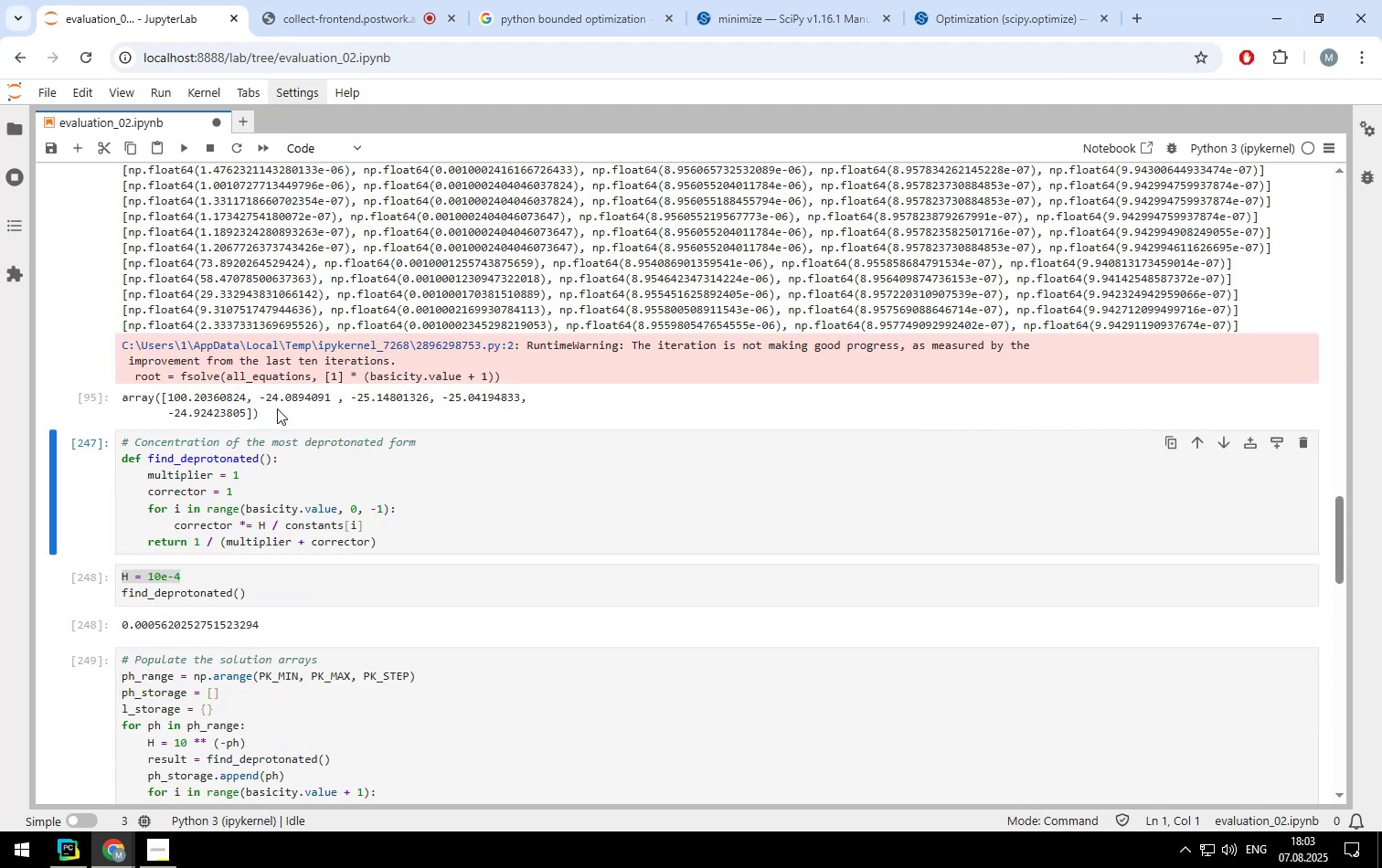 
scroll: coordinate [330, 331], scroll_direction: up, amount: 13.0
 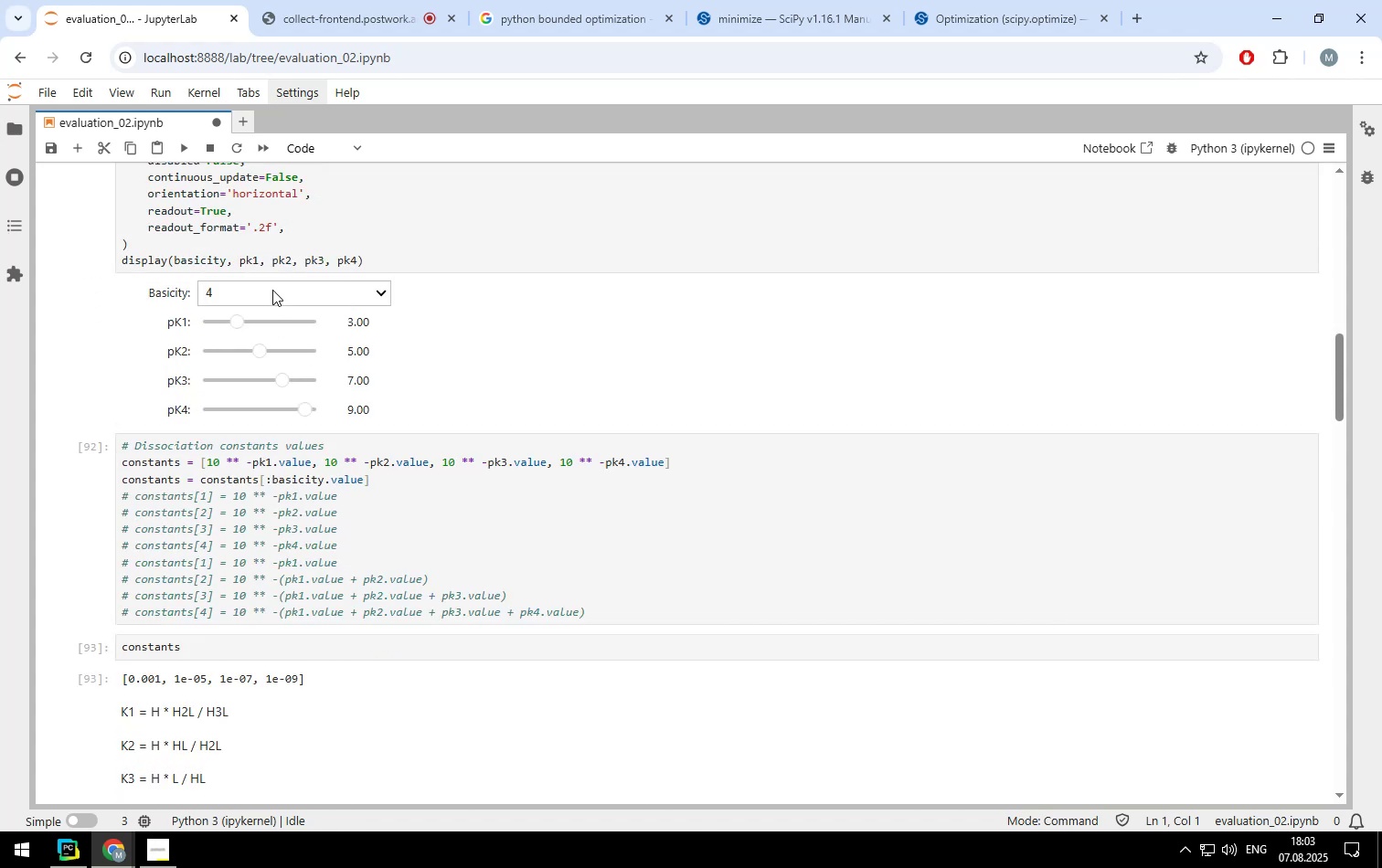 
left_click([271, 287])
 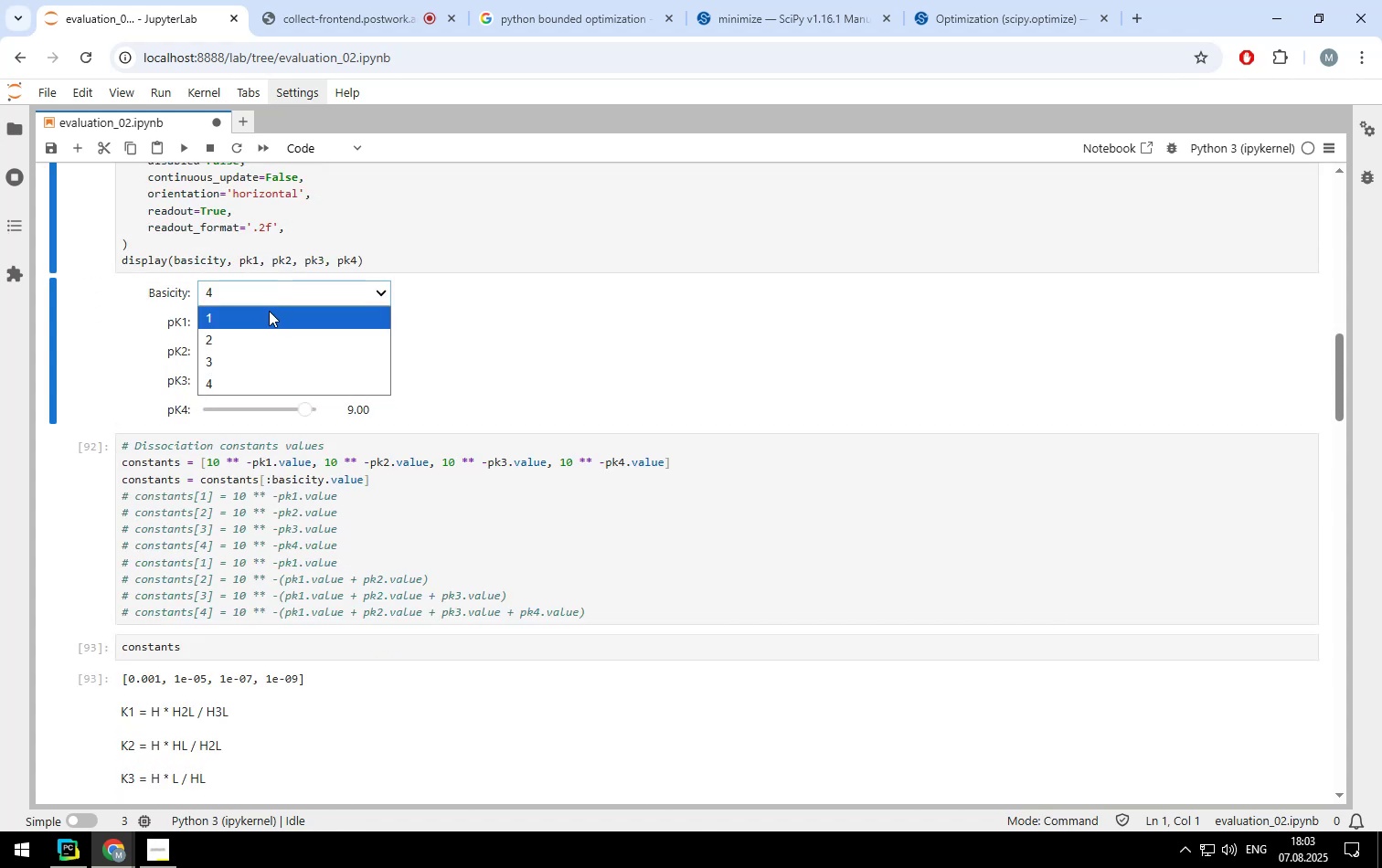 
left_click([269, 313])
 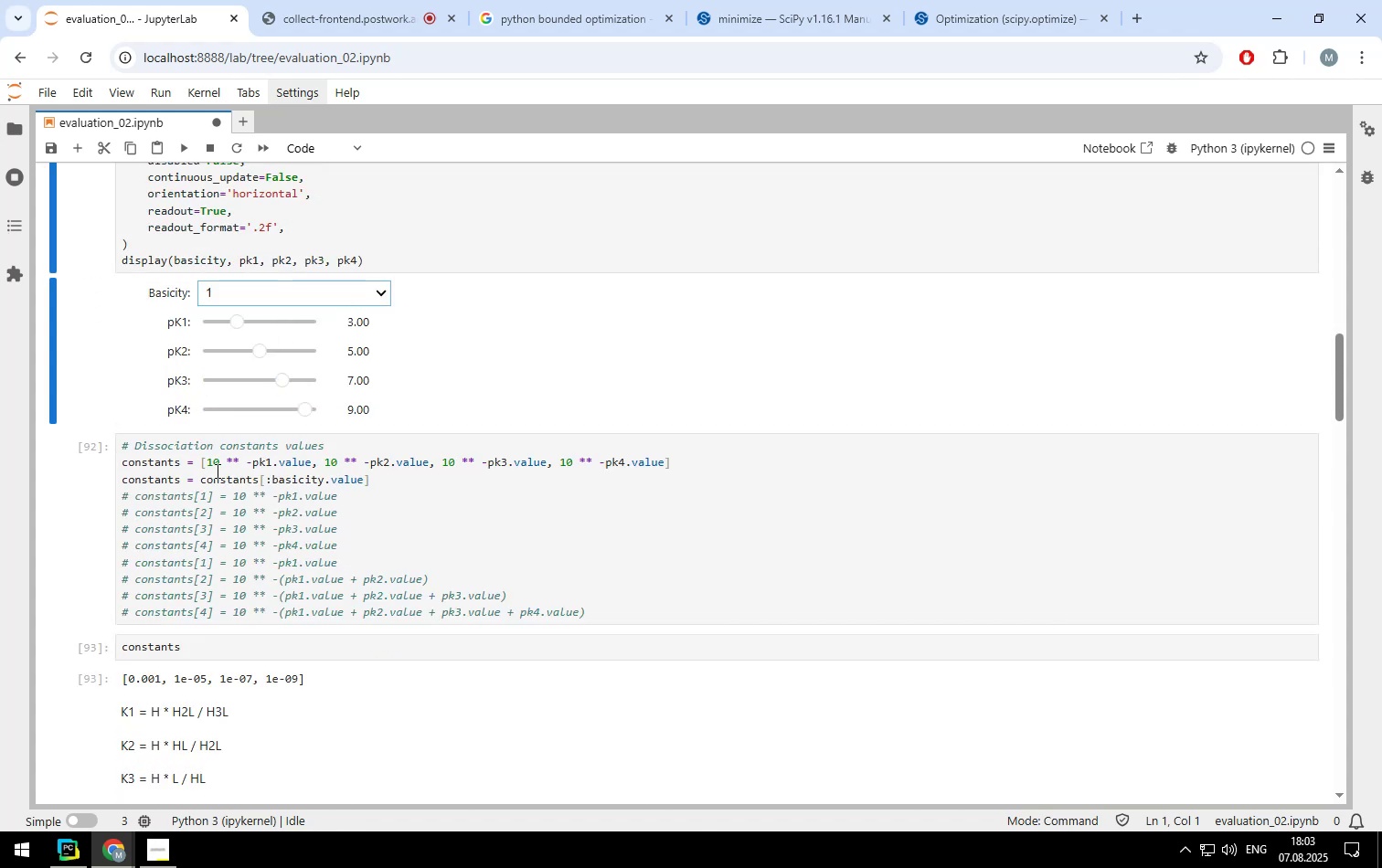 
left_click([216, 471])
 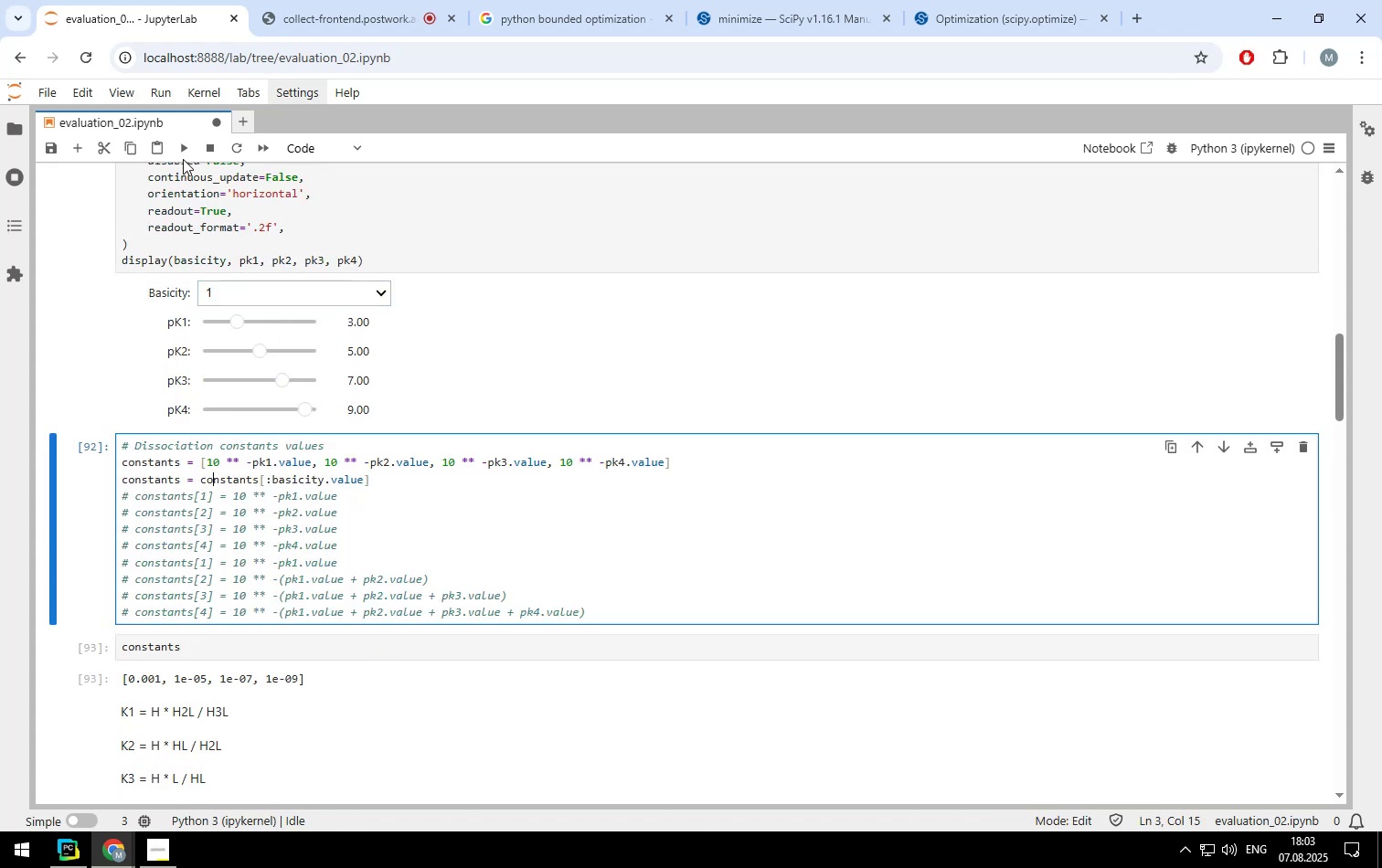 
left_click([183, 153])
 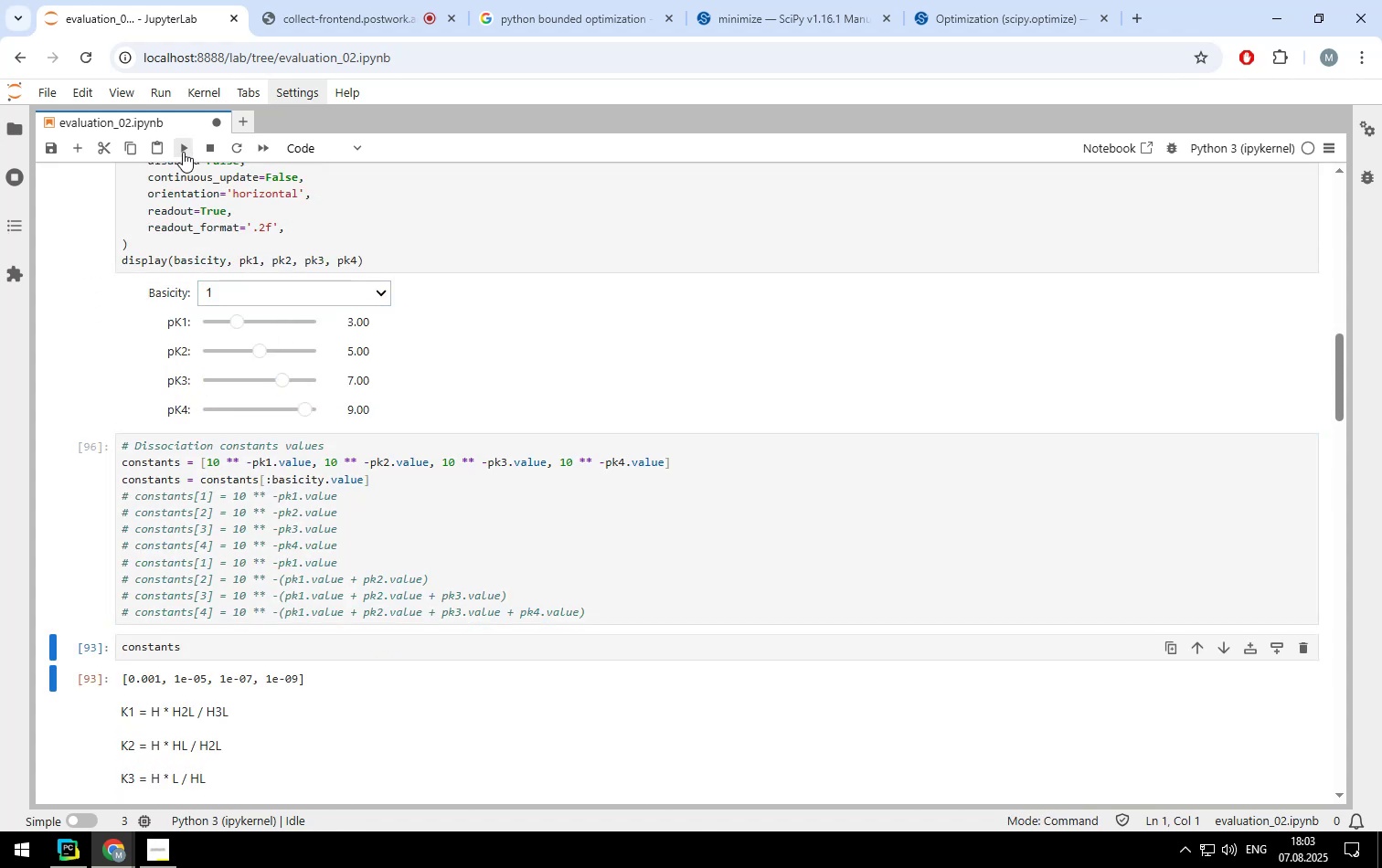 
left_click([183, 152])
 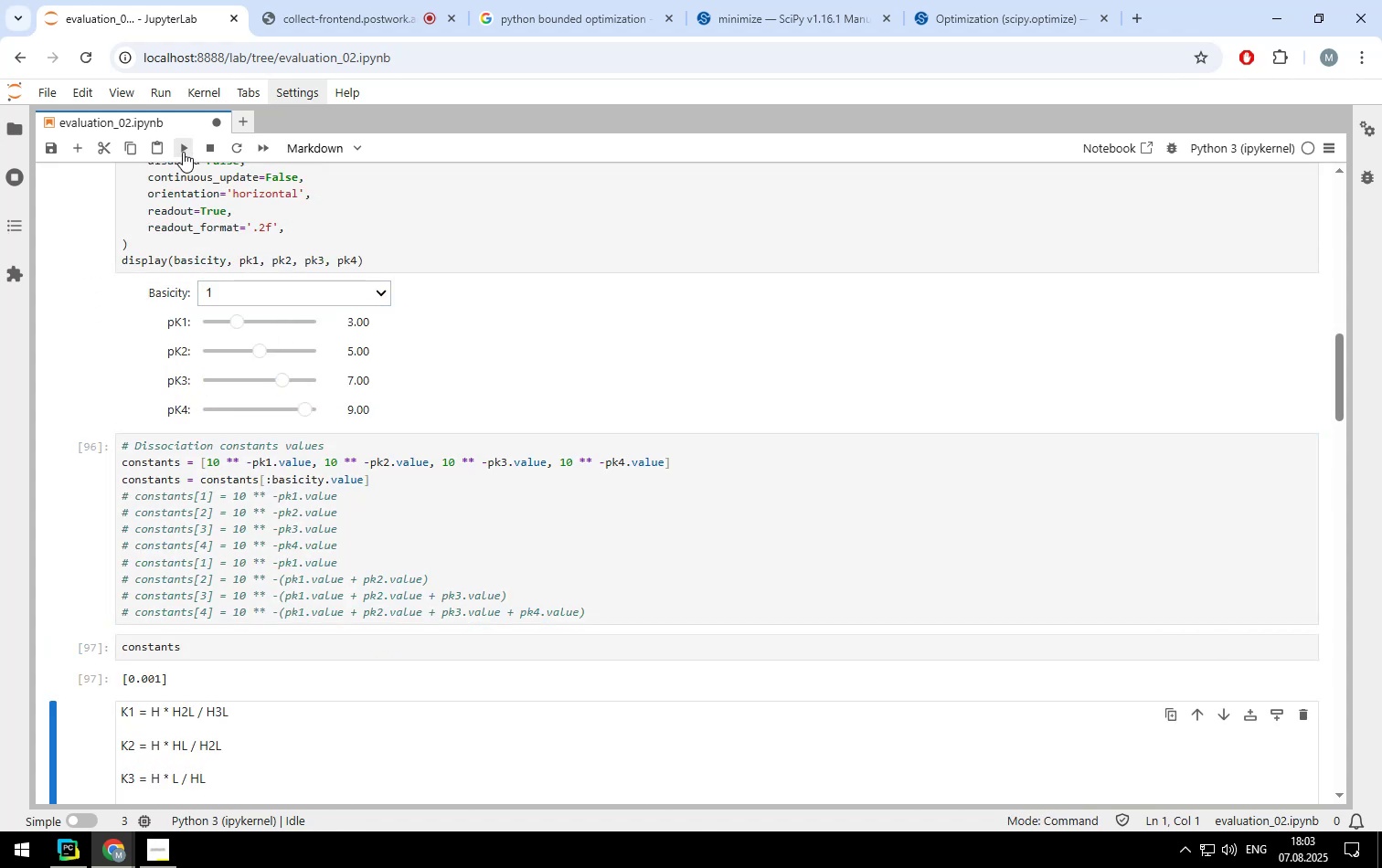 
left_click([183, 152])
 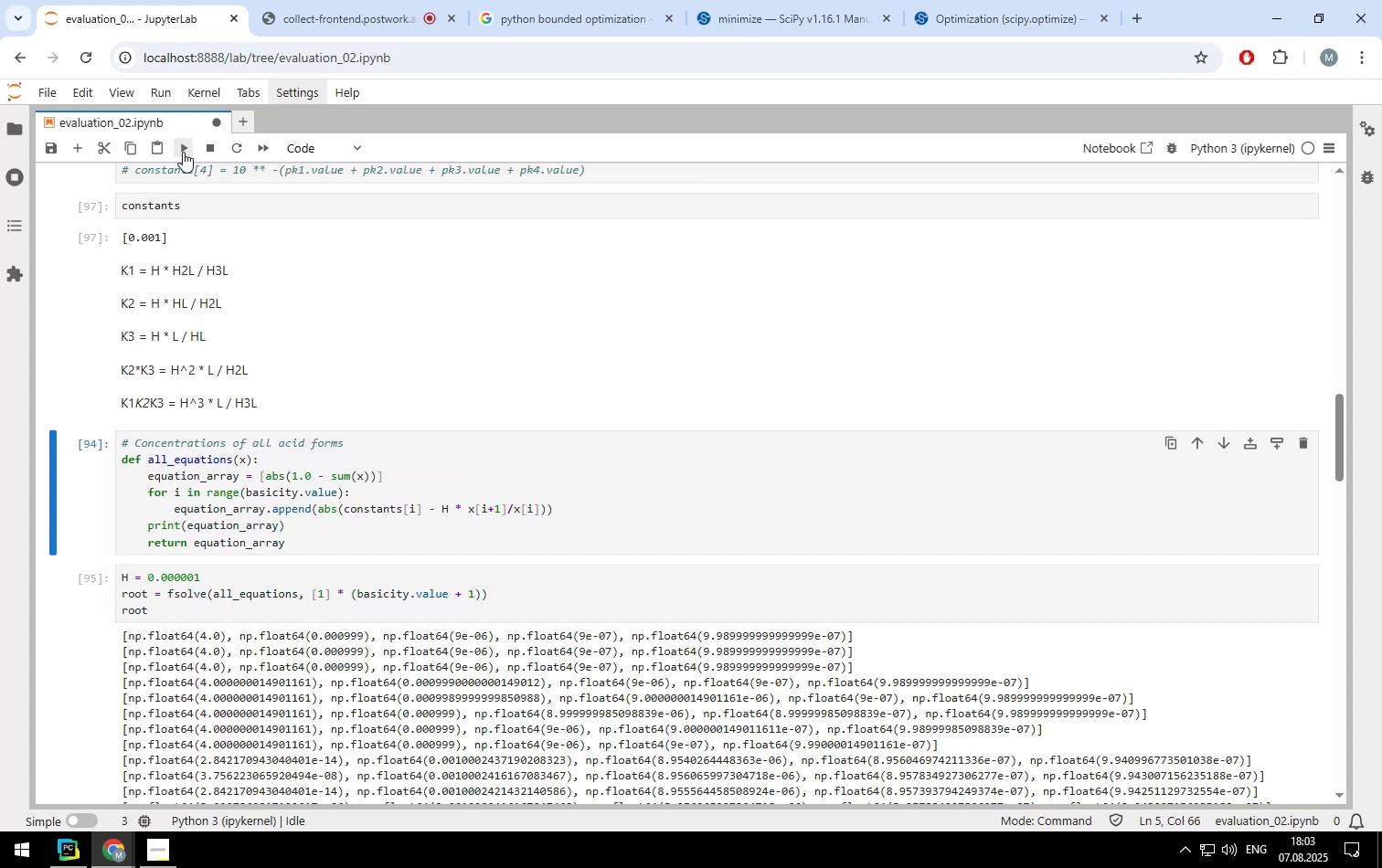 
left_click([183, 152])
 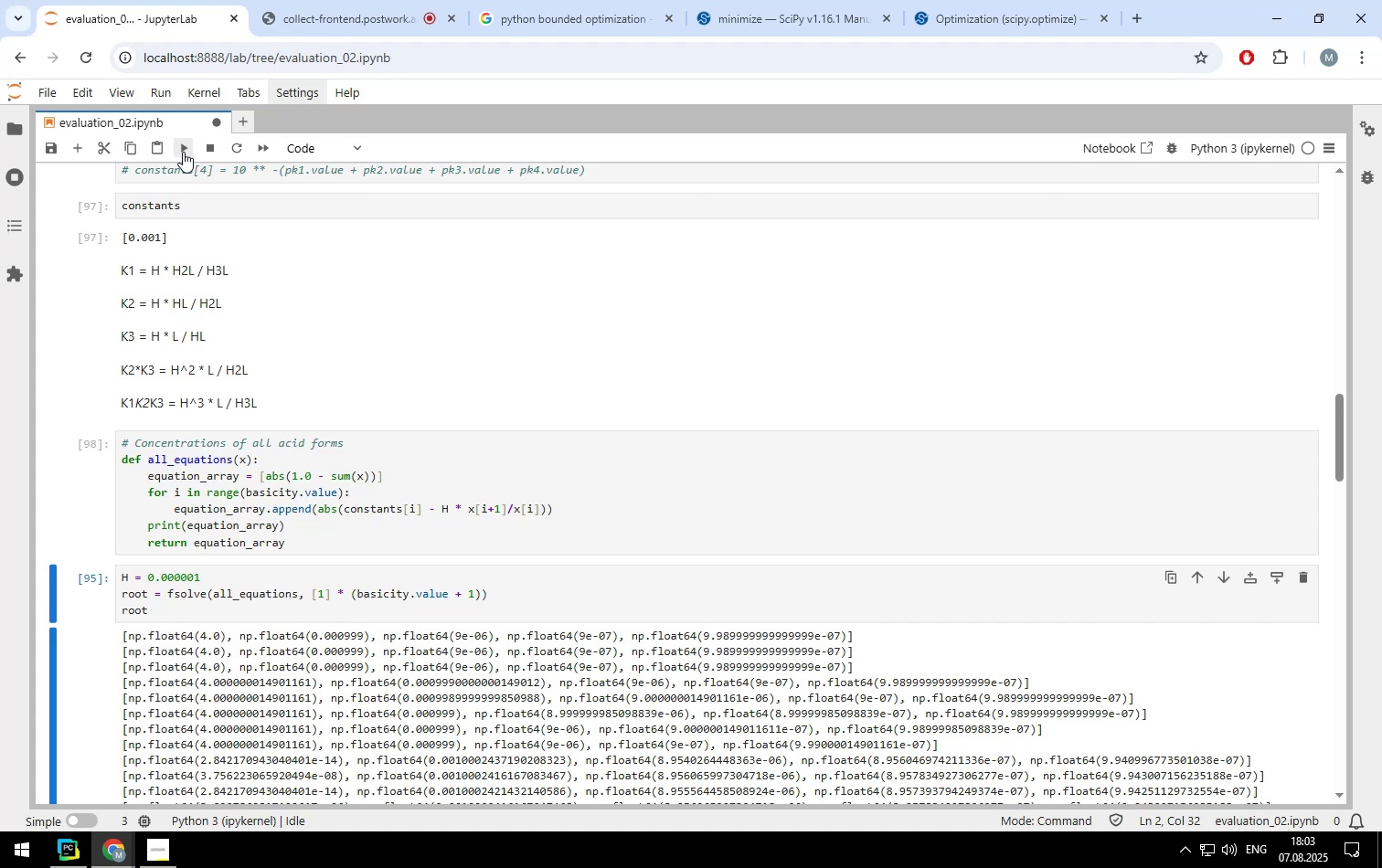 
left_click([183, 152])
 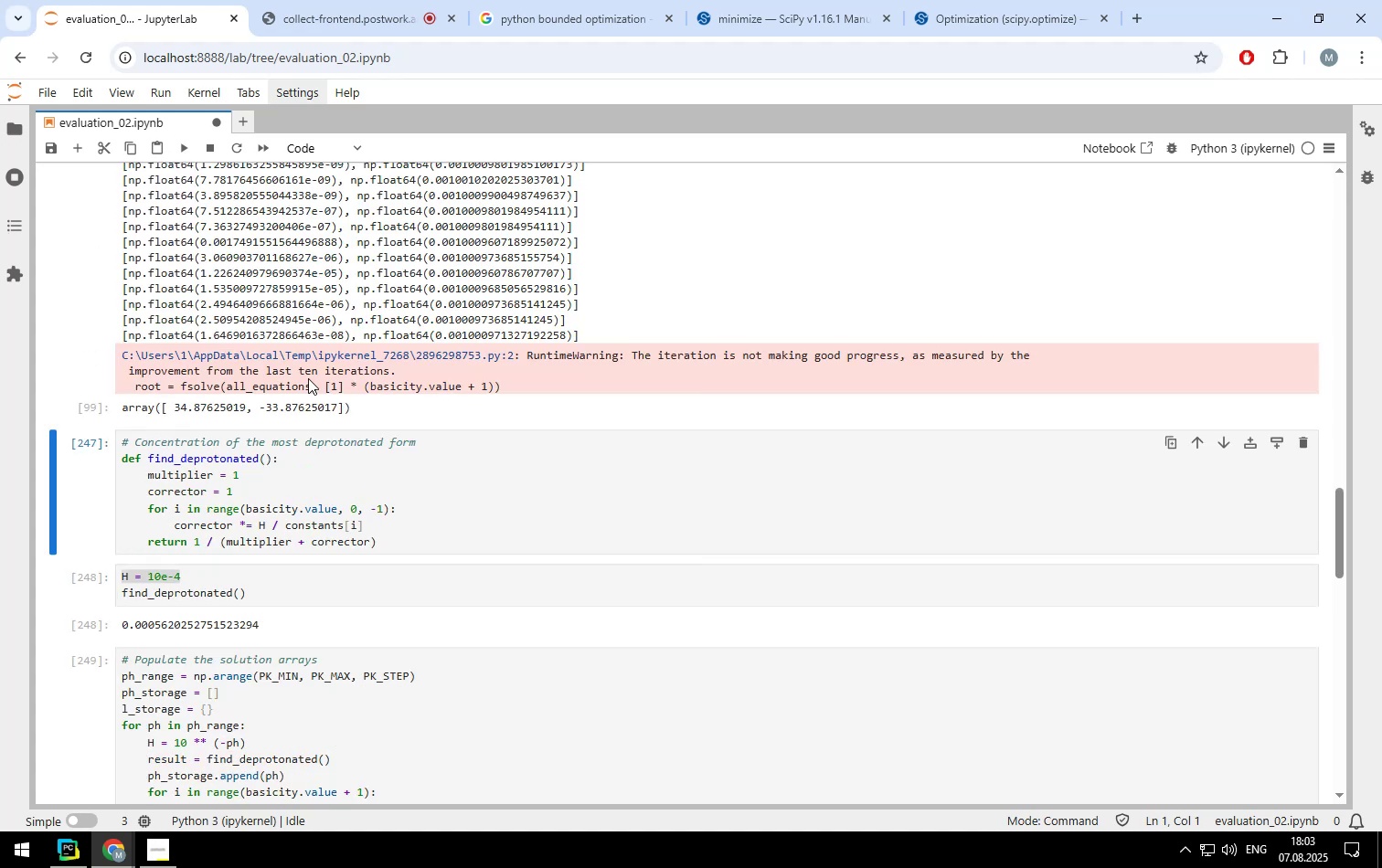 
scroll: coordinate [331, 352], scroll_direction: up, amount: 5.0
 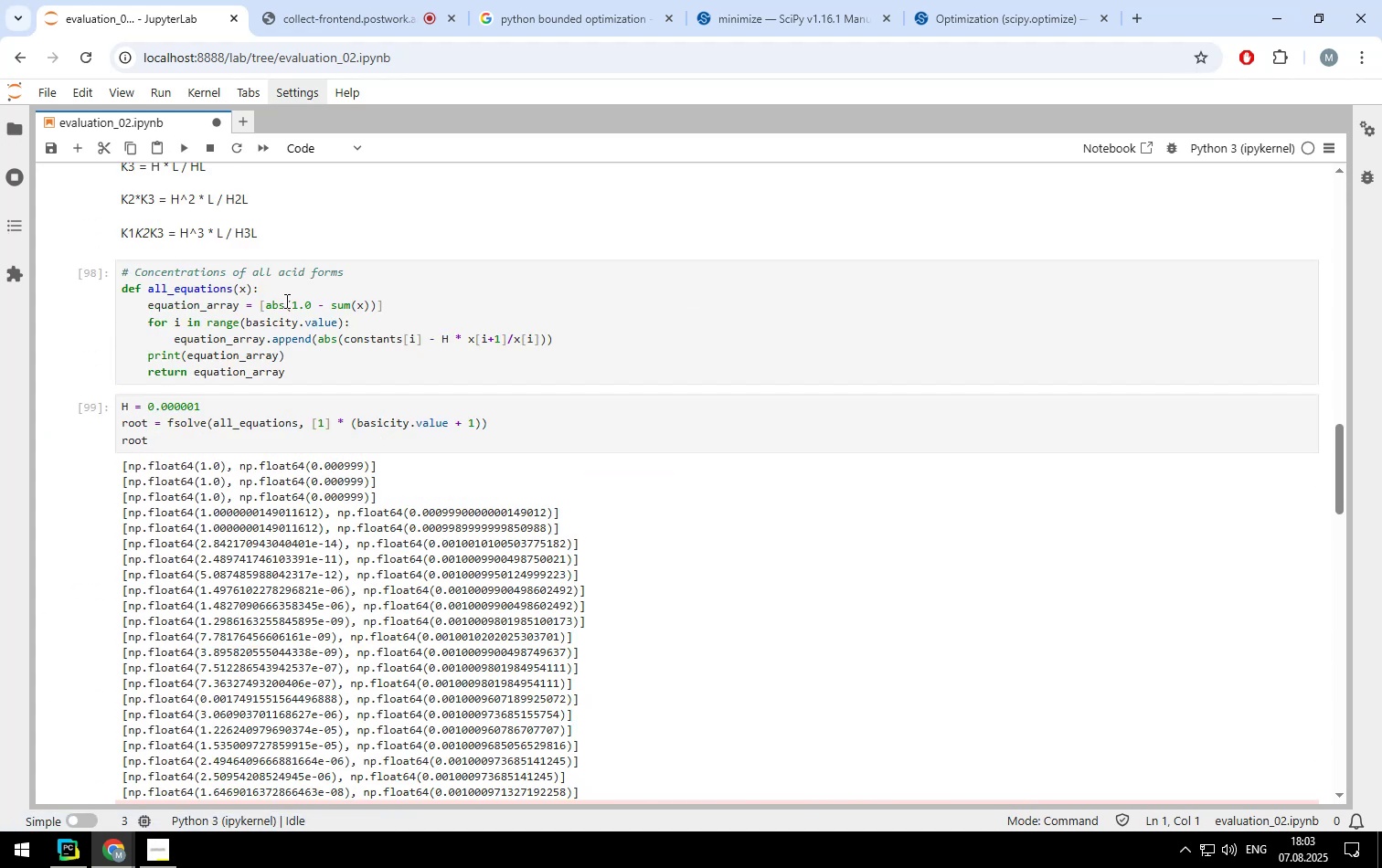 
left_click([291, 302])
 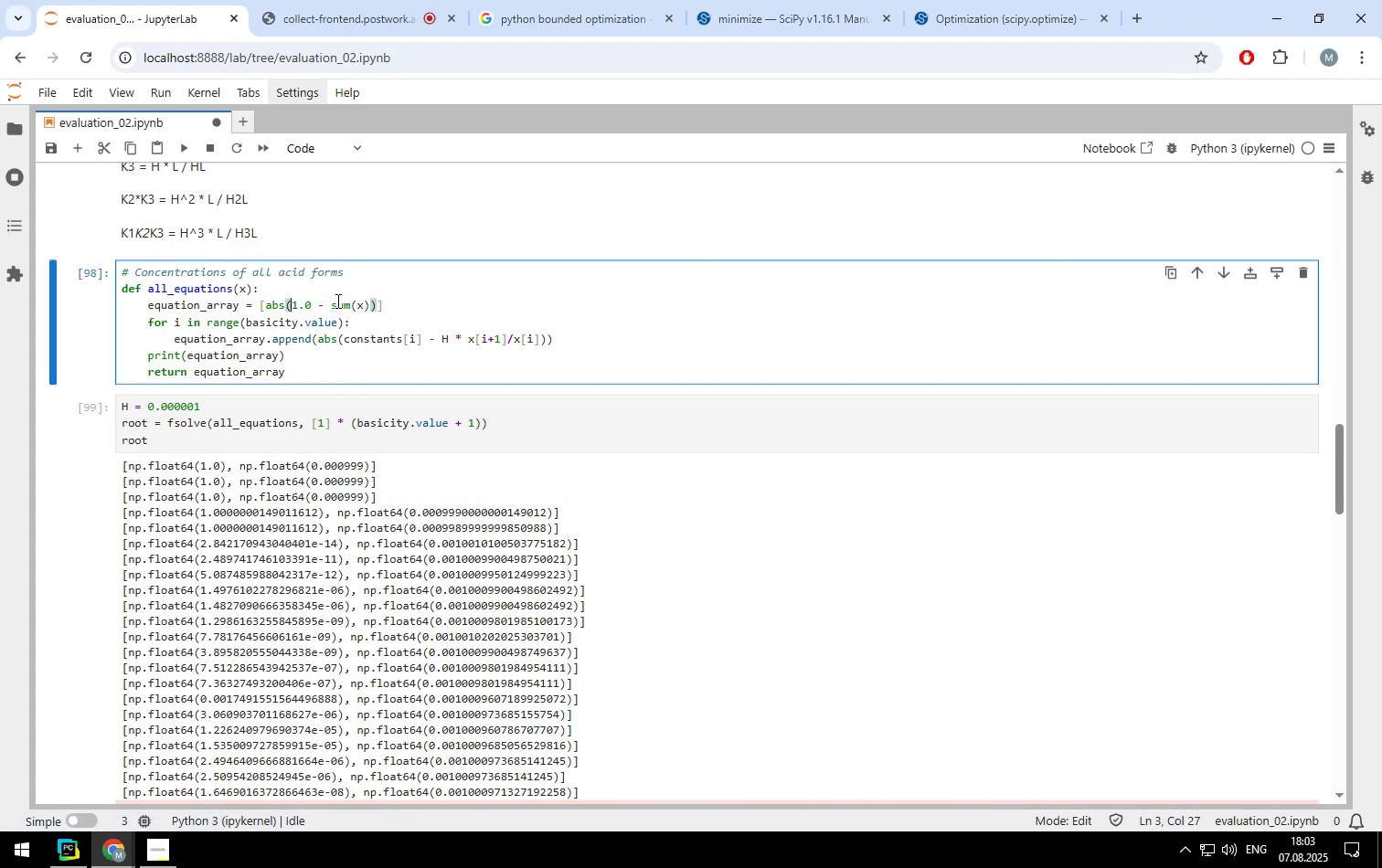 
key(Backspace)
 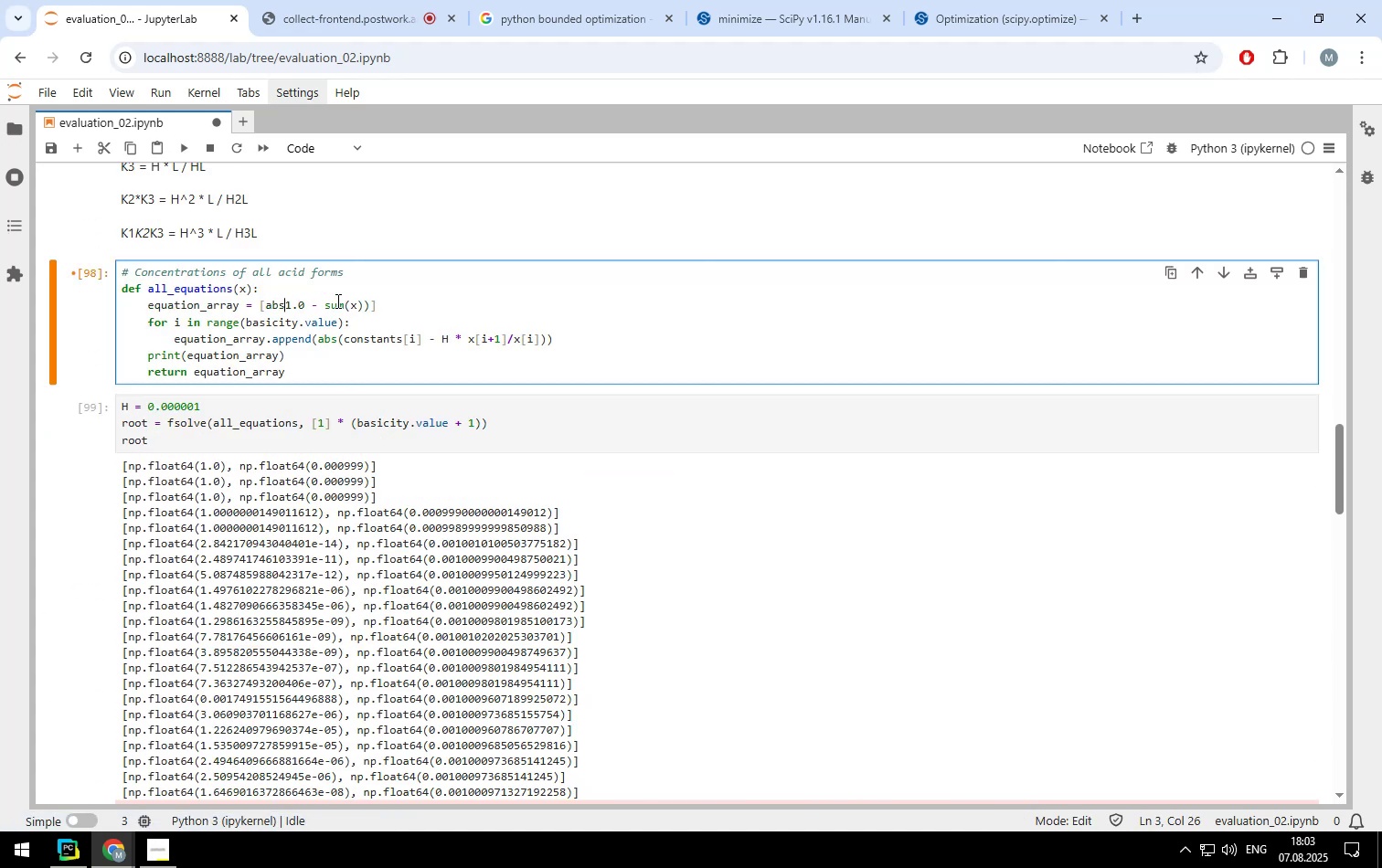 
key(Backspace)
 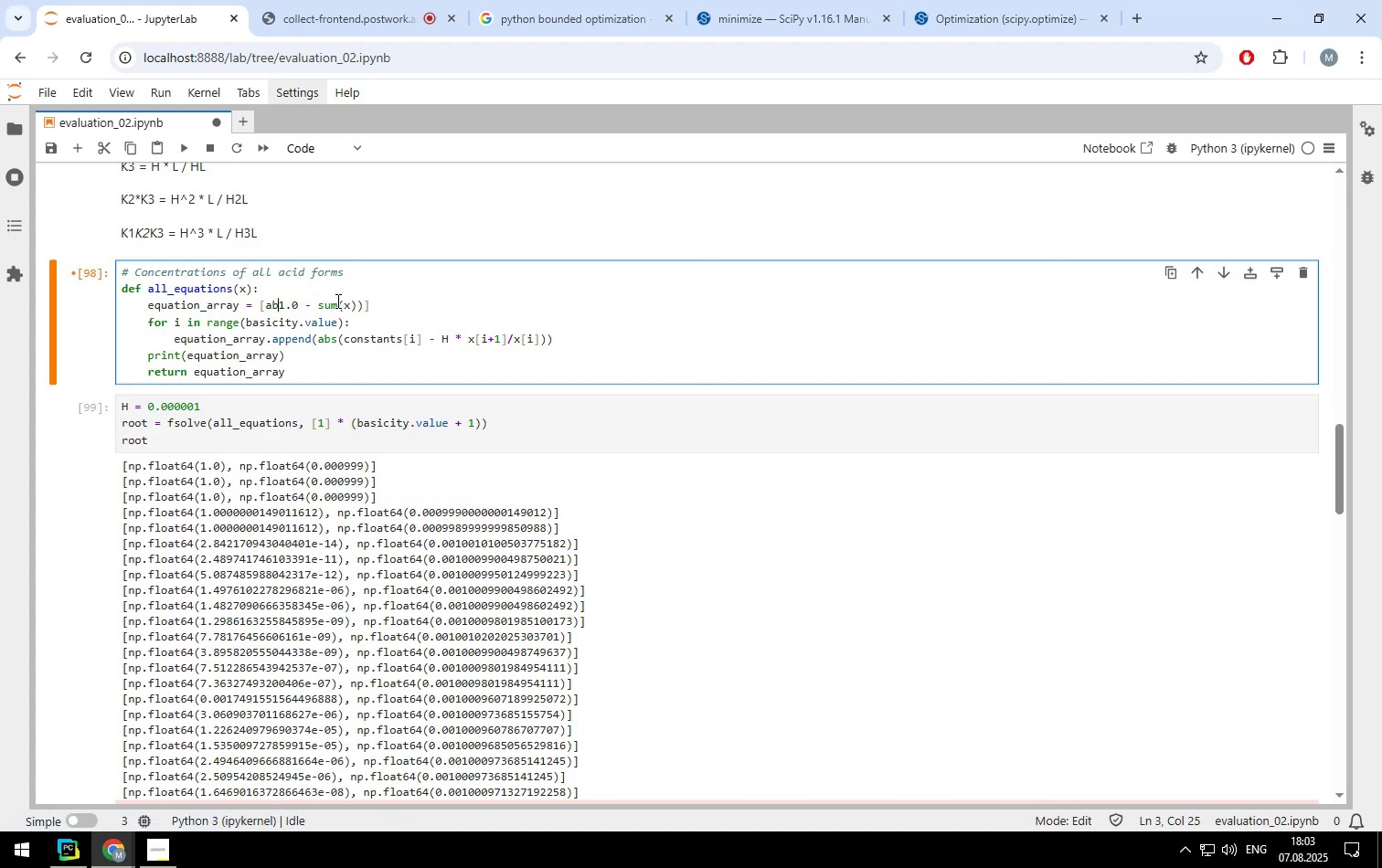 
key(Backspace)
 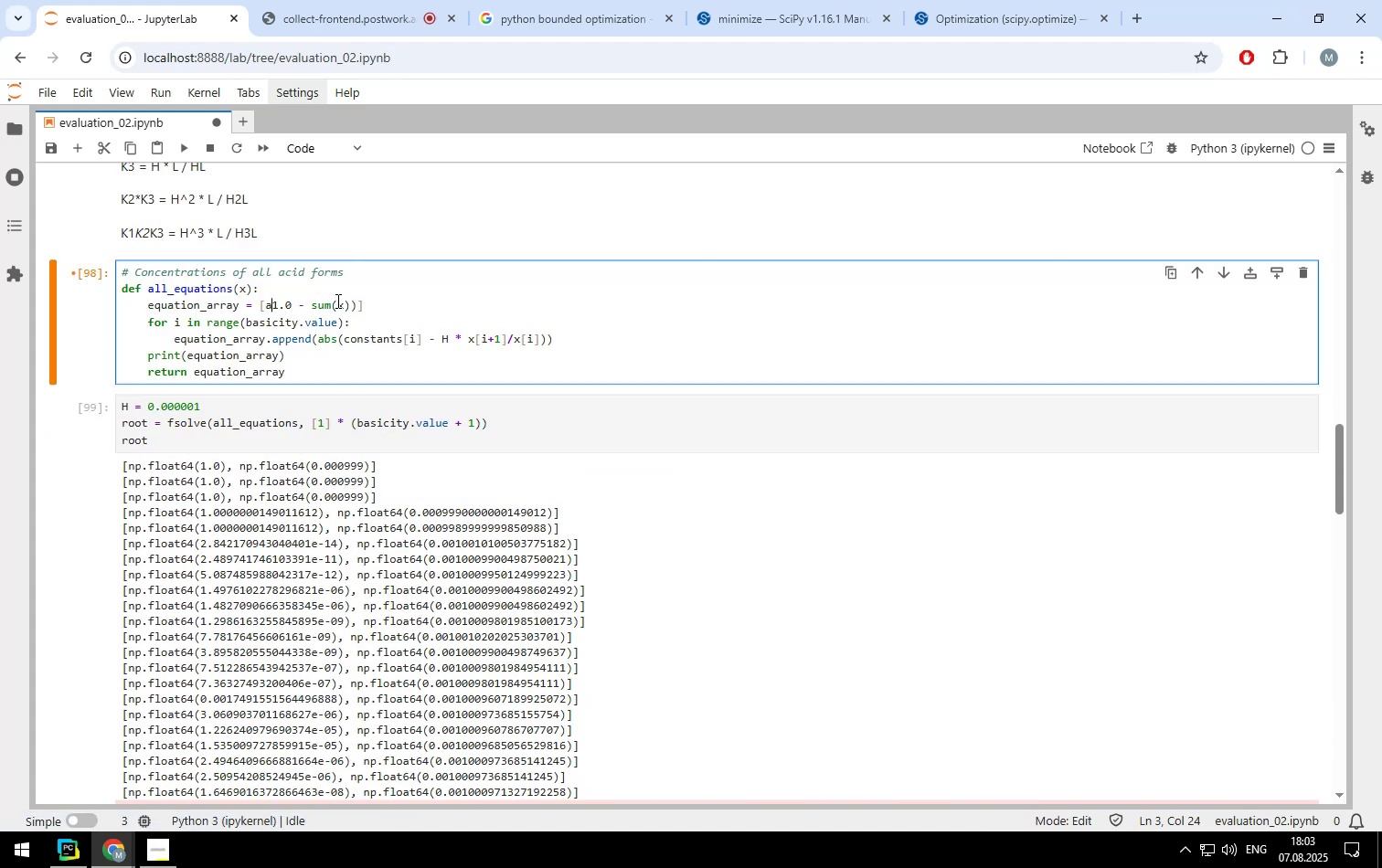 
key(Backspace)
 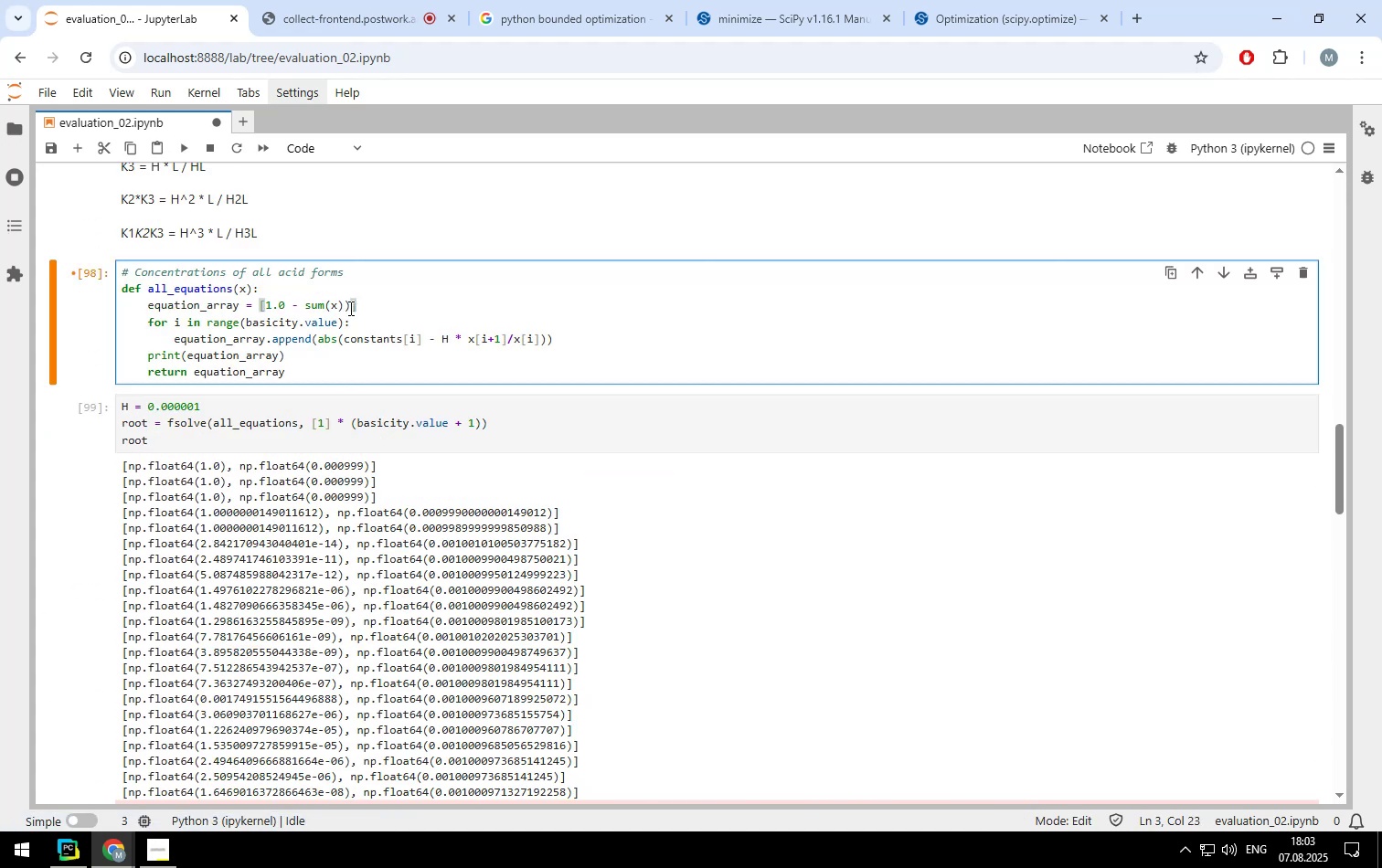 
left_click([349, 308])
 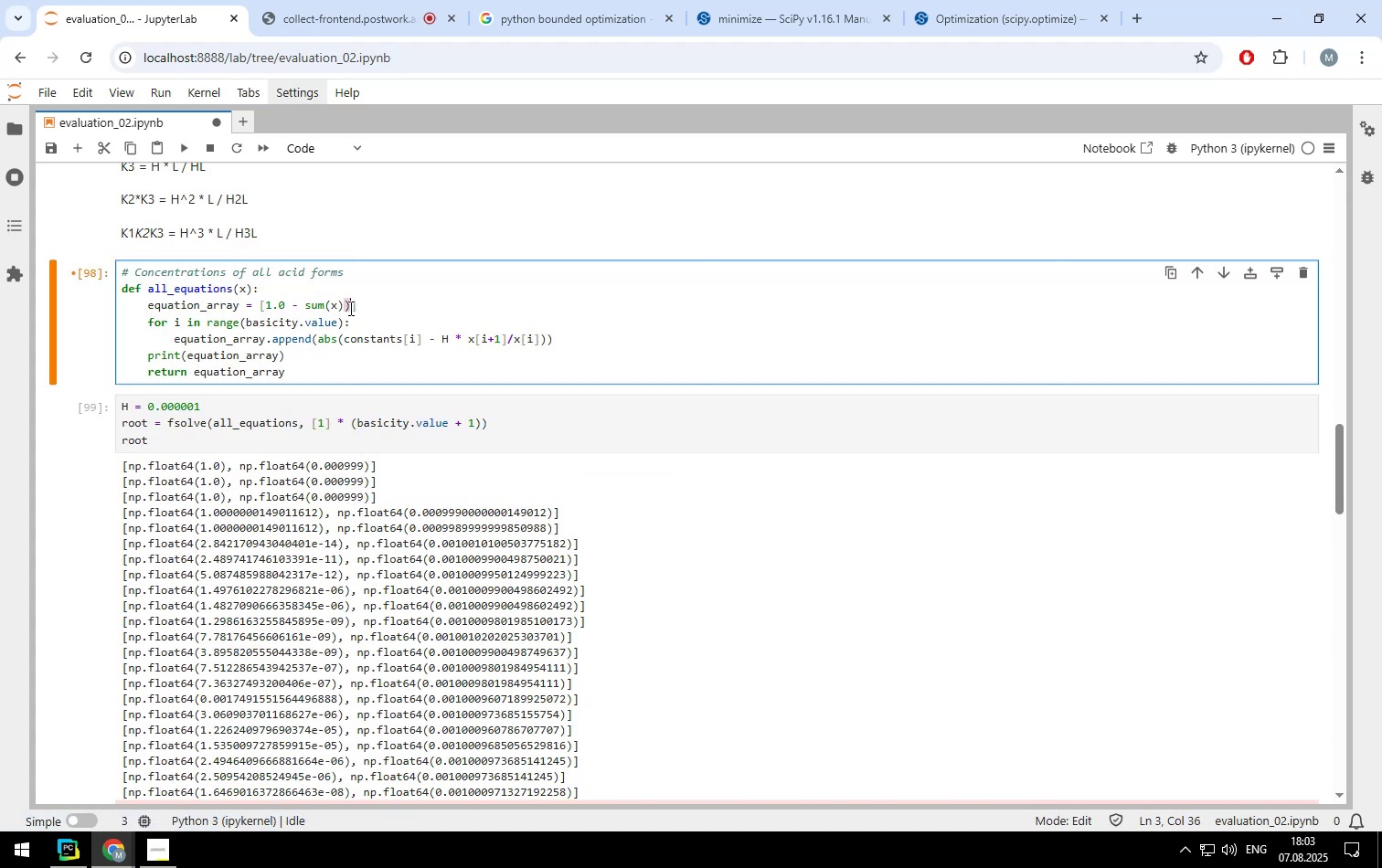 
key(Backspace)
 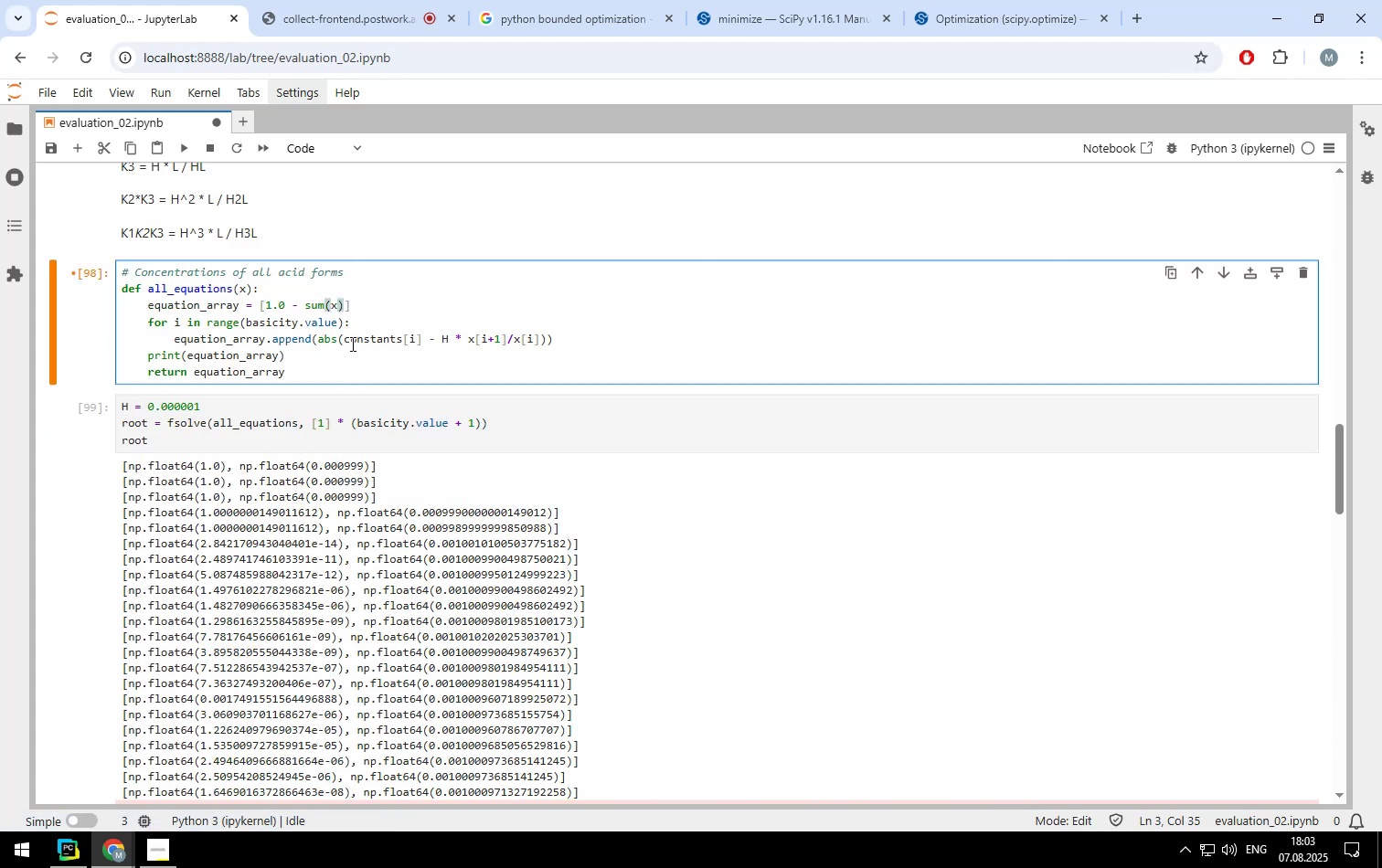 
left_click([344, 337])
 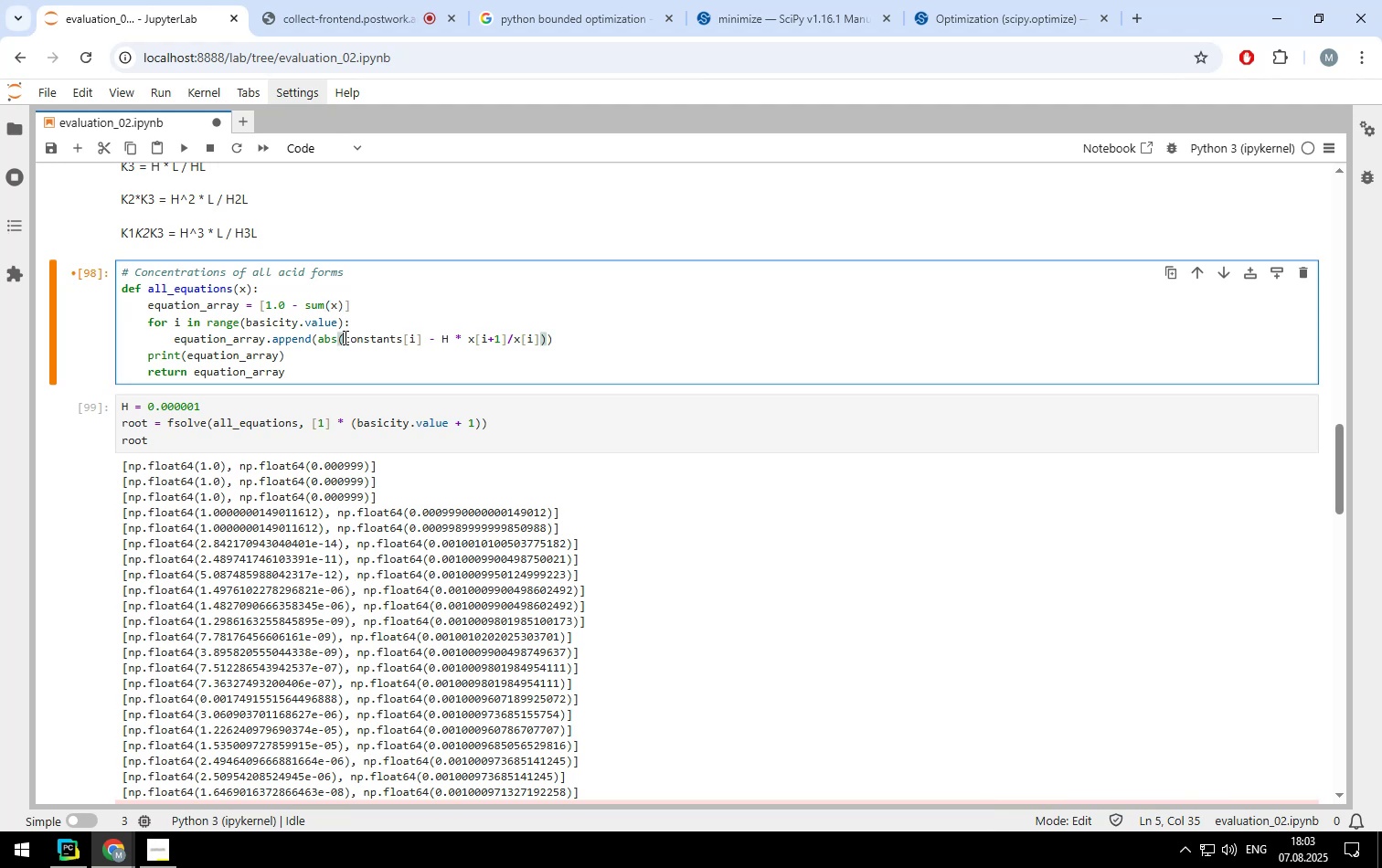 
key(Backspace)
 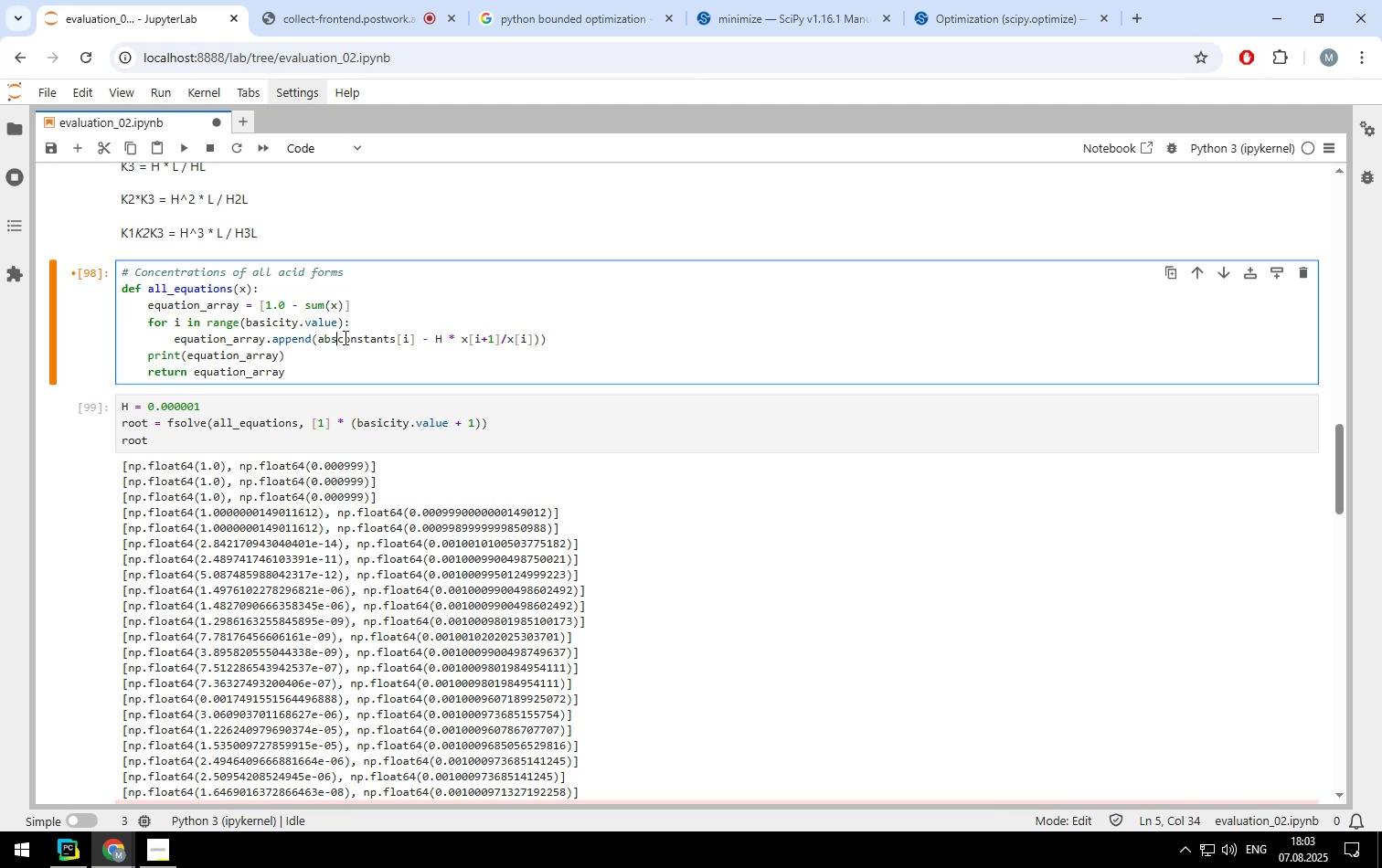 
key(Backspace)
 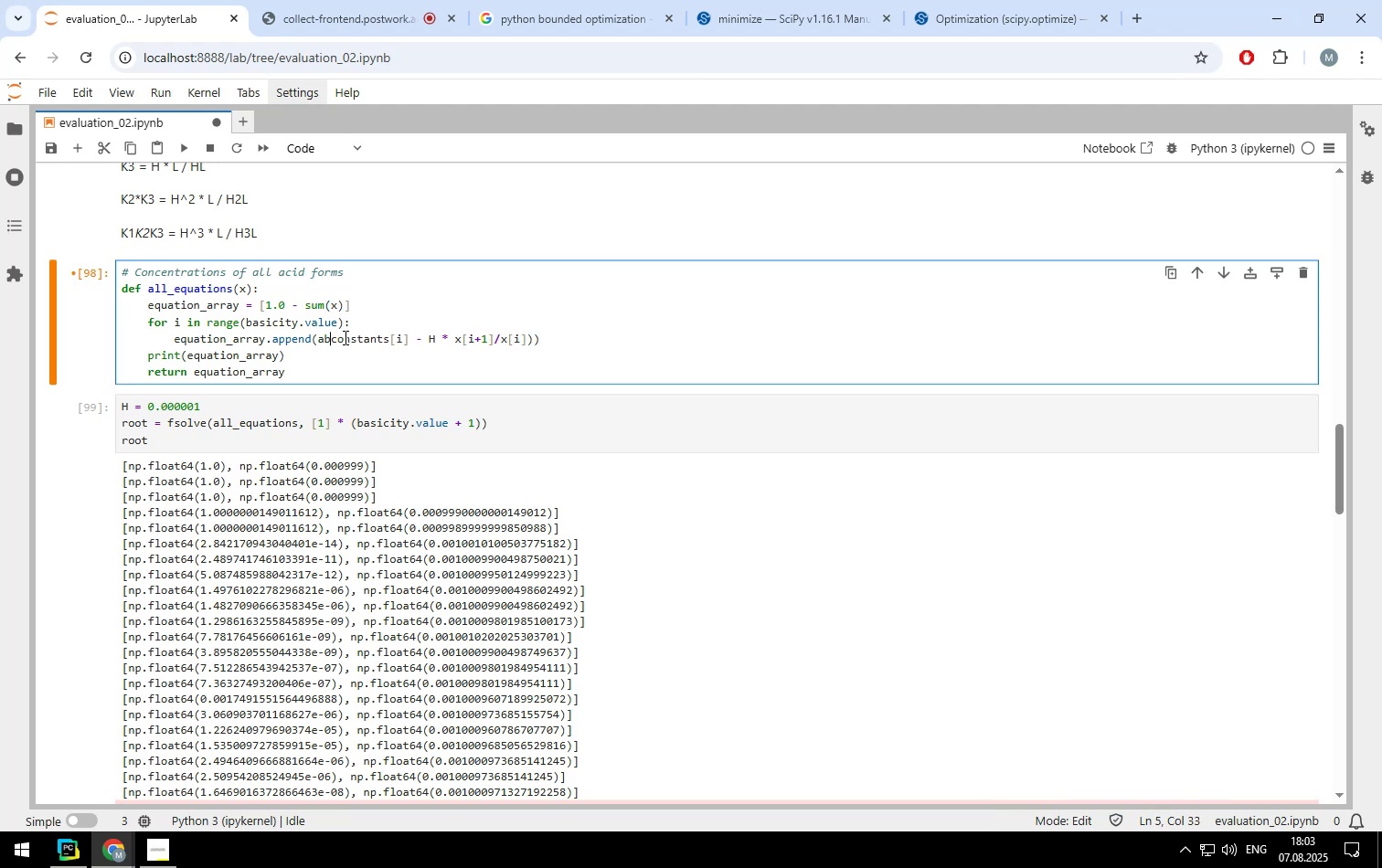 
key(Backspace)
 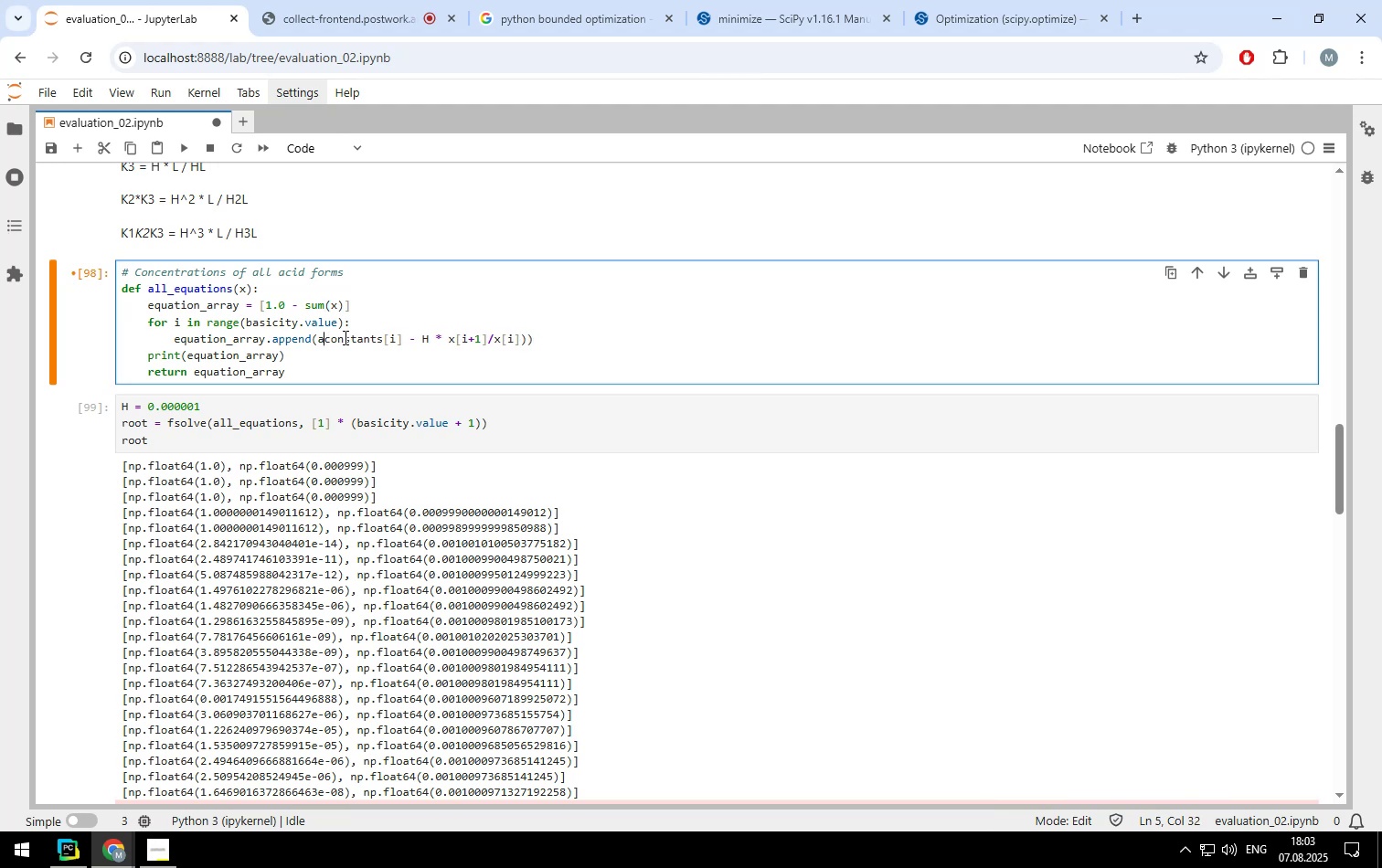 
key(Backspace)
 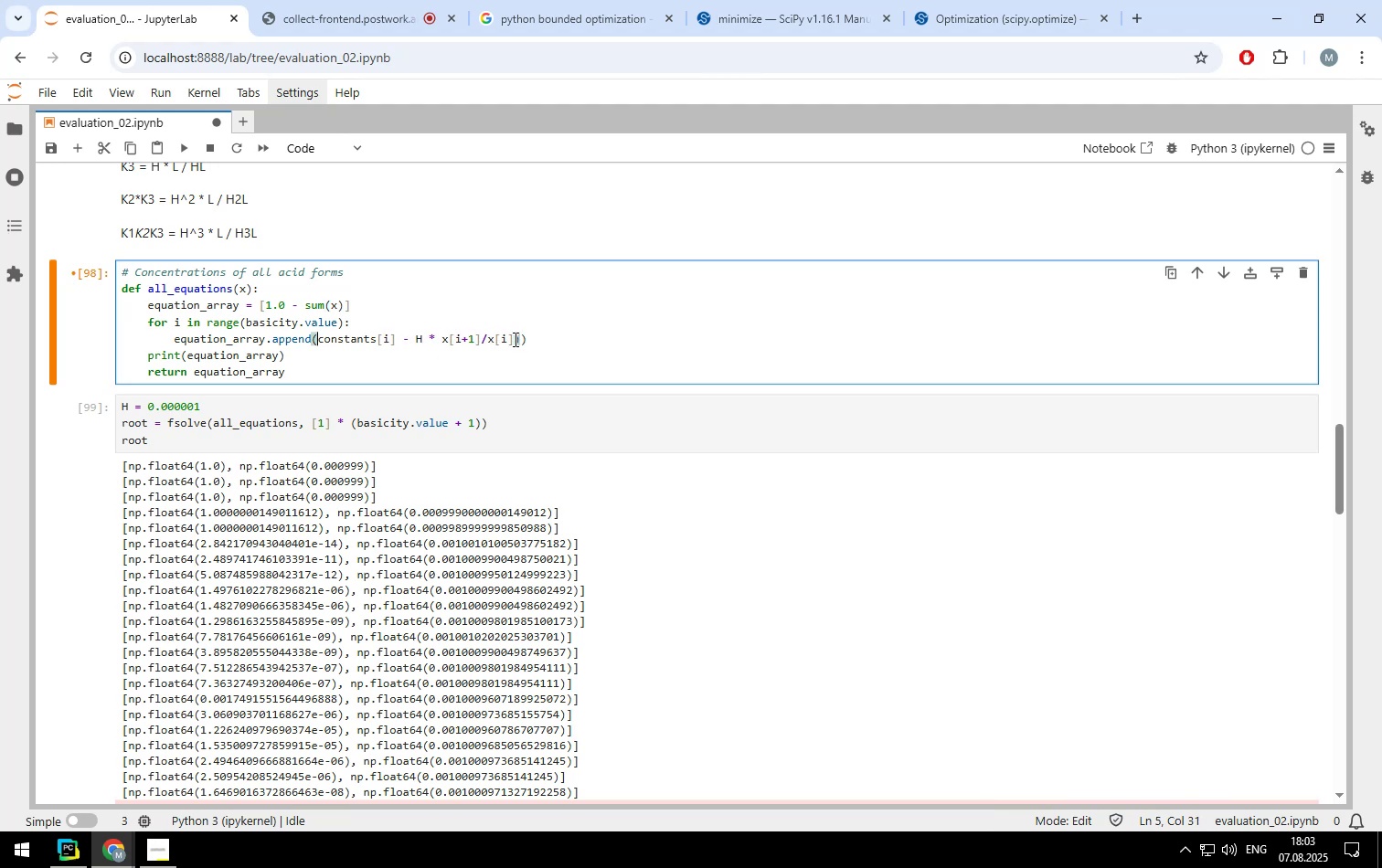 
left_click([517, 339])
 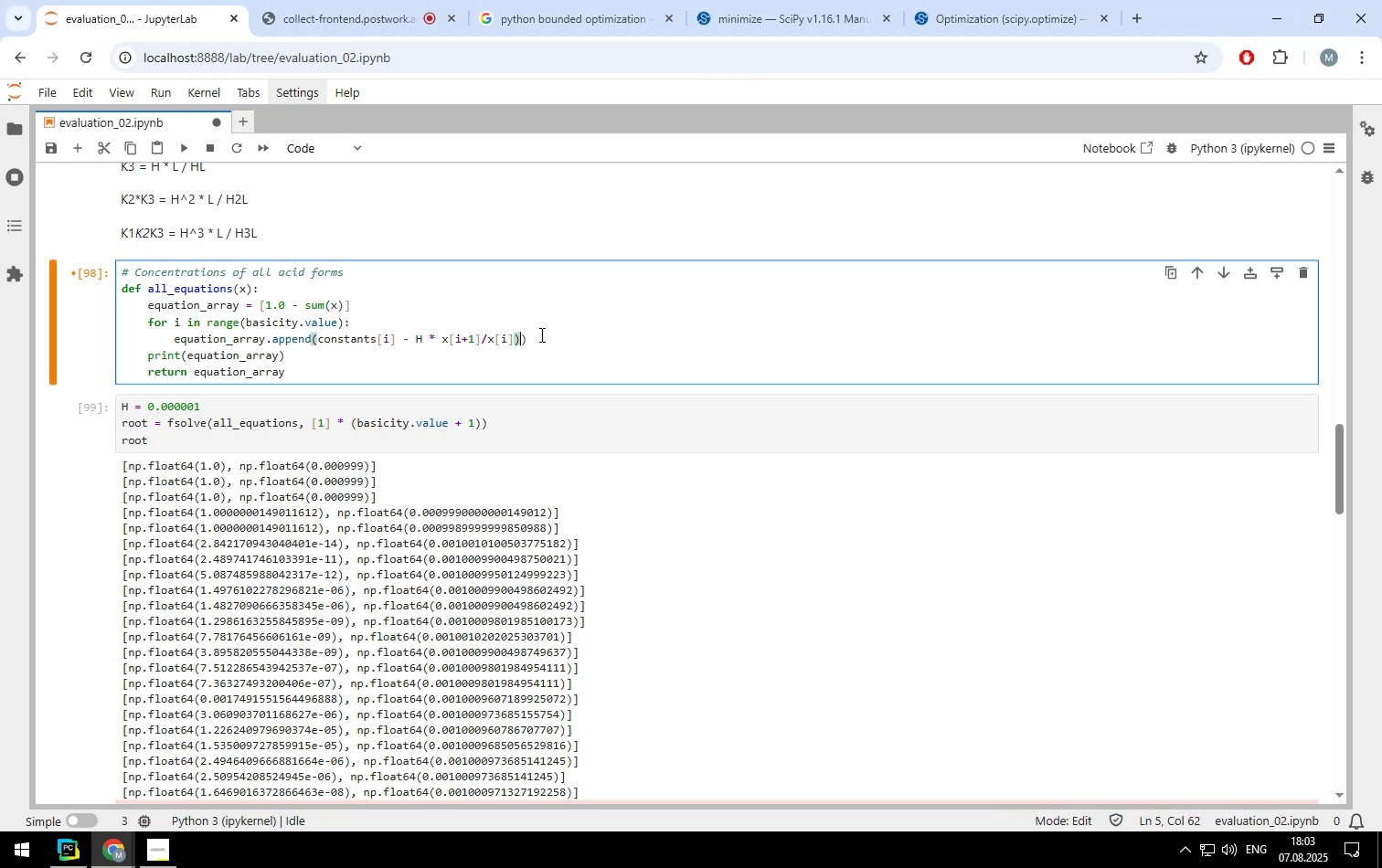 
key(Backspace)
 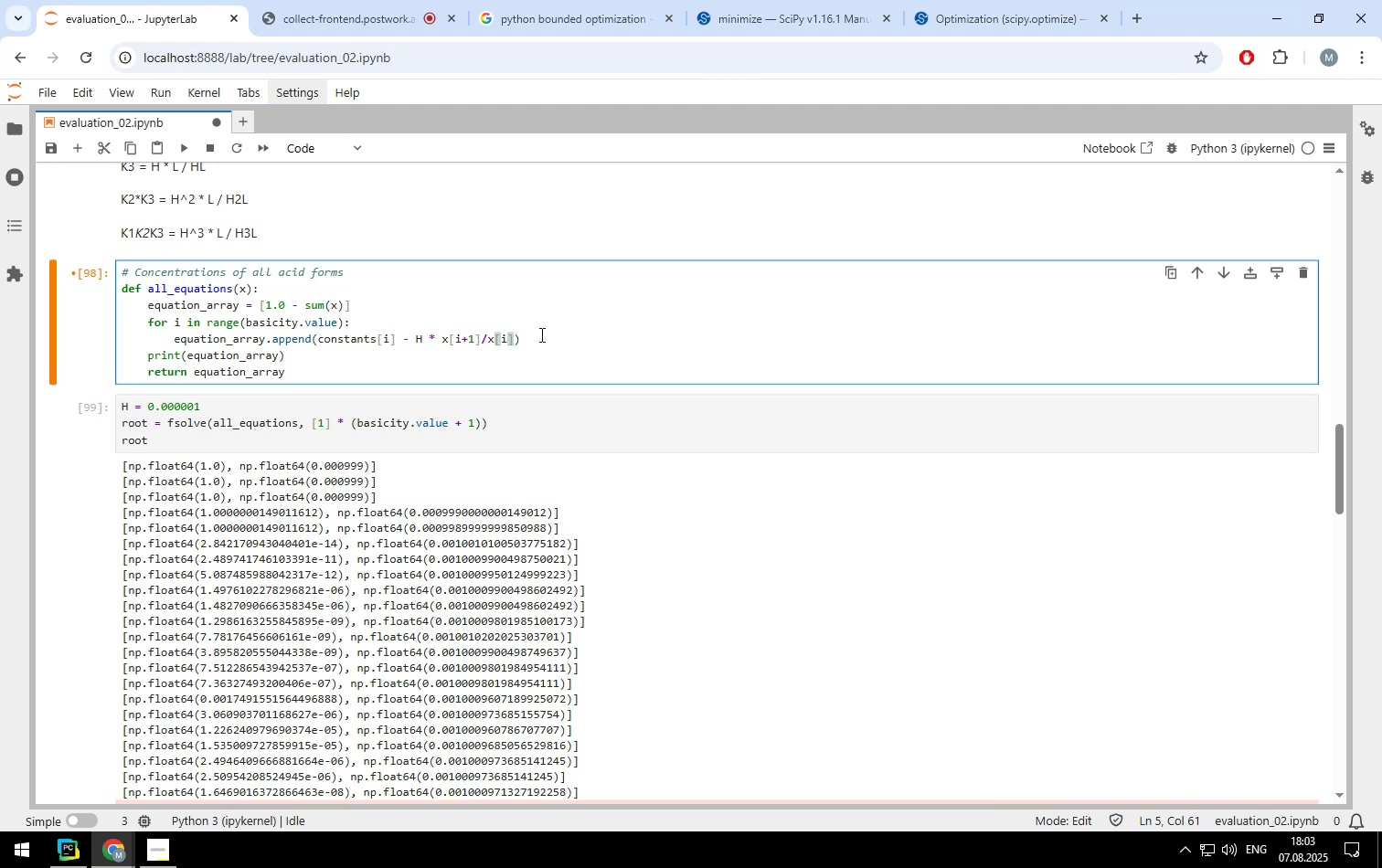 
key(Shift+ShiftLeft)
 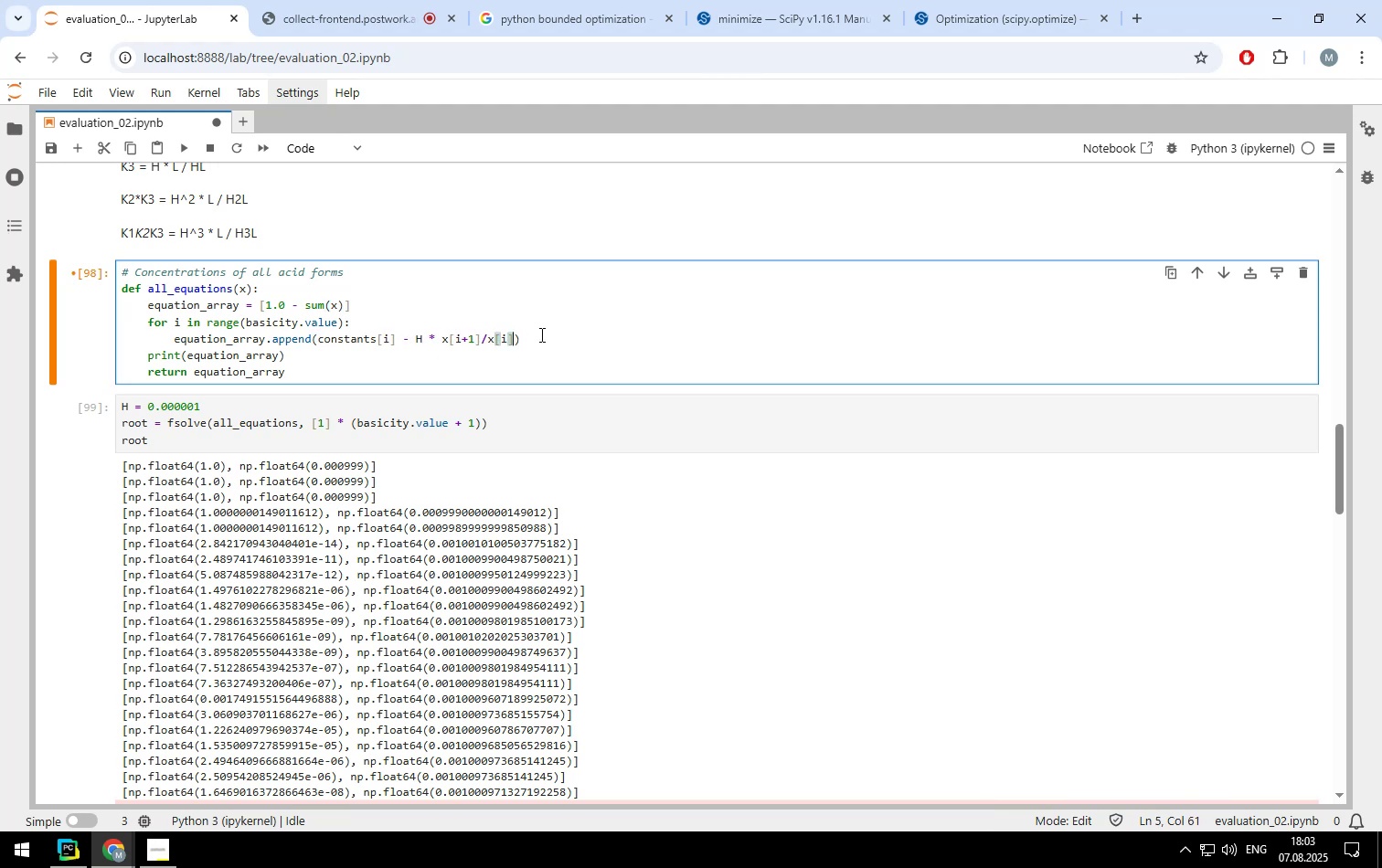 
key(Shift+Enter)
 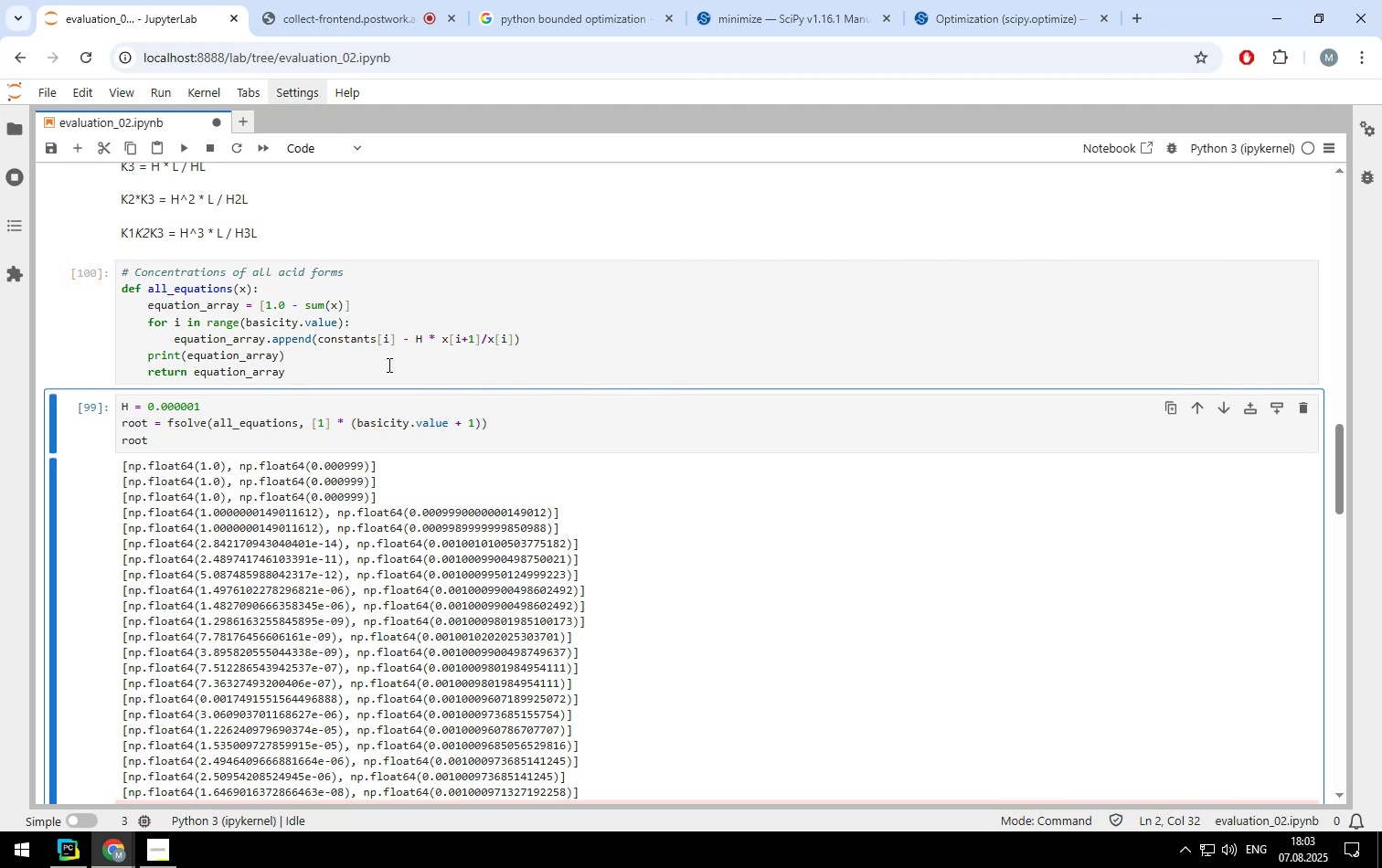 
key(Shift+ShiftLeft)
 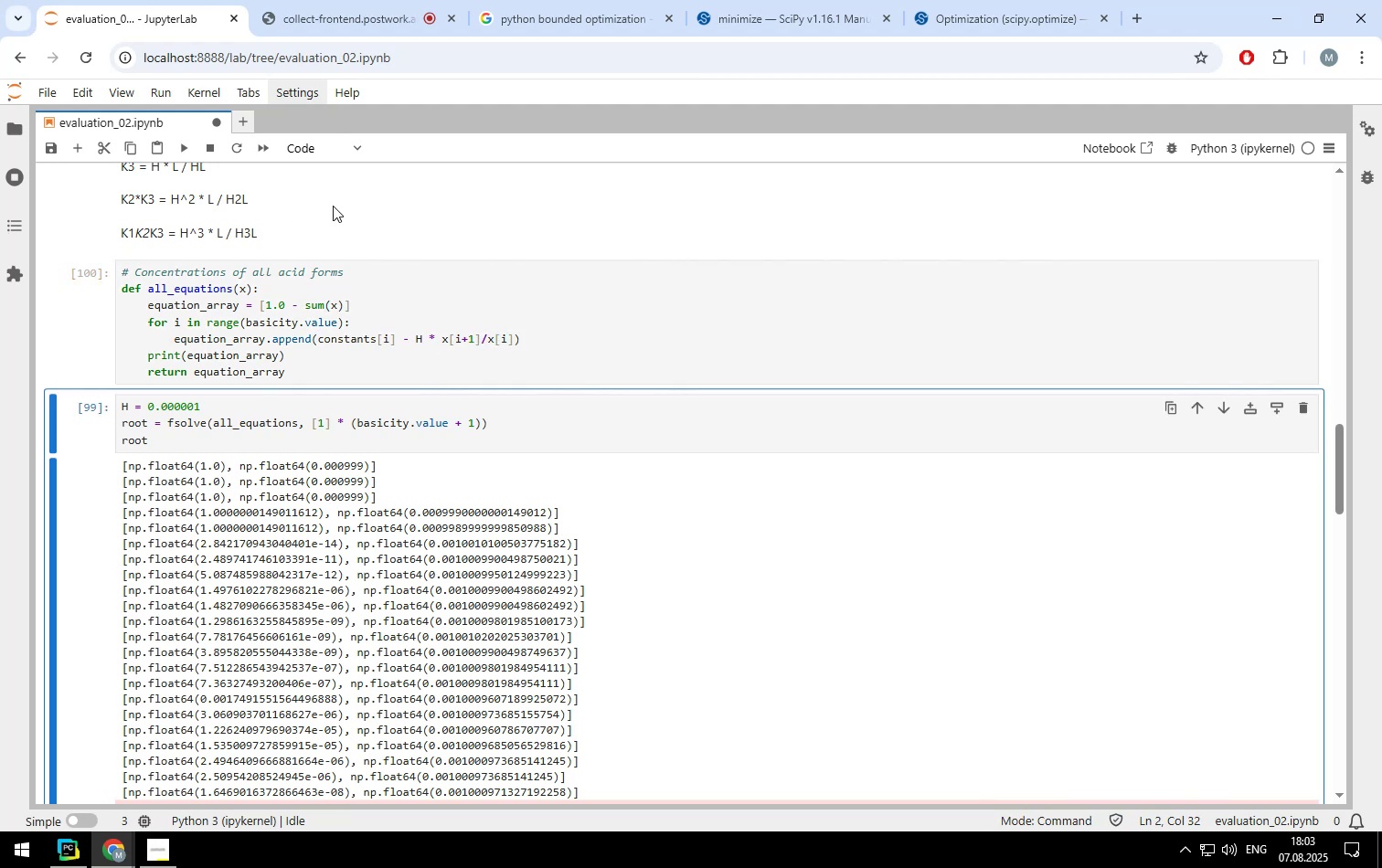 
key(Shift+Enter)
 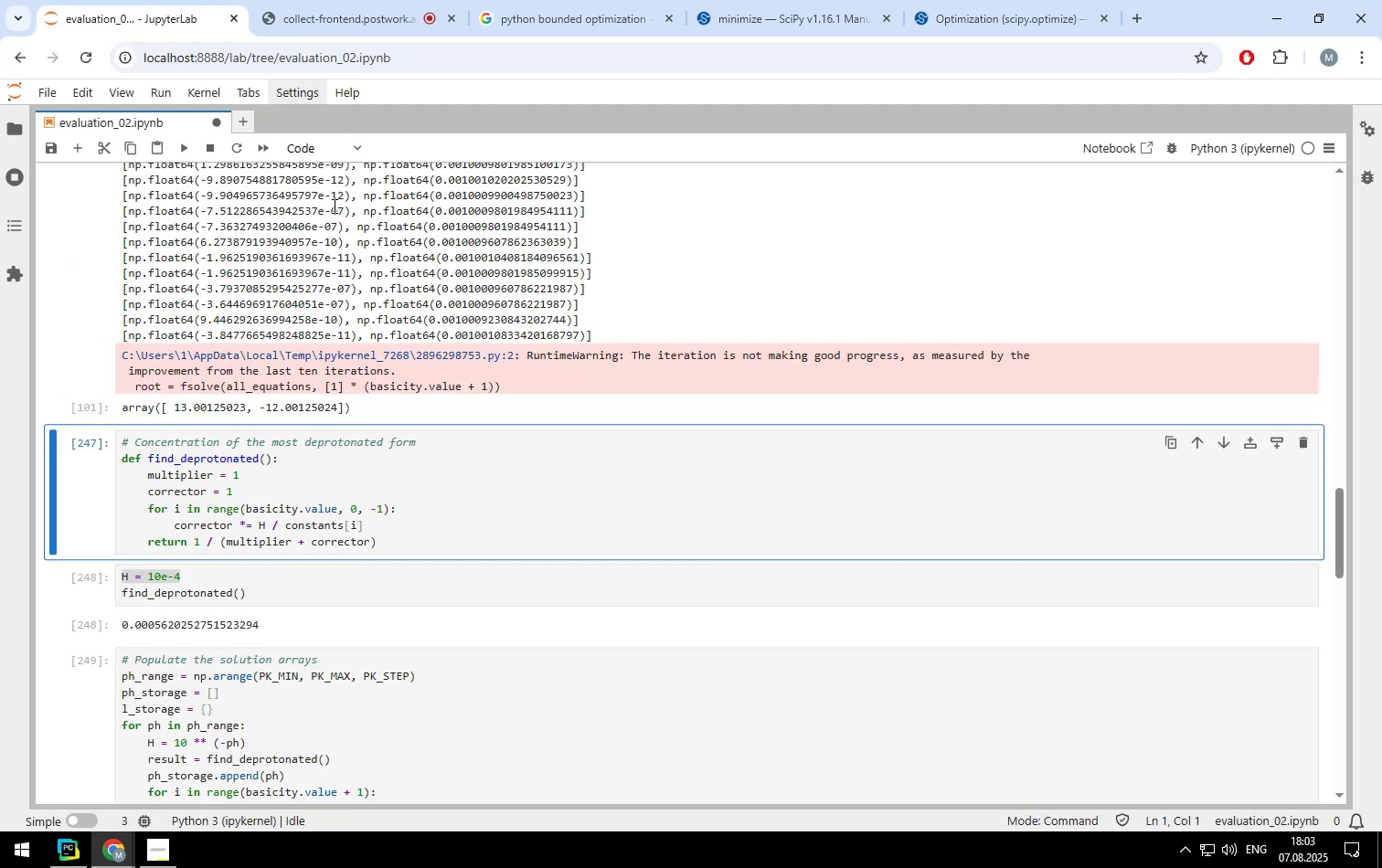 
scroll: coordinate [329, 264], scroll_direction: up, amount: 5.0
 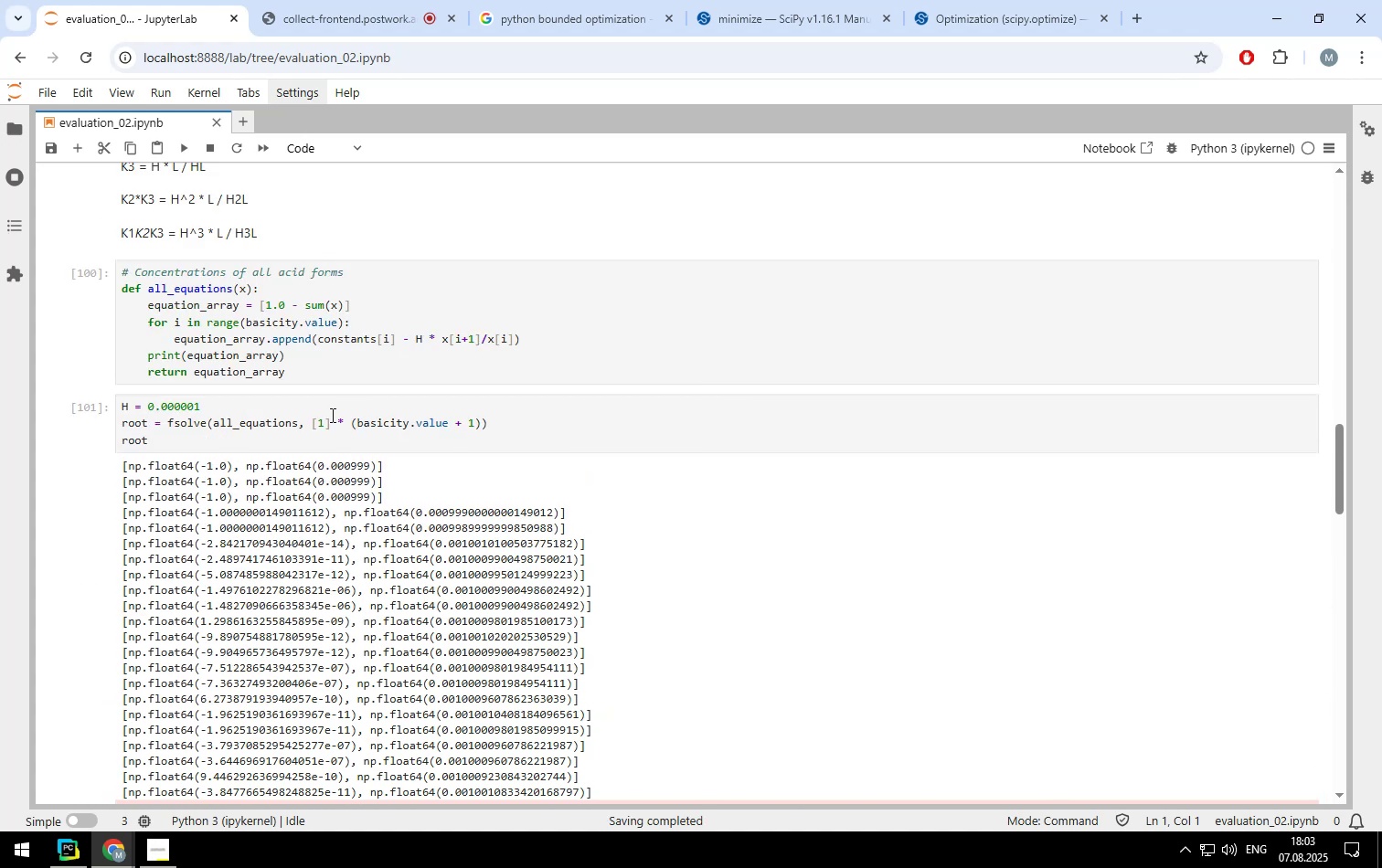 
left_click([318, 419])
 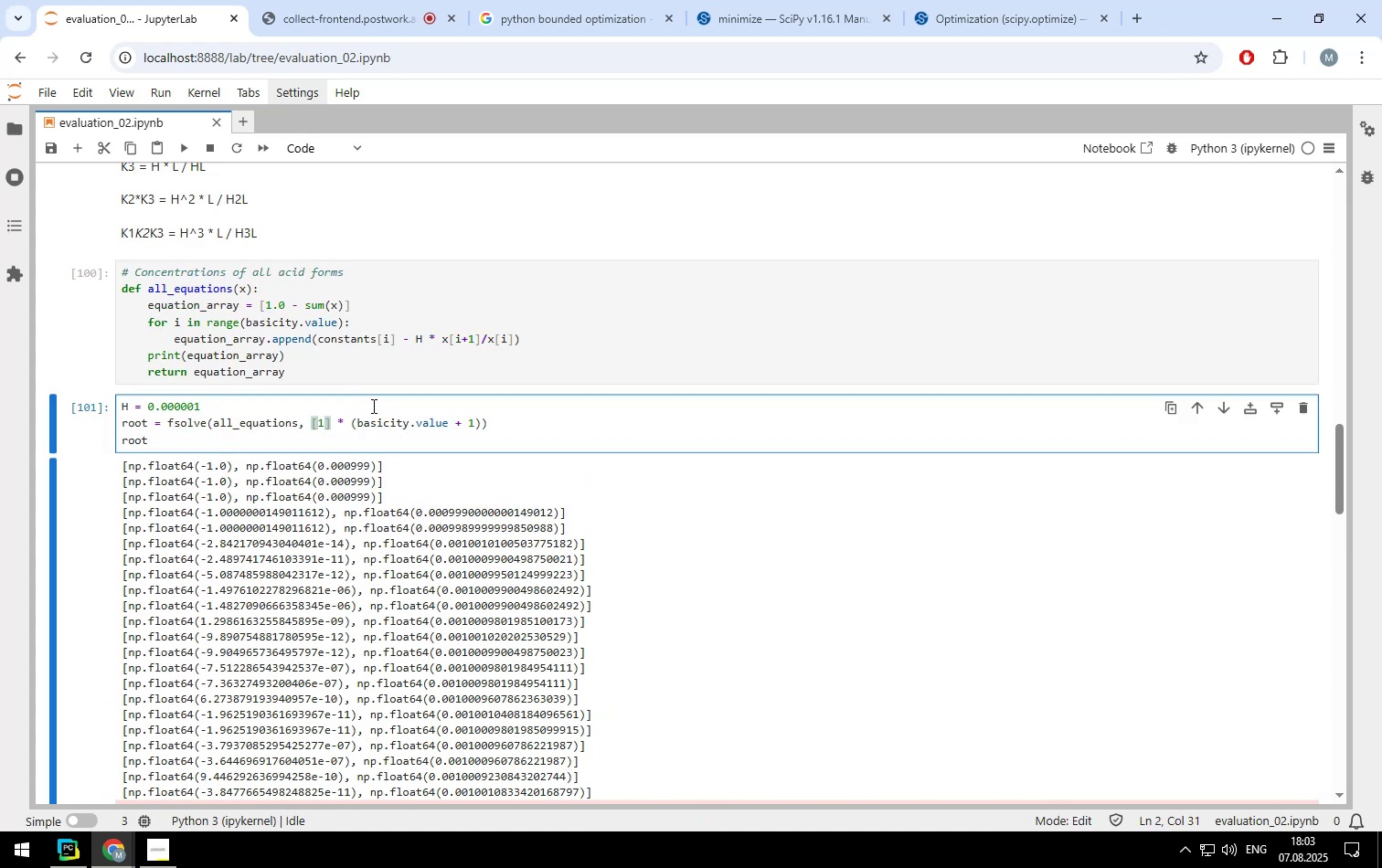 
key(0)
 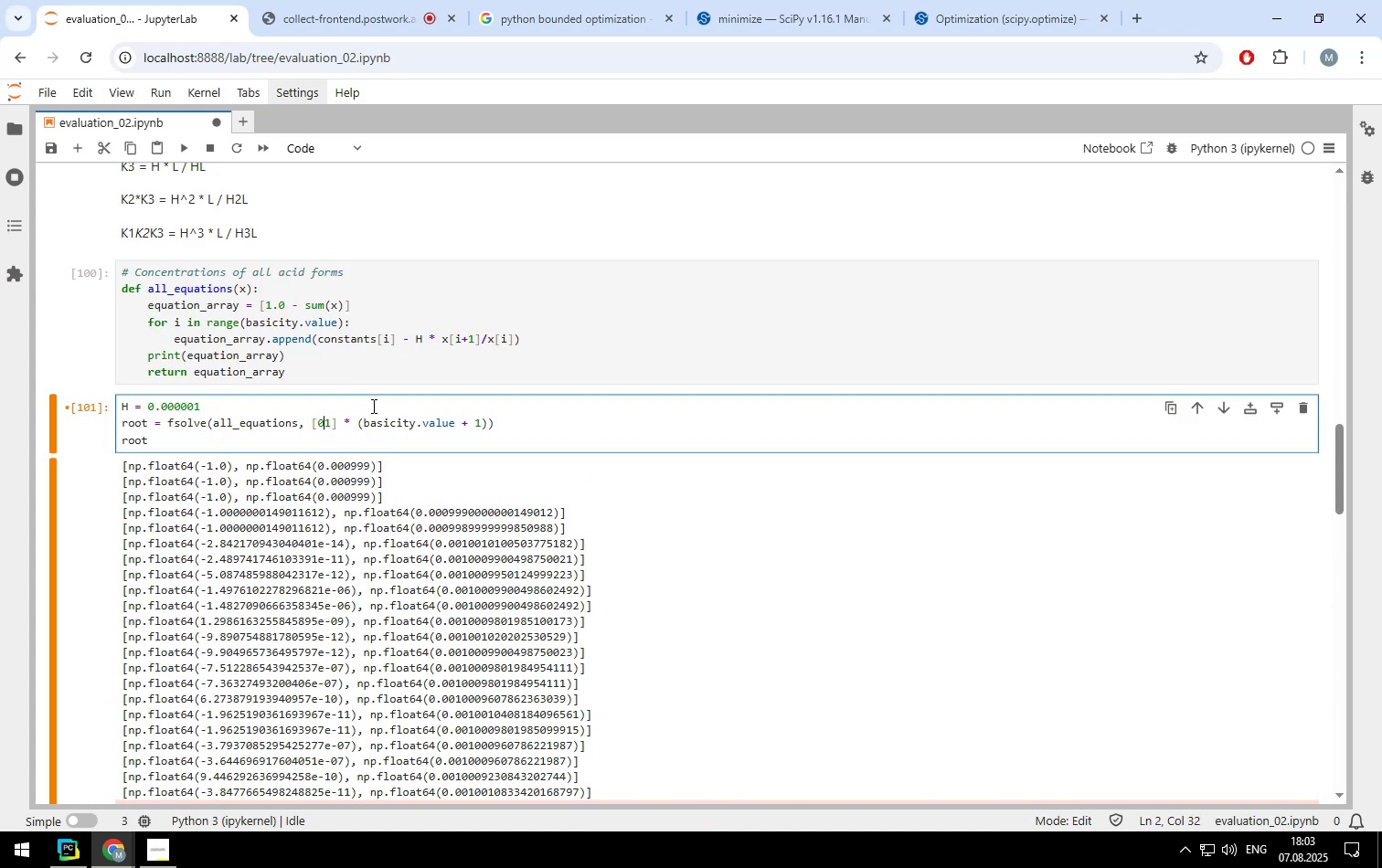 
key(Period)
 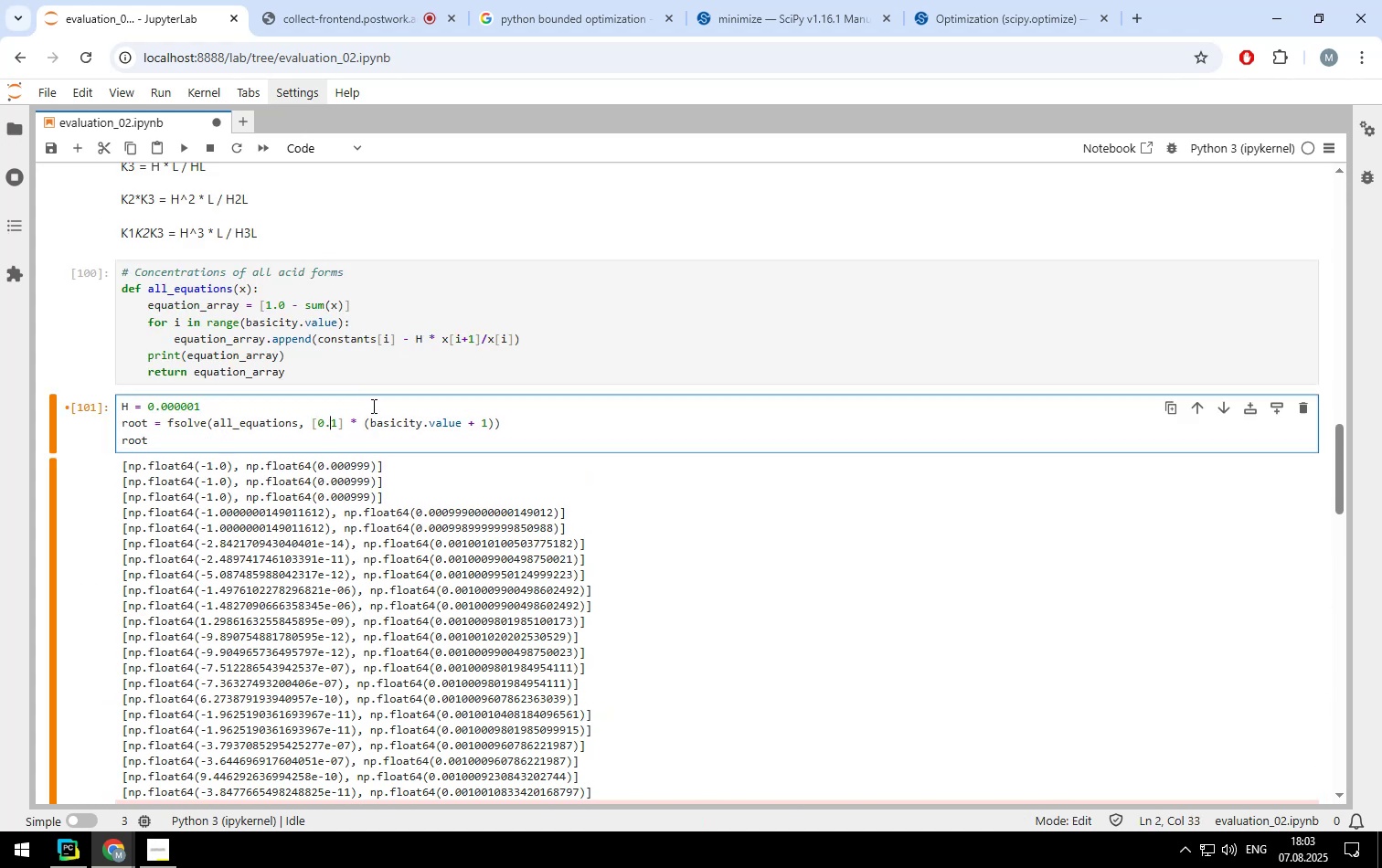 
key(Shift+ShiftLeft)
 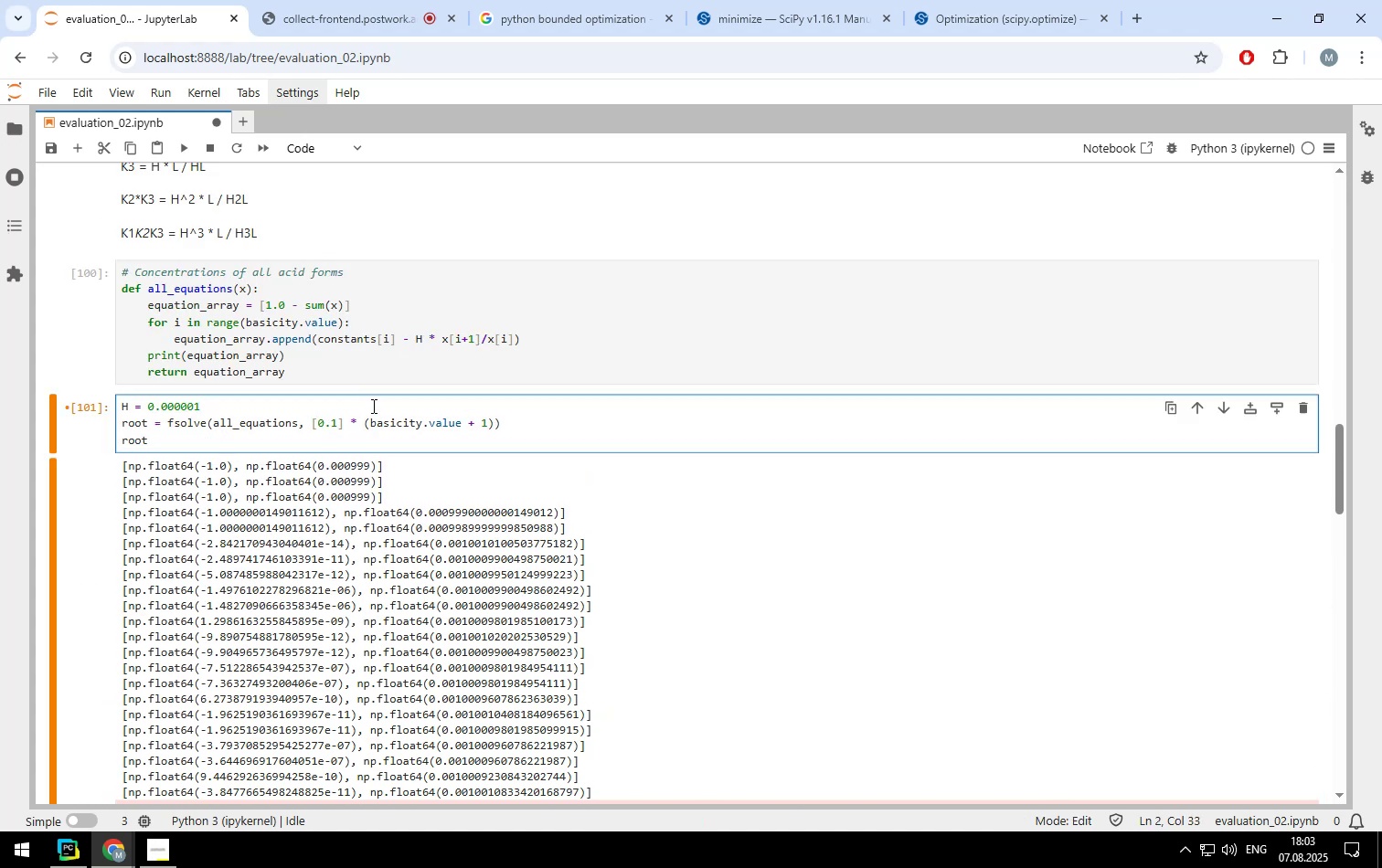 
key(Shift+Enter)
 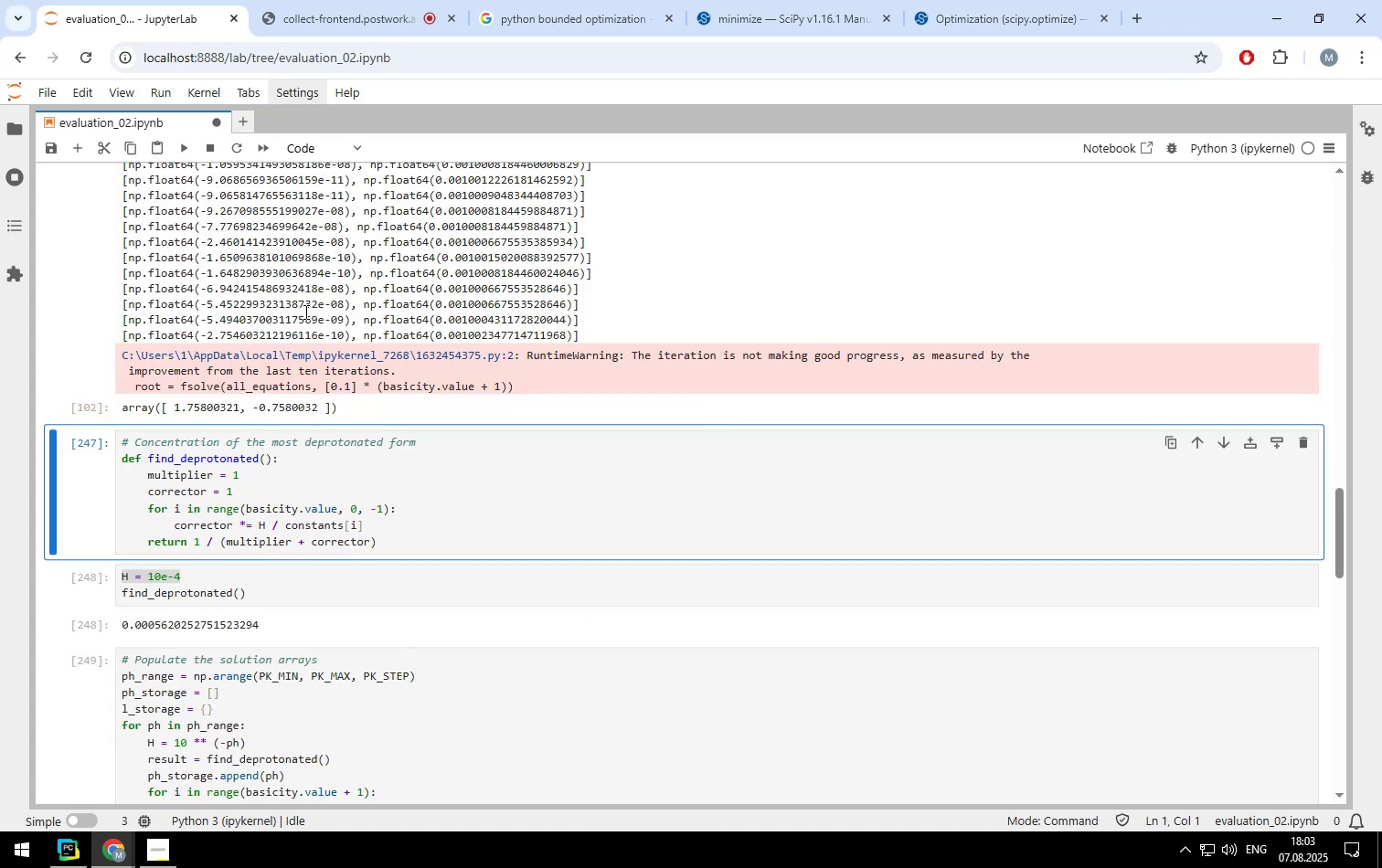 
scroll: coordinate [304, 302], scroll_direction: up, amount: 4.0
 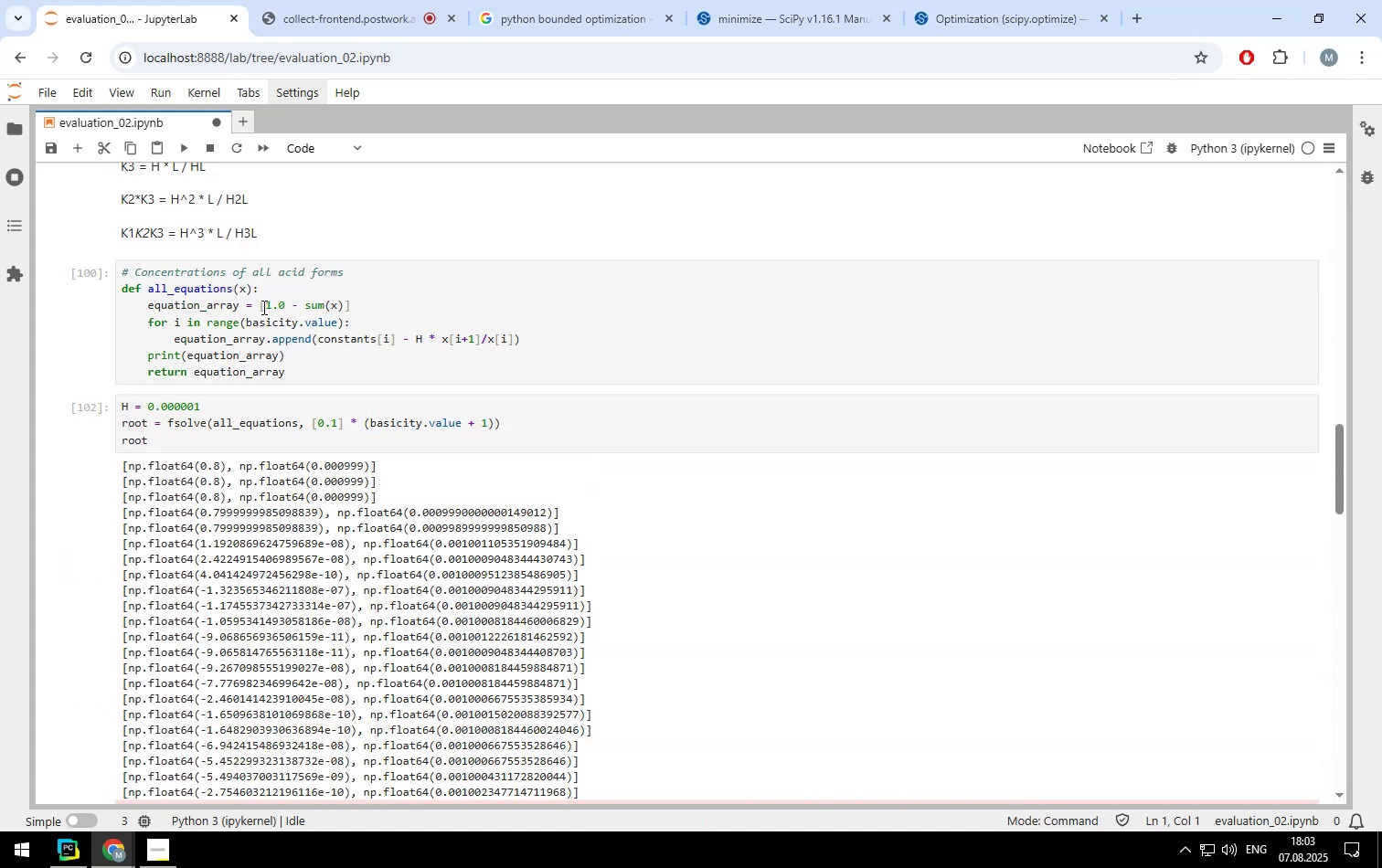 
left_click([262, 307])
 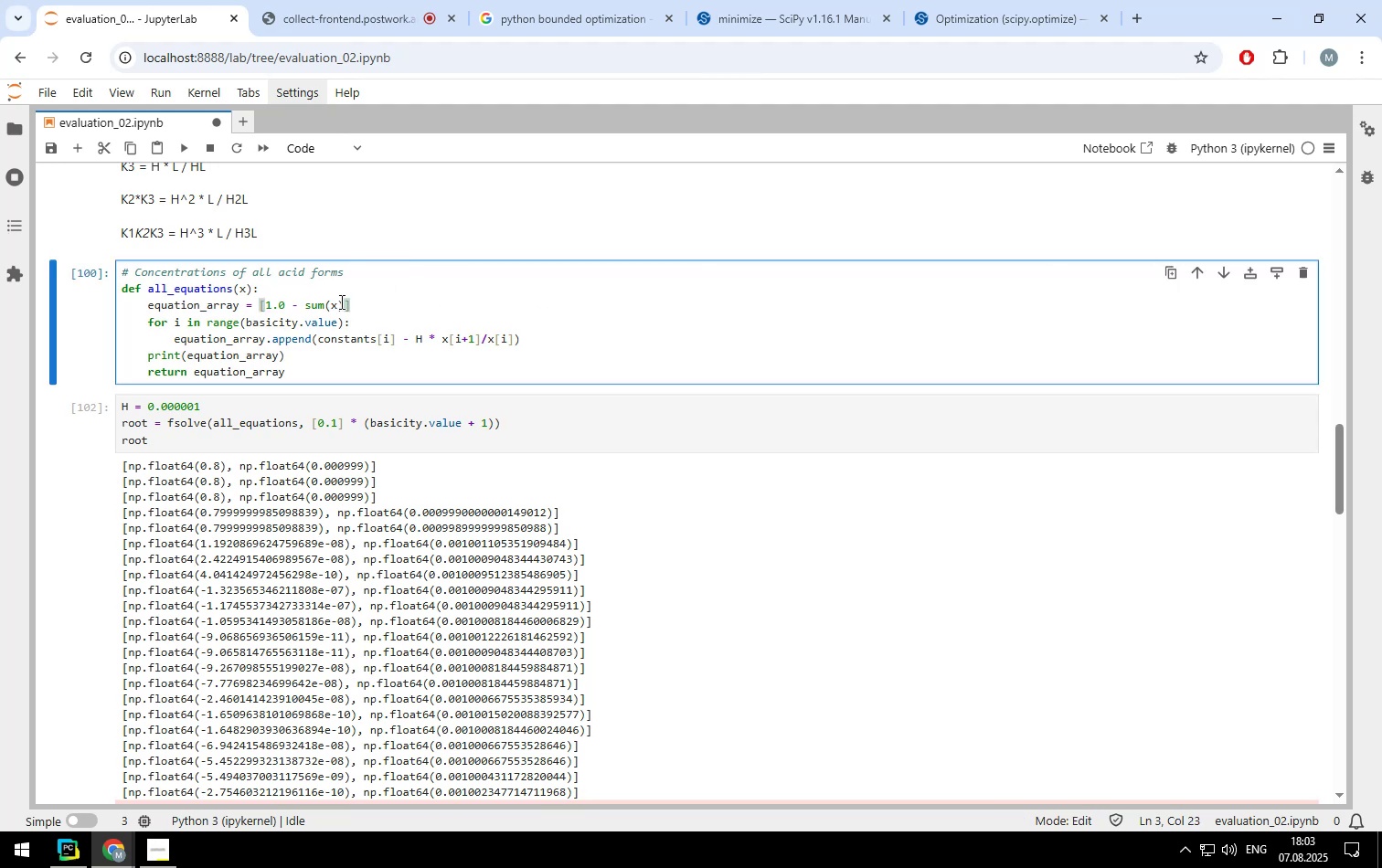 
wait(13.15)
 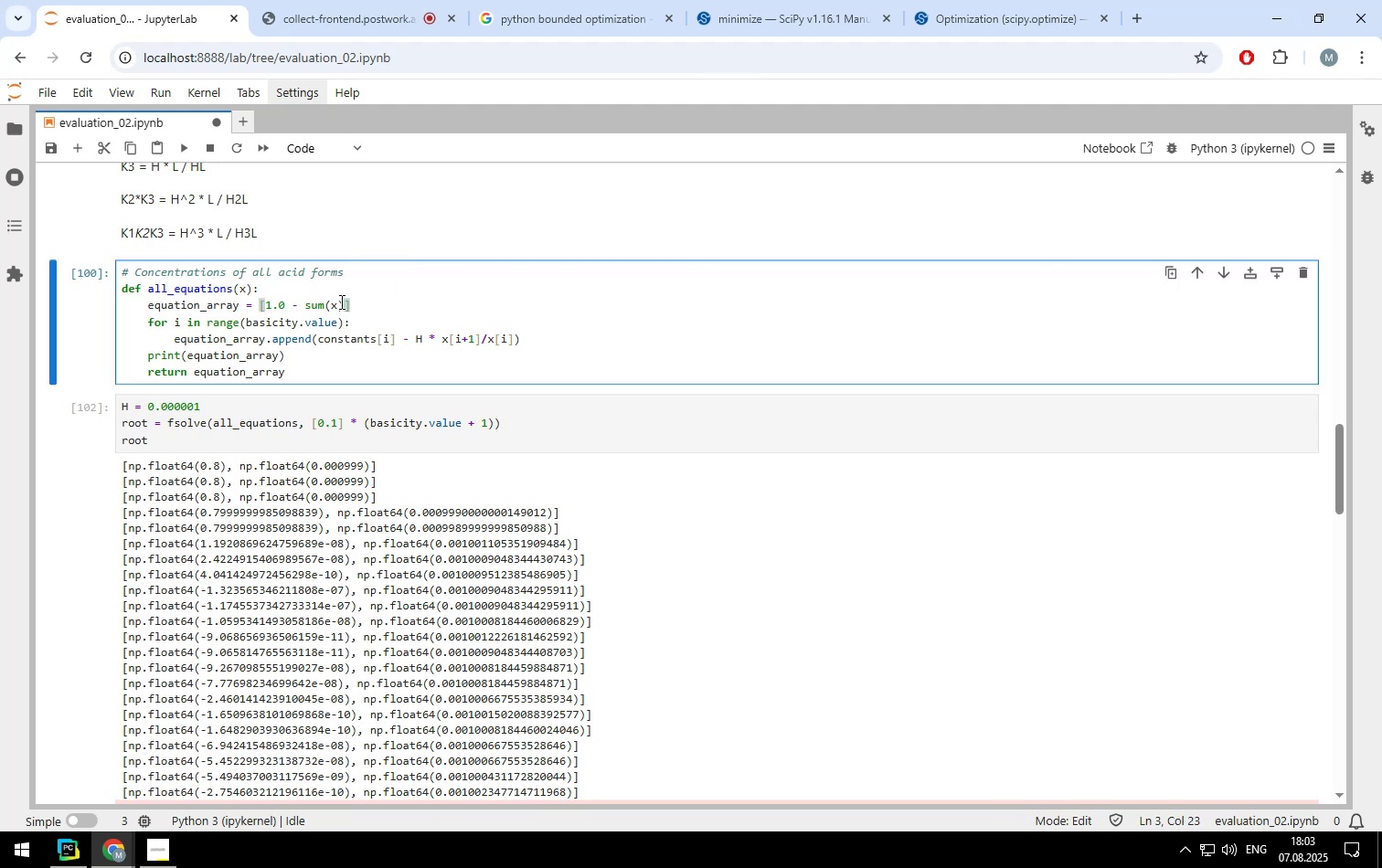 
left_click([331, 304])
 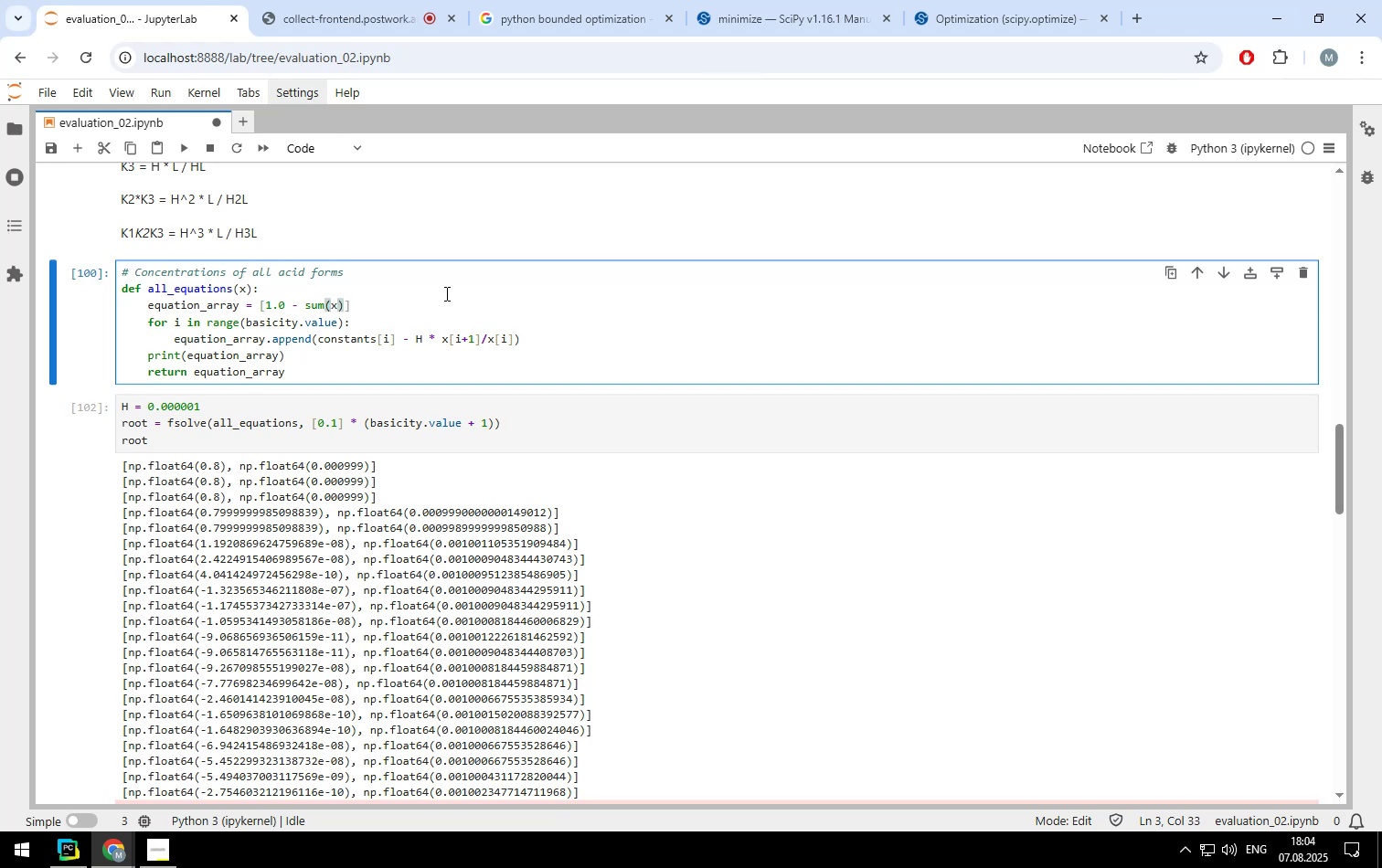 
type(abs()
 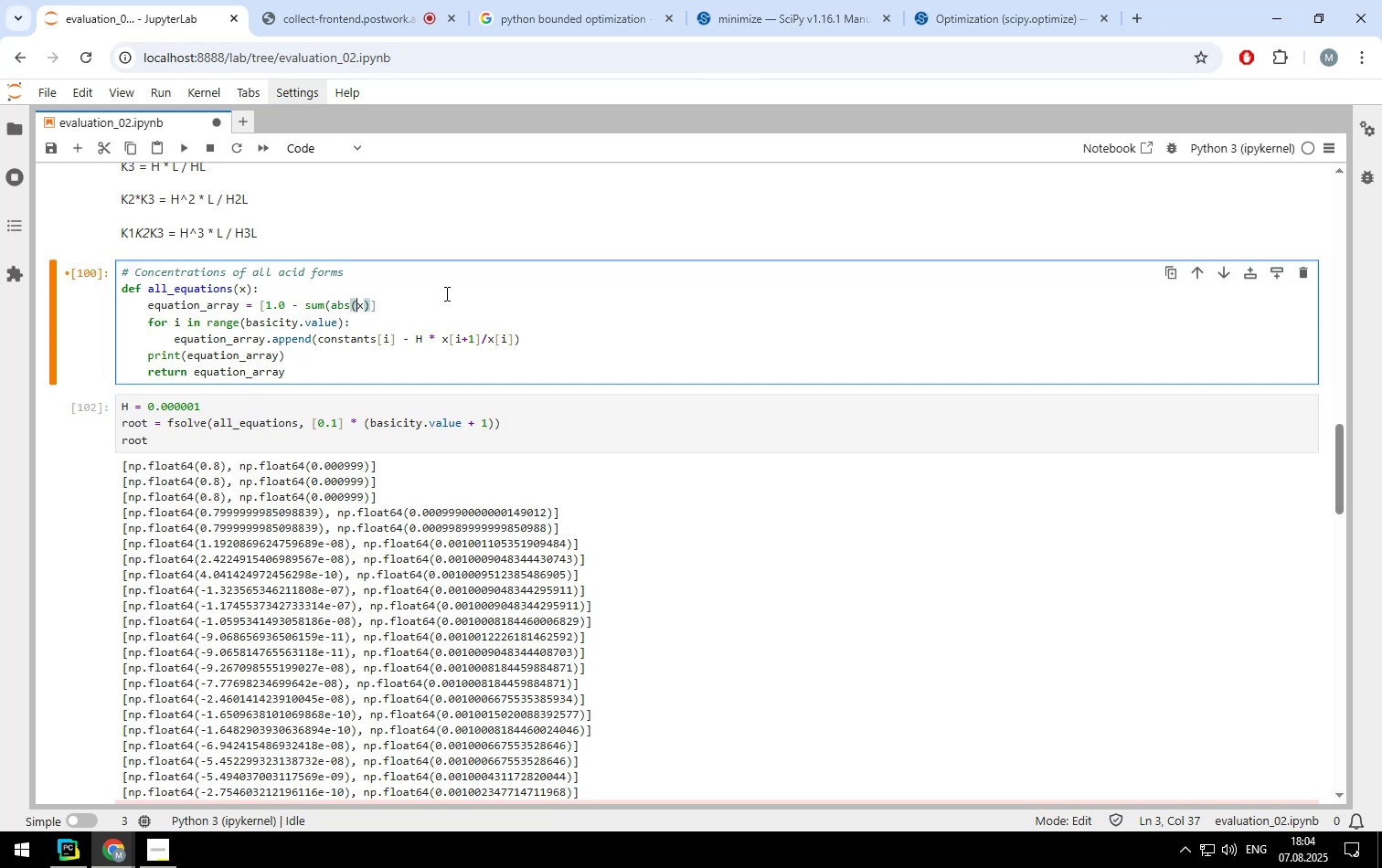 
key(ArrowRight)
 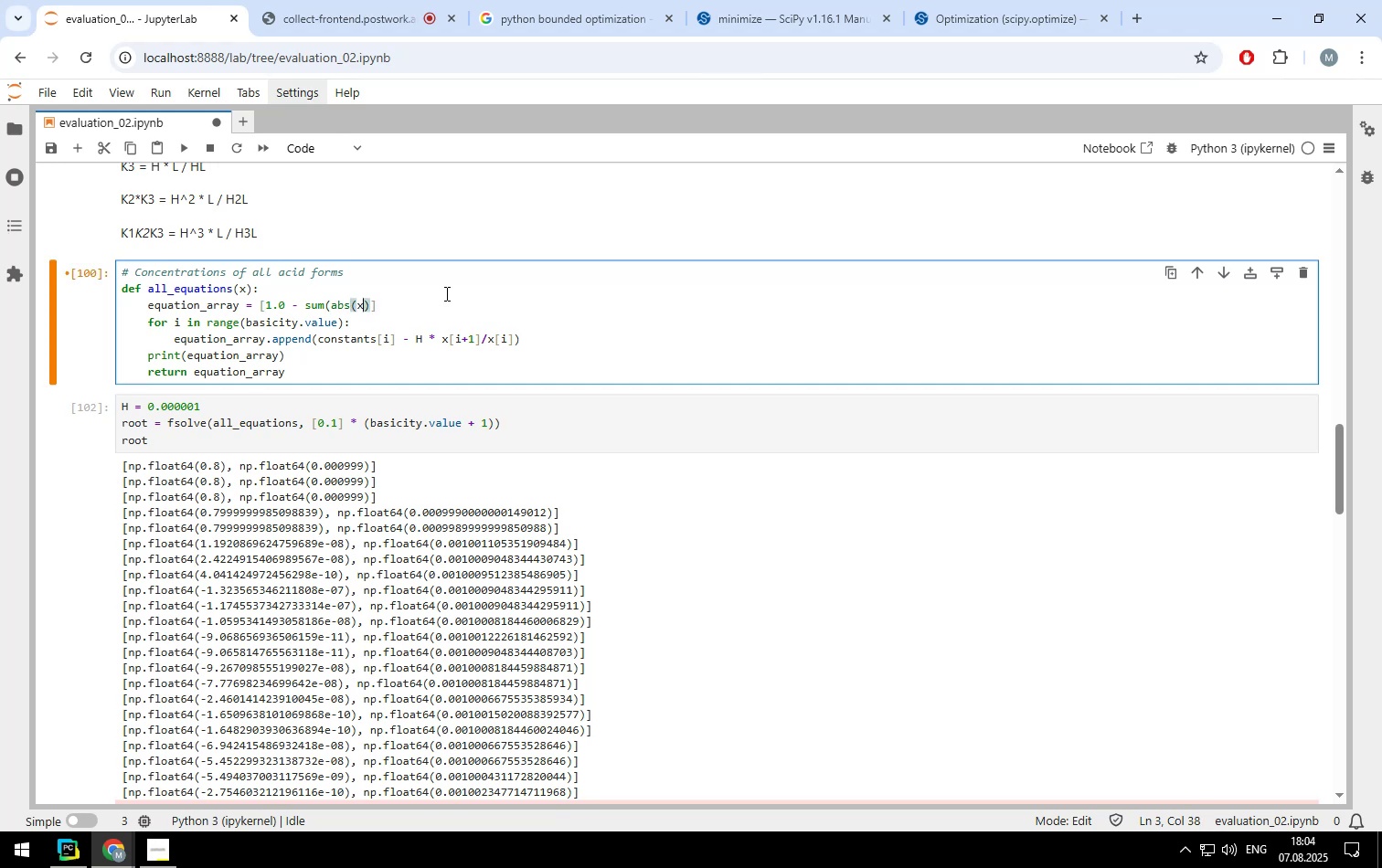 
key(Shift+ShiftLeft)
 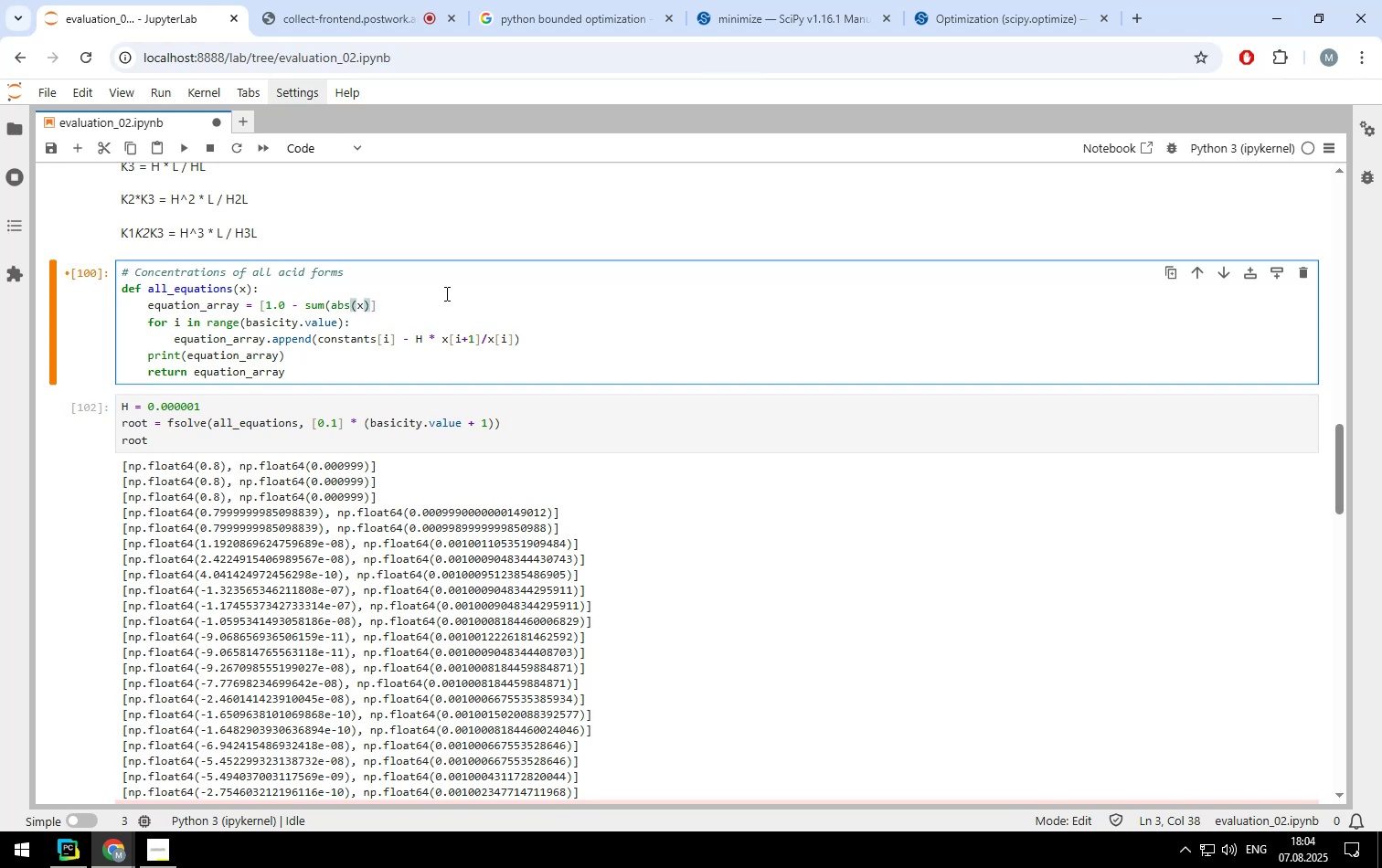 
key(Shift+0)
 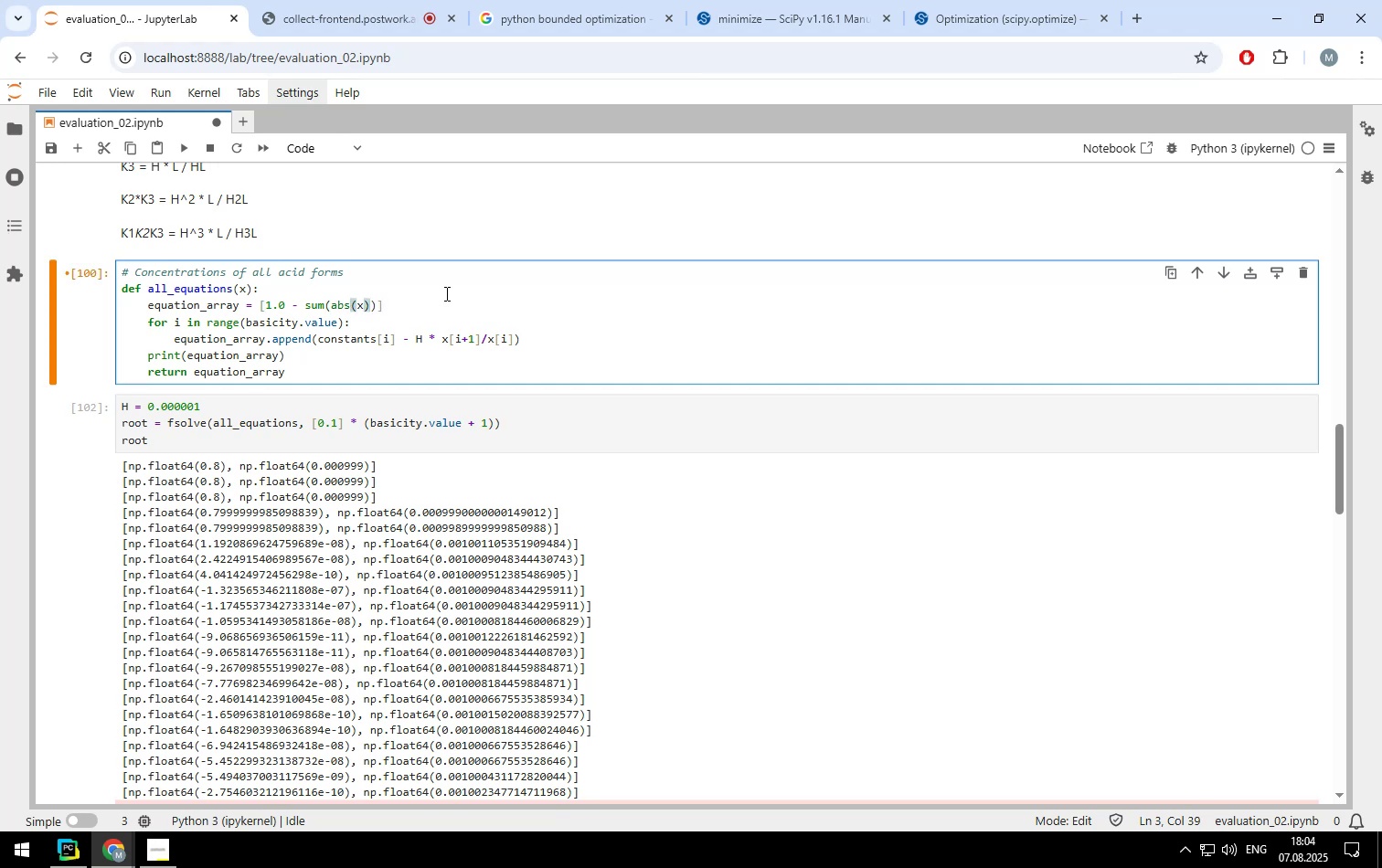 
key(Shift+Enter)
 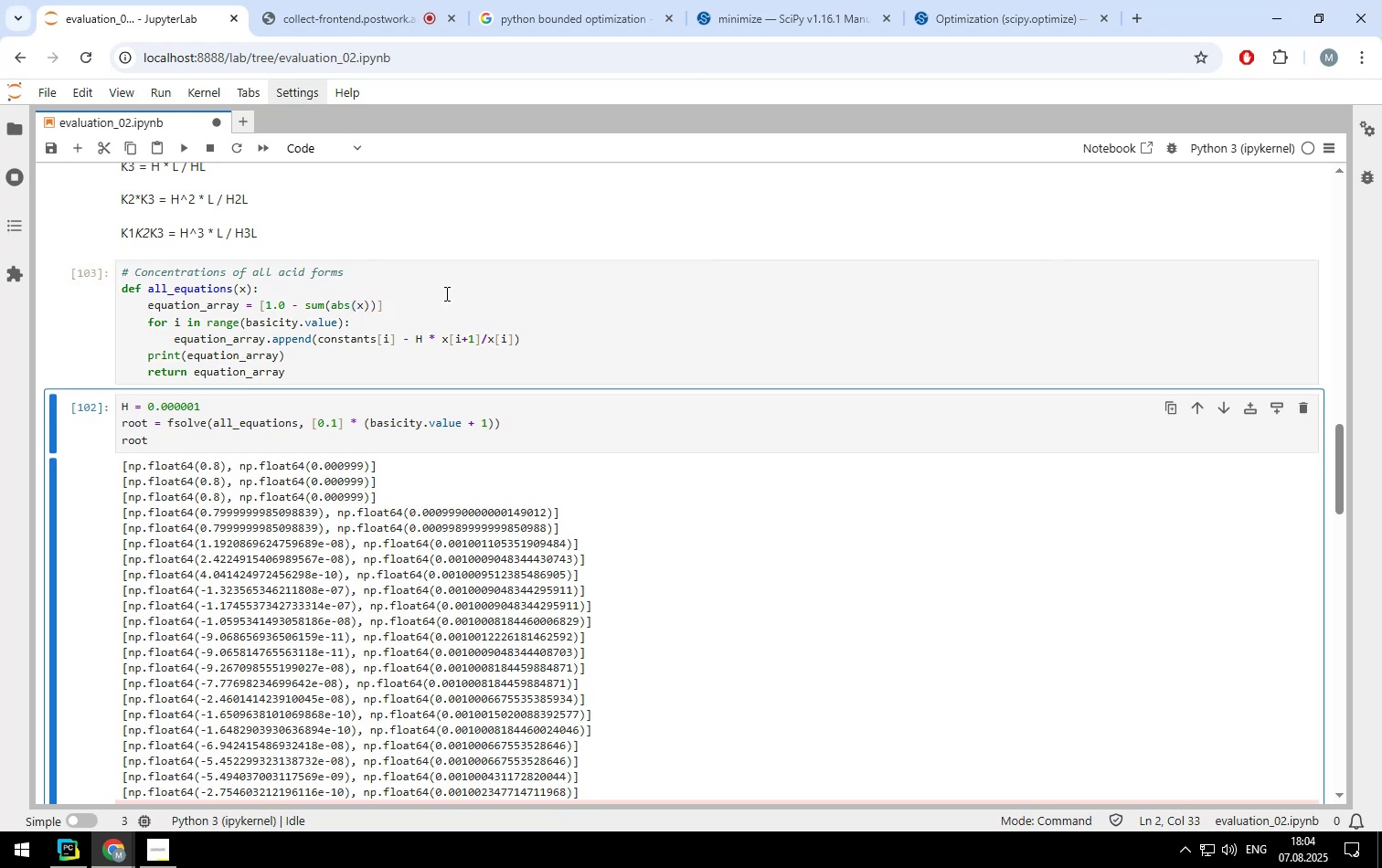 
key(Shift+ShiftLeft)
 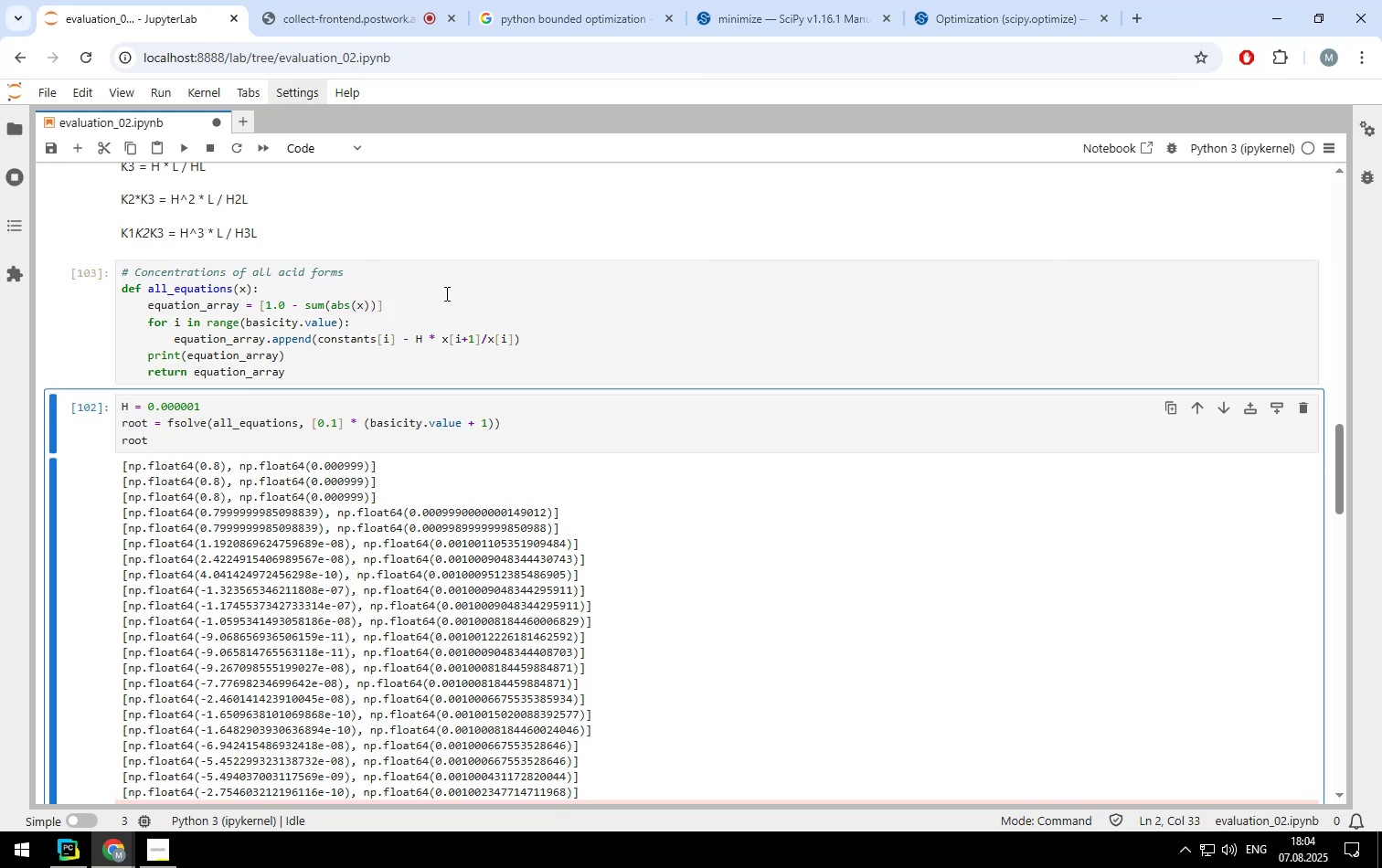 
key(Shift+Enter)
 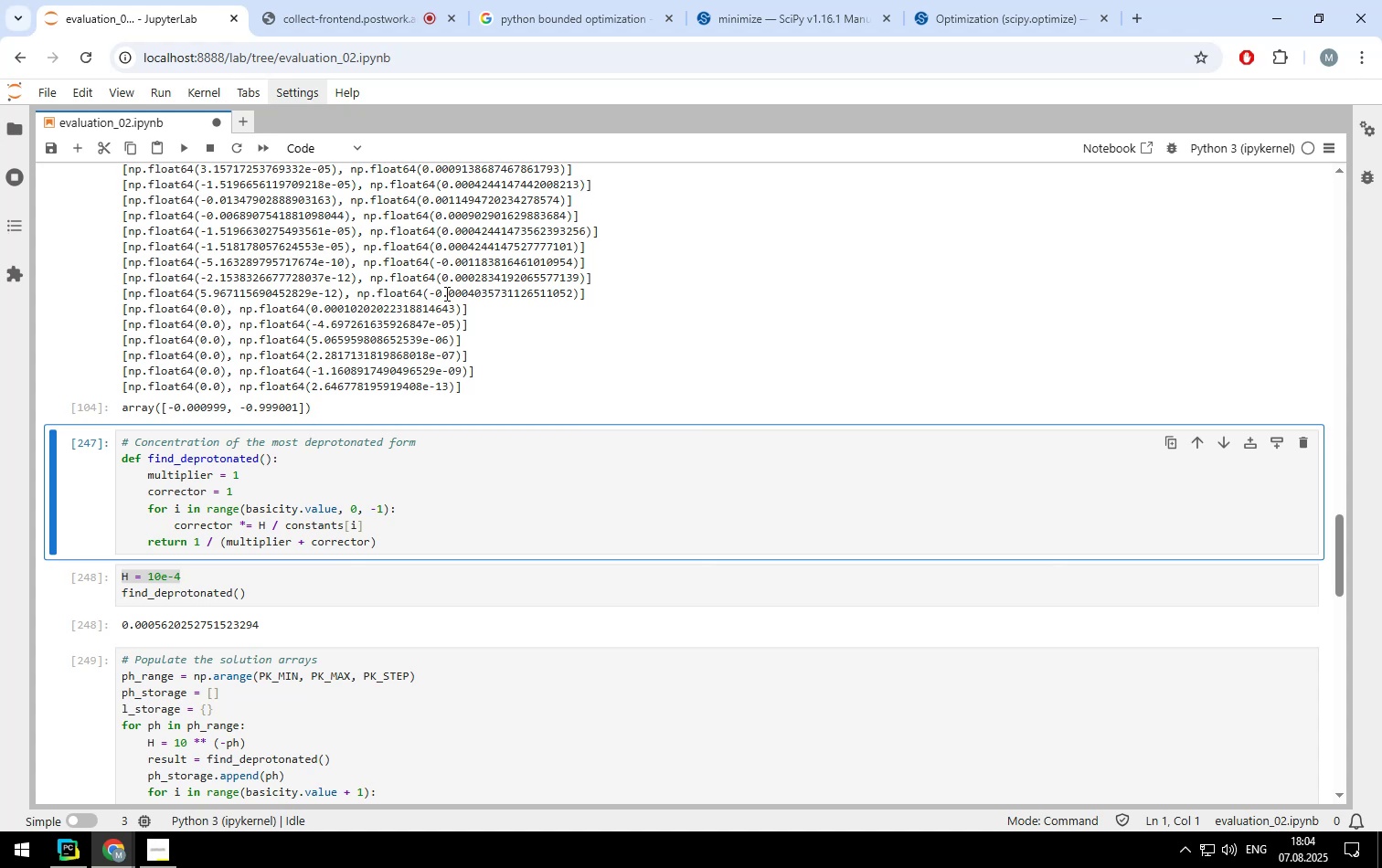 
scroll: coordinate [363, 344], scroll_direction: up, amount: 9.0
 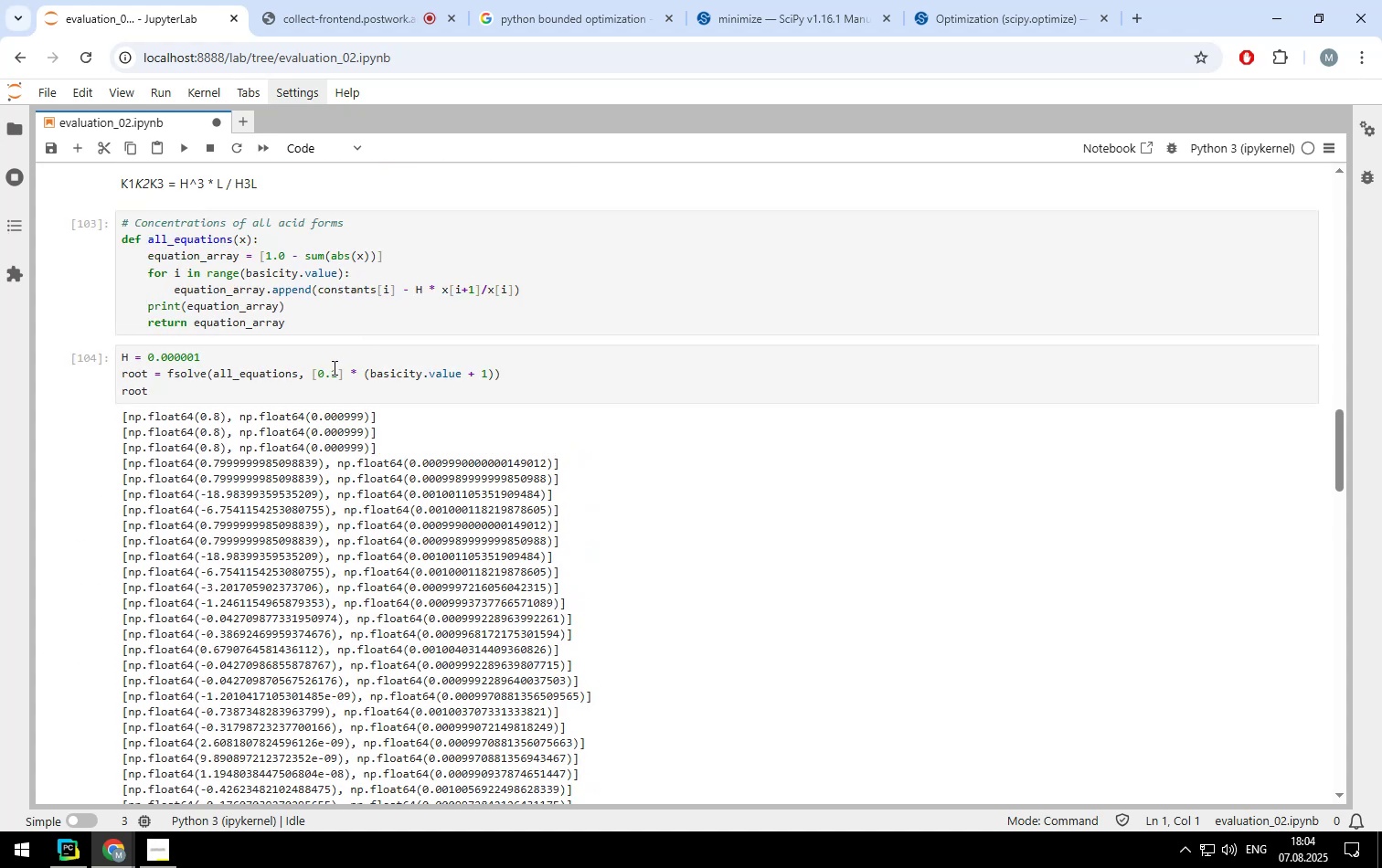 
left_click([333, 368])
 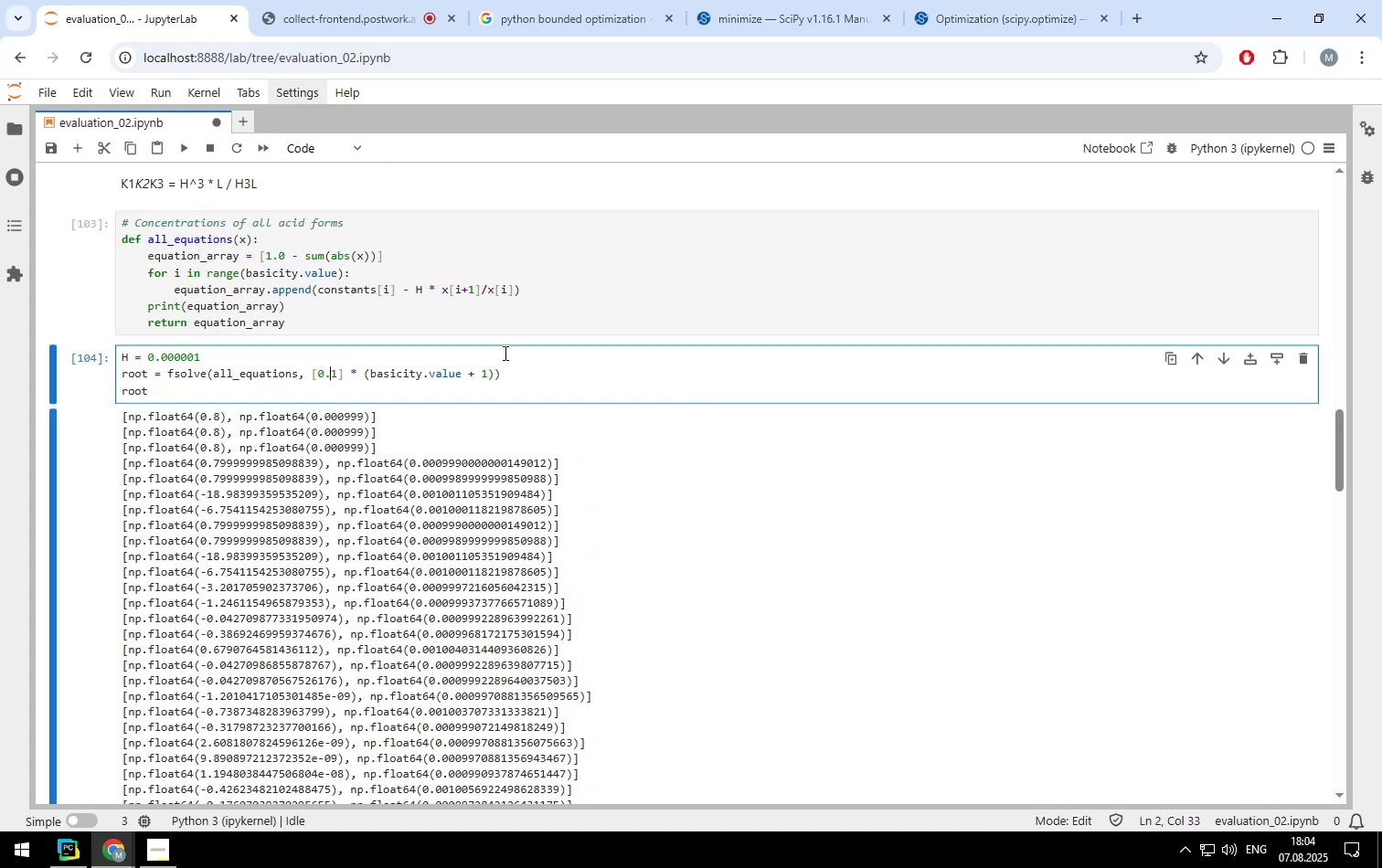 
key(Backspace)
 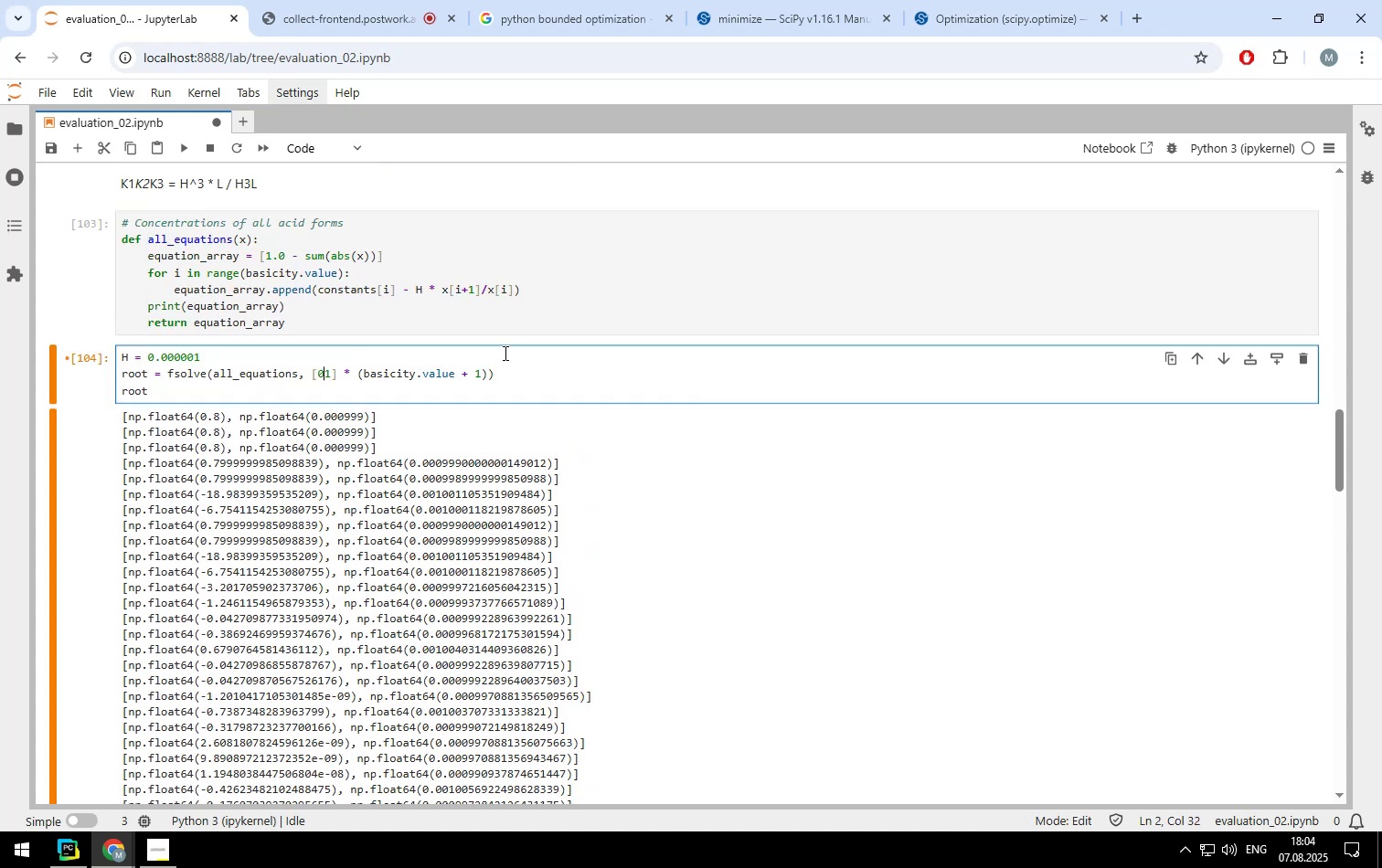 
key(Backspace)
 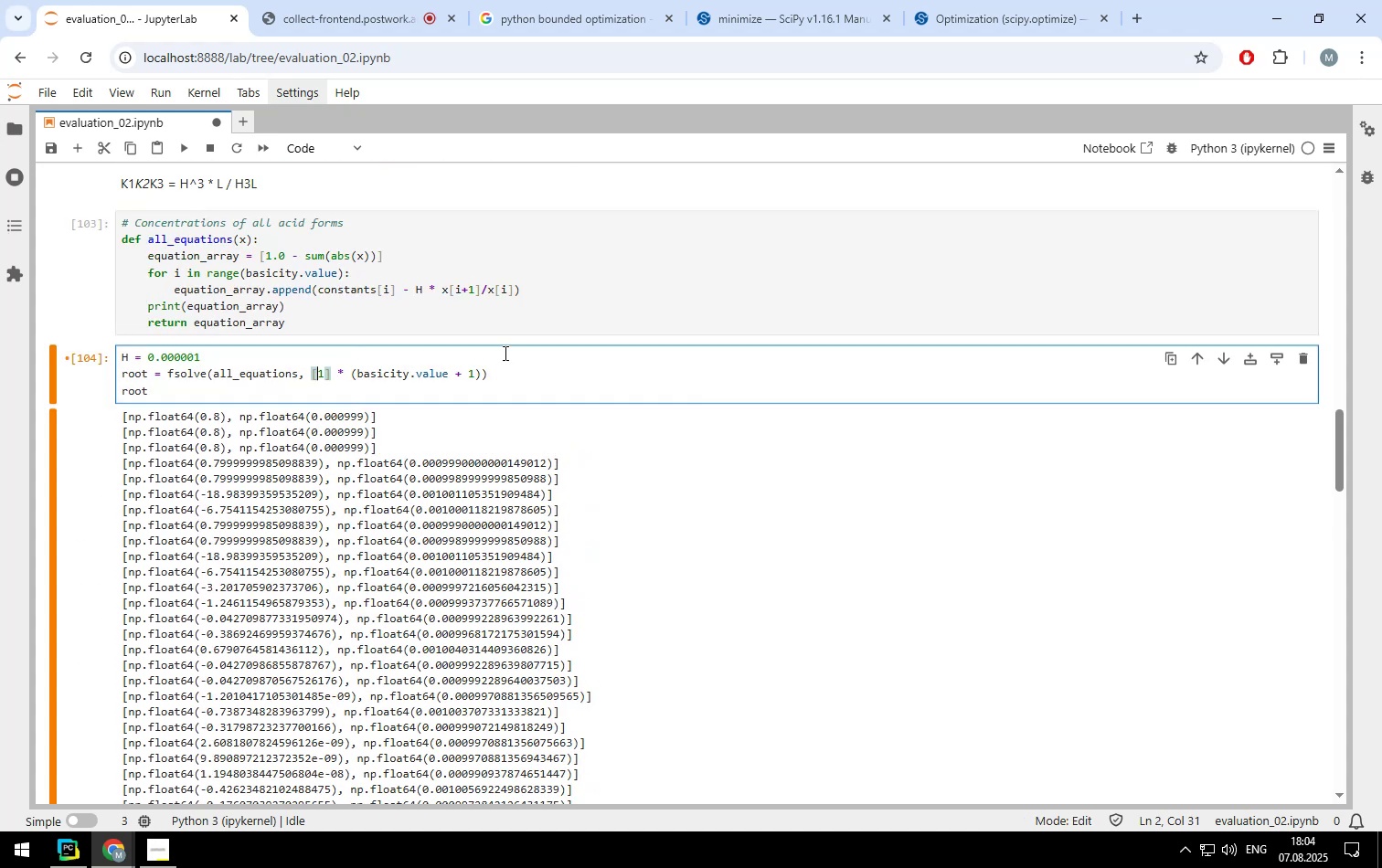 
key(Shift+ShiftLeft)
 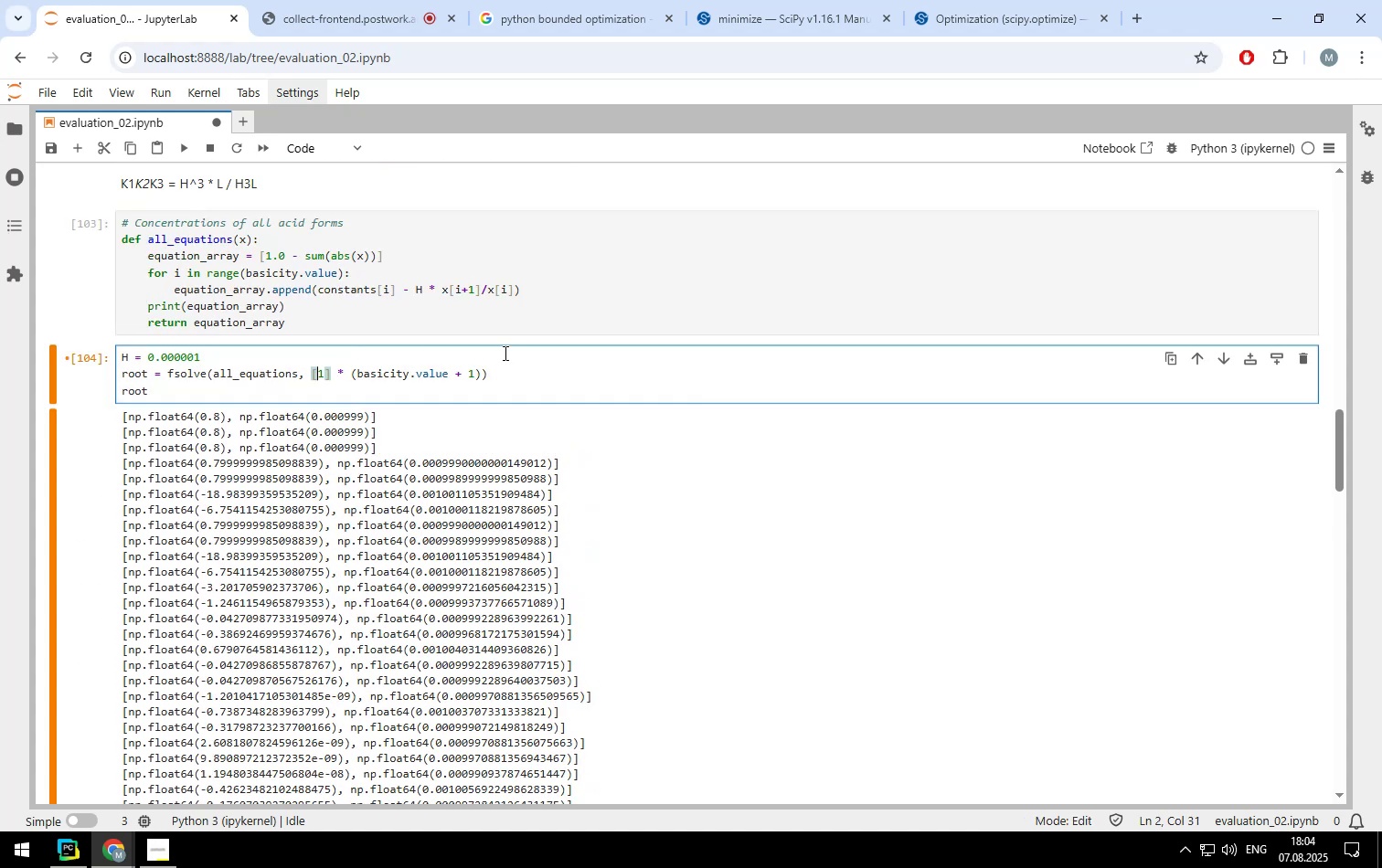 
key(Shift+Enter)
 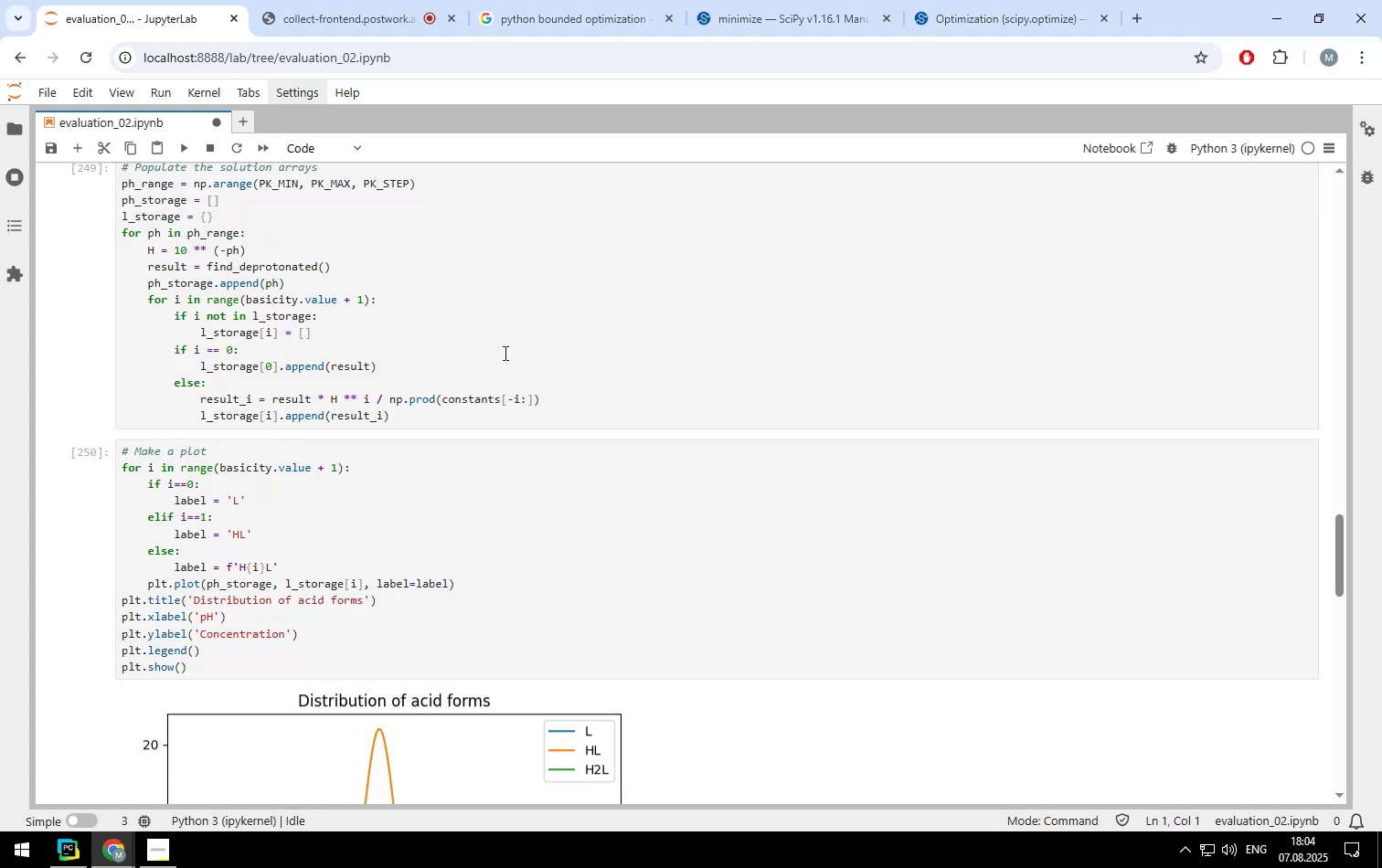 
scroll: coordinate [391, 329], scroll_direction: up, amount: 5.0
 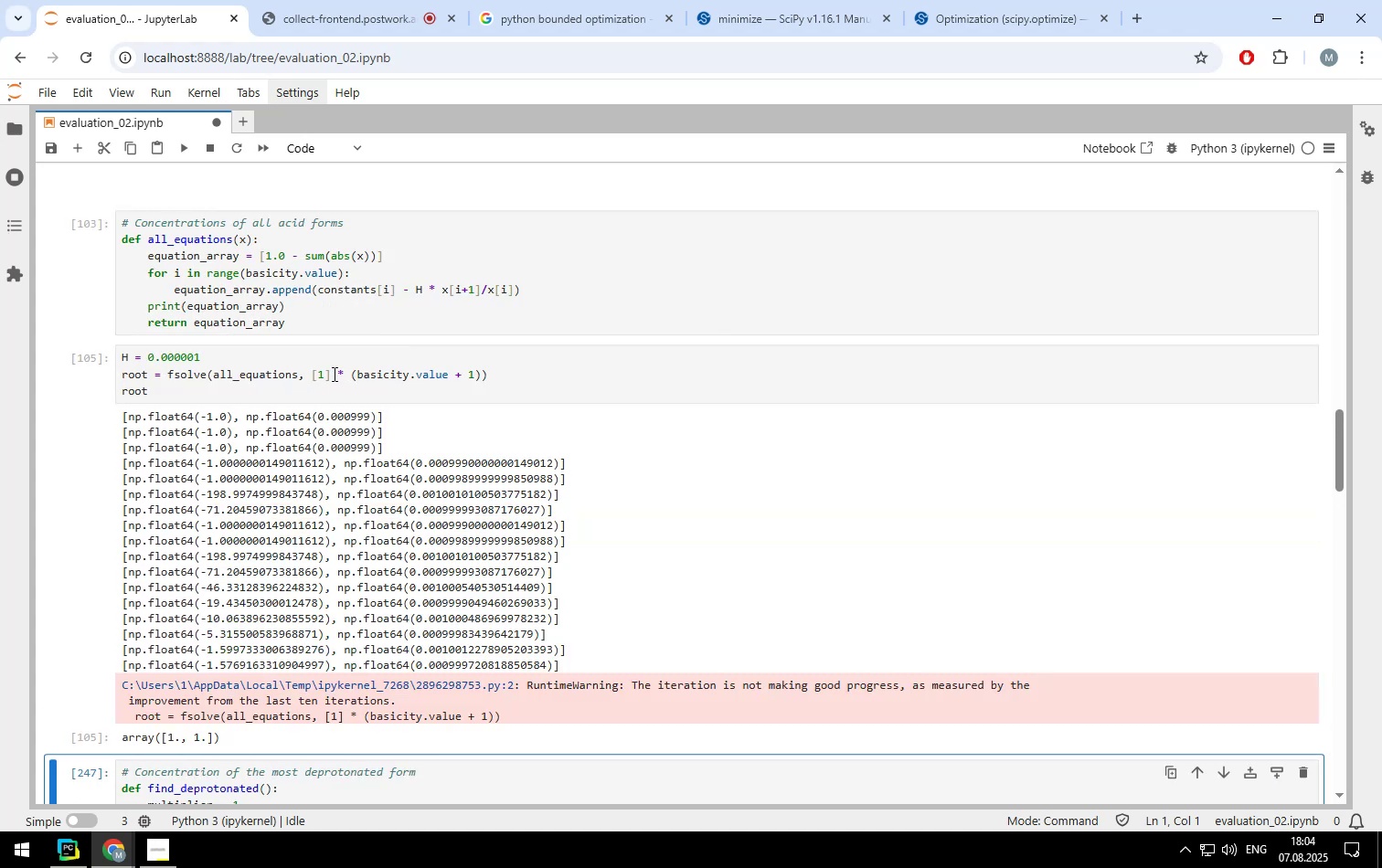 
left_click([316, 373])
 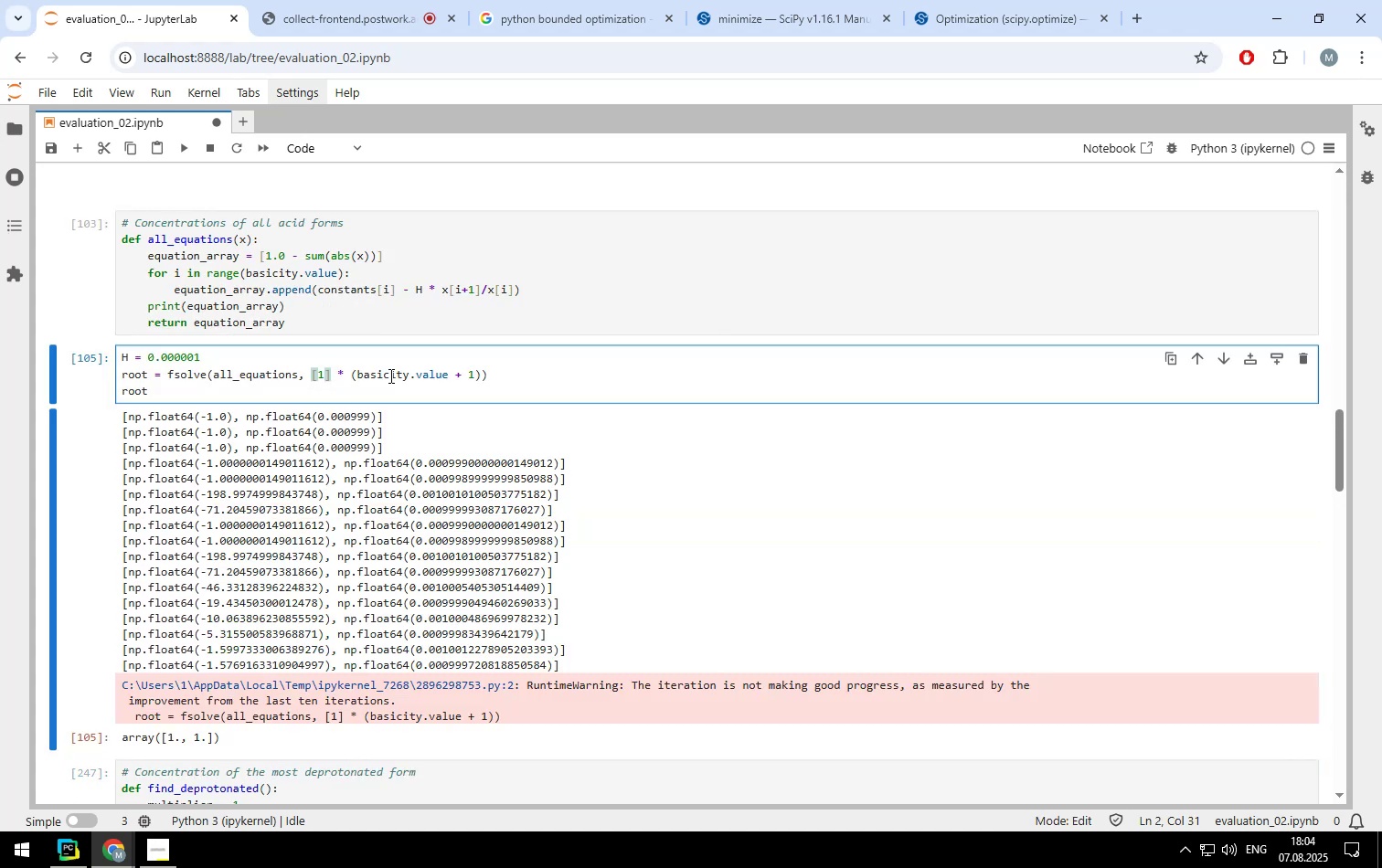 
key(0)
 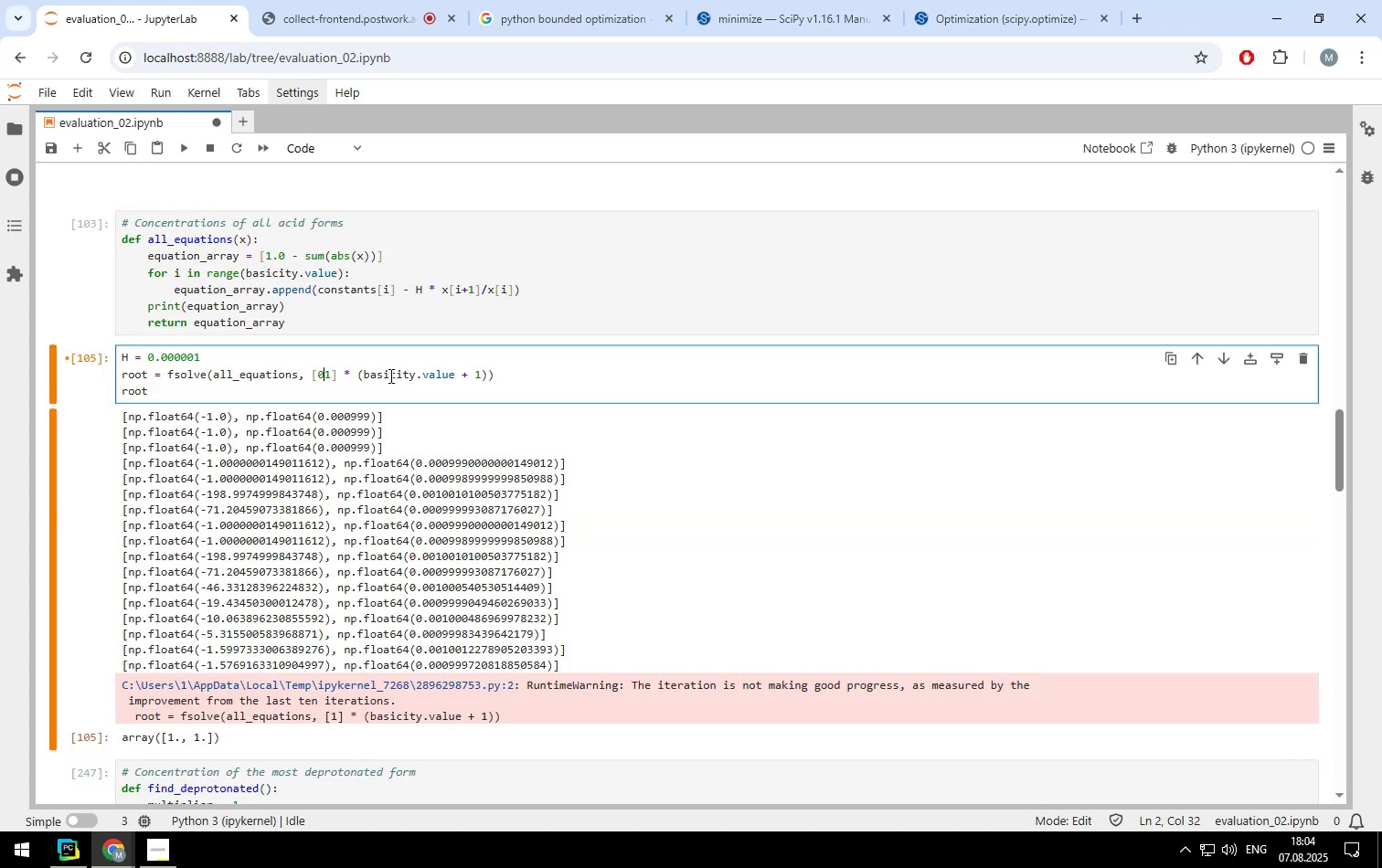 
key(Period)
 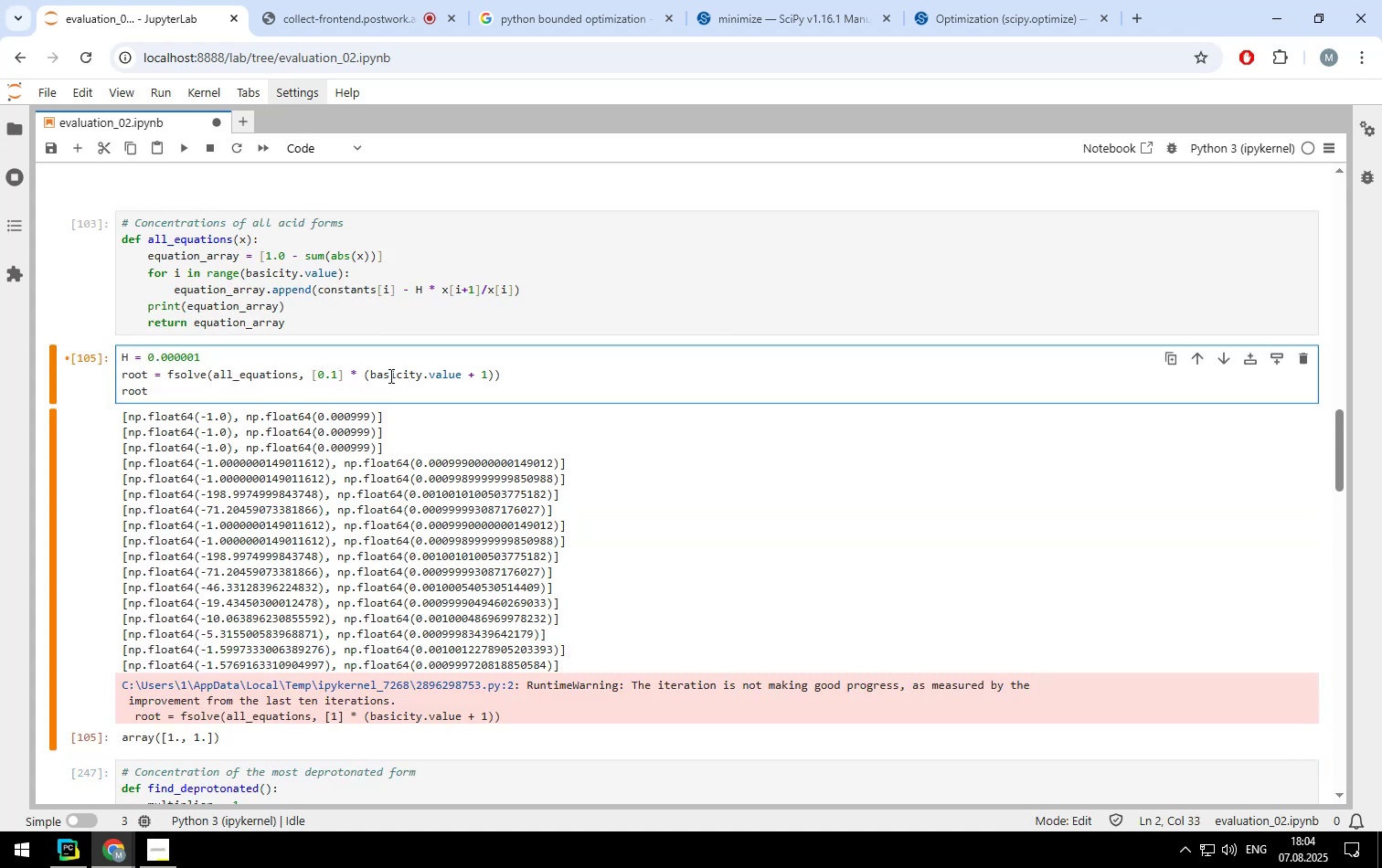 
key(0)
 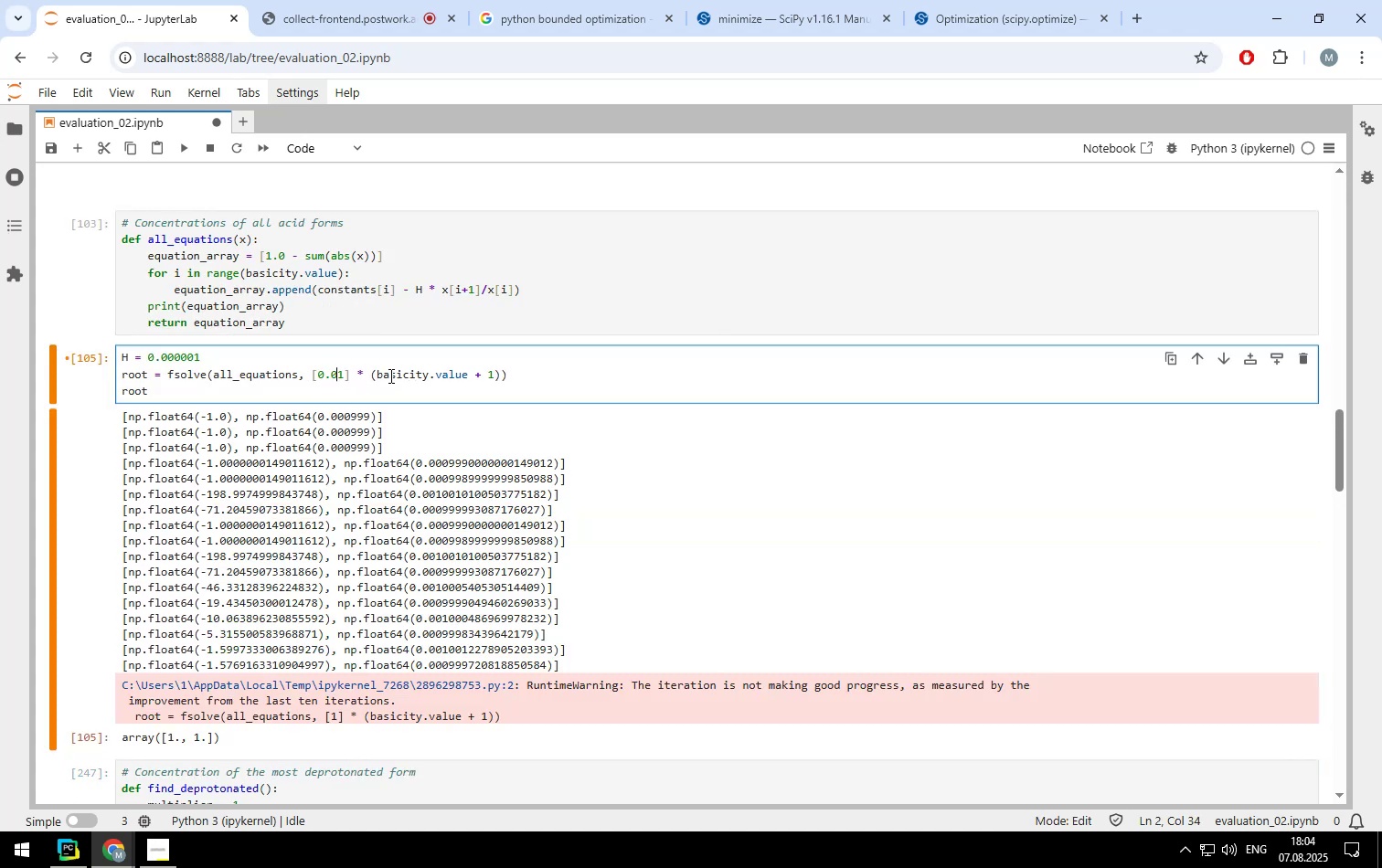 
key(Shift+Enter)
 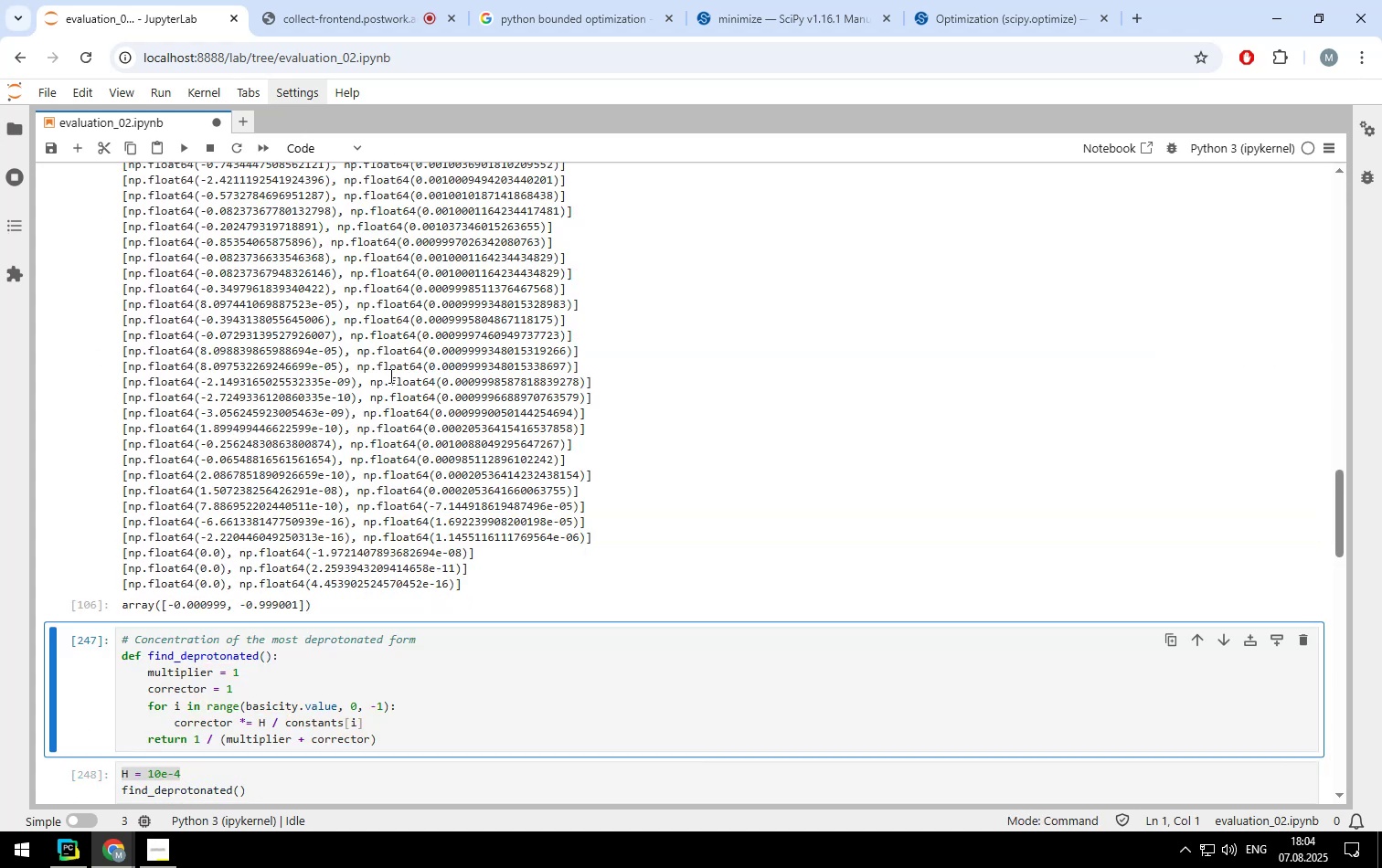 
scroll: coordinate [388, 374], scroll_direction: up, amount: 3.0
 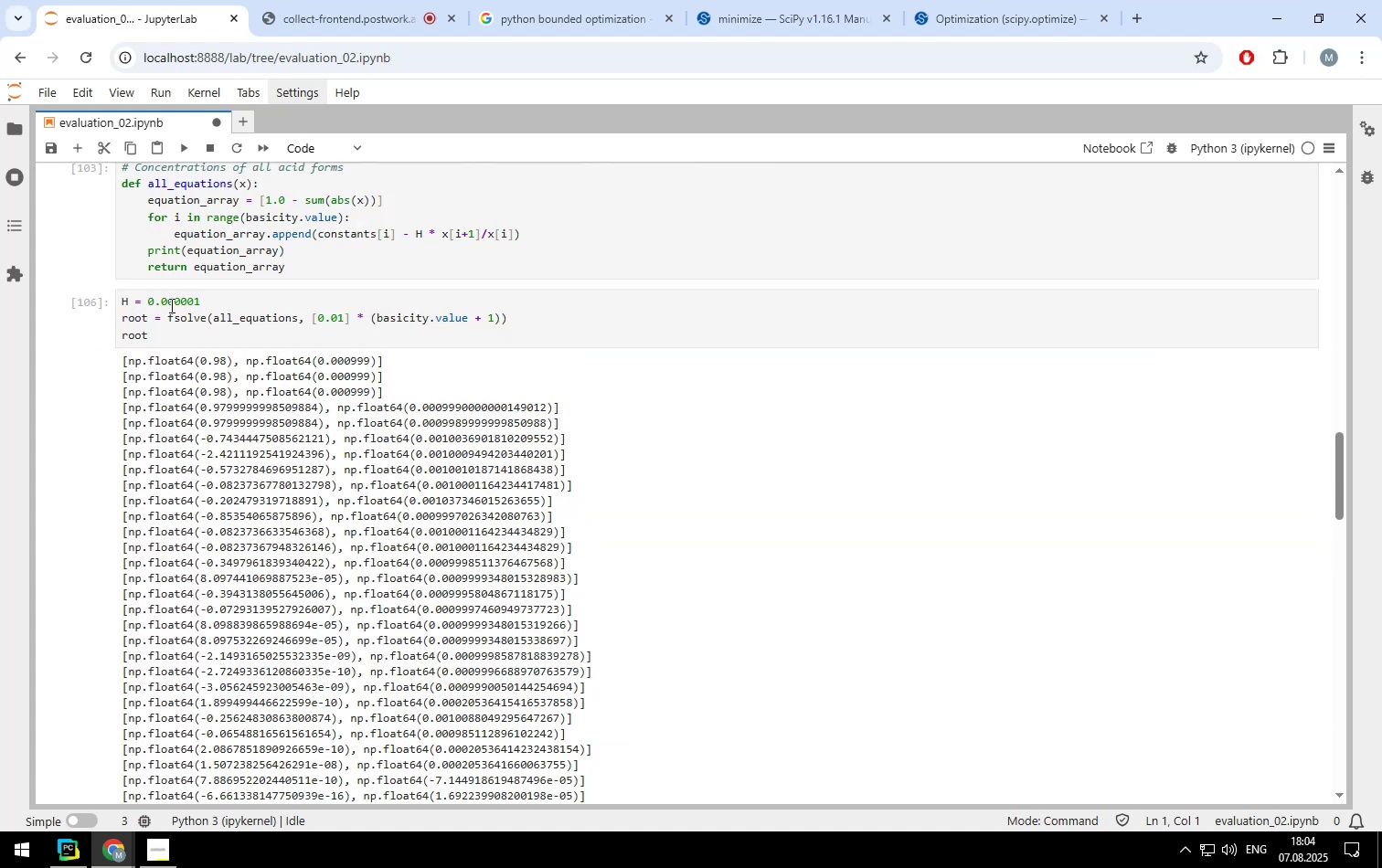 
left_click([175, 298])
 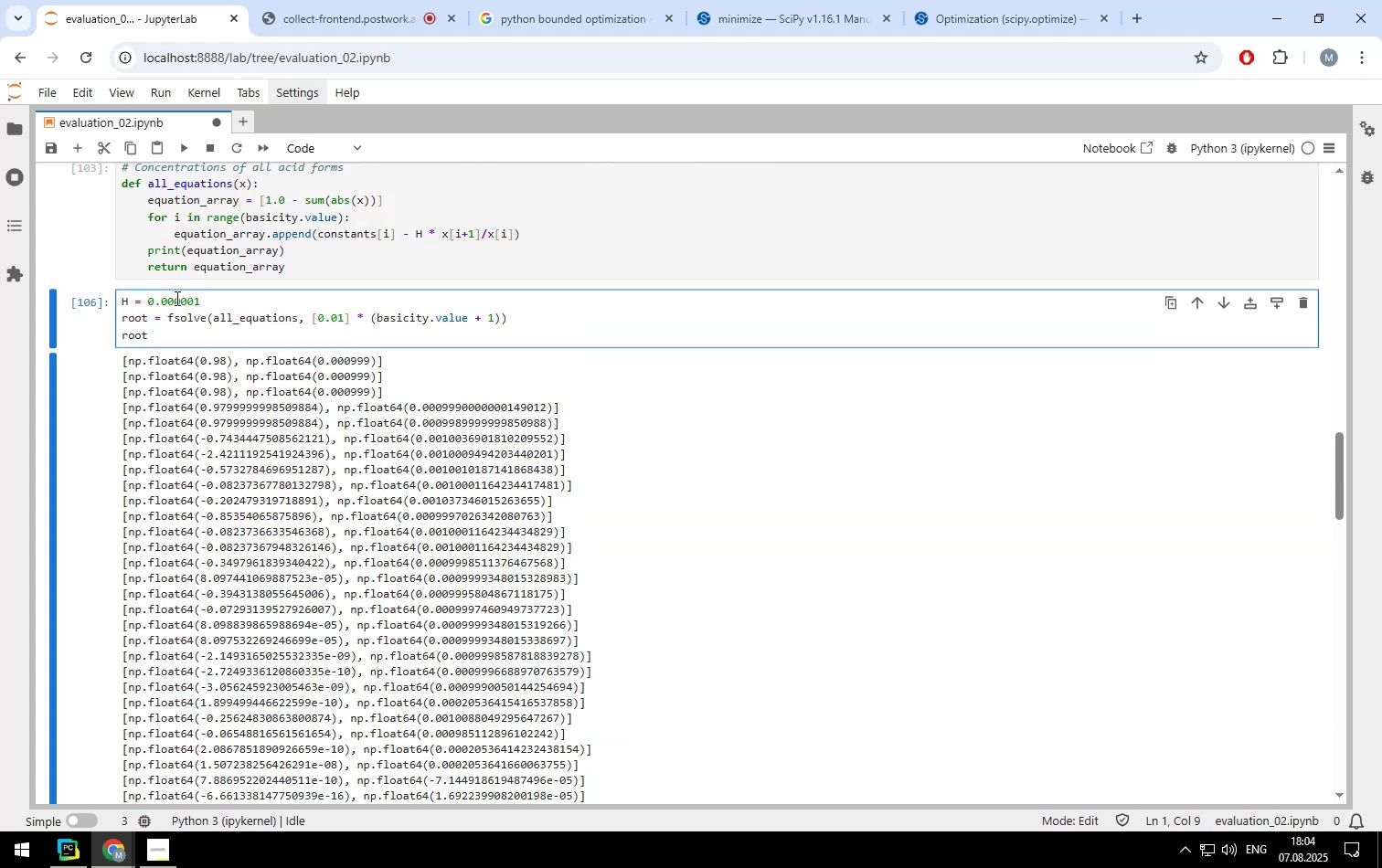 
key(Backspace)
 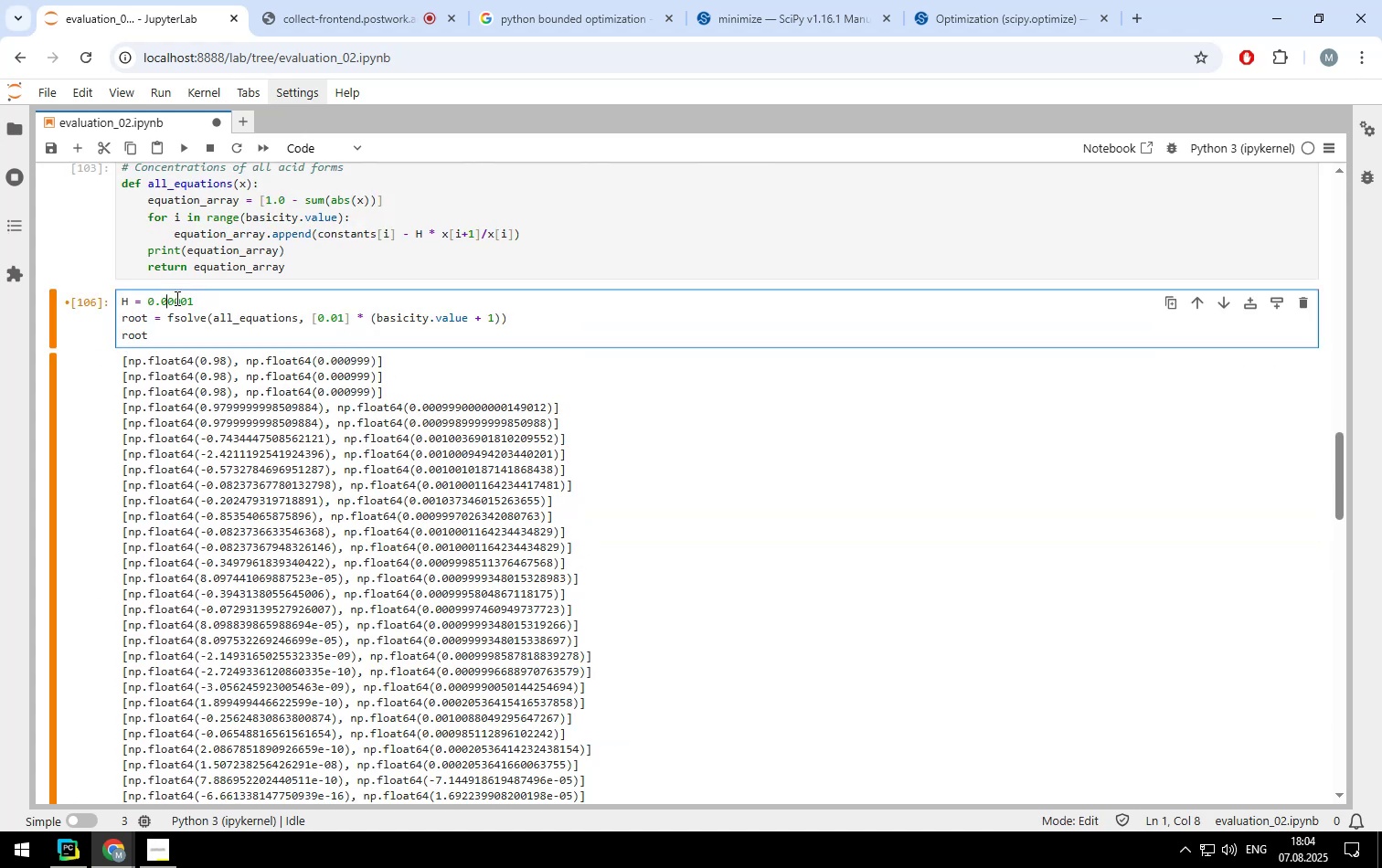 
key(ArrowRight)
 